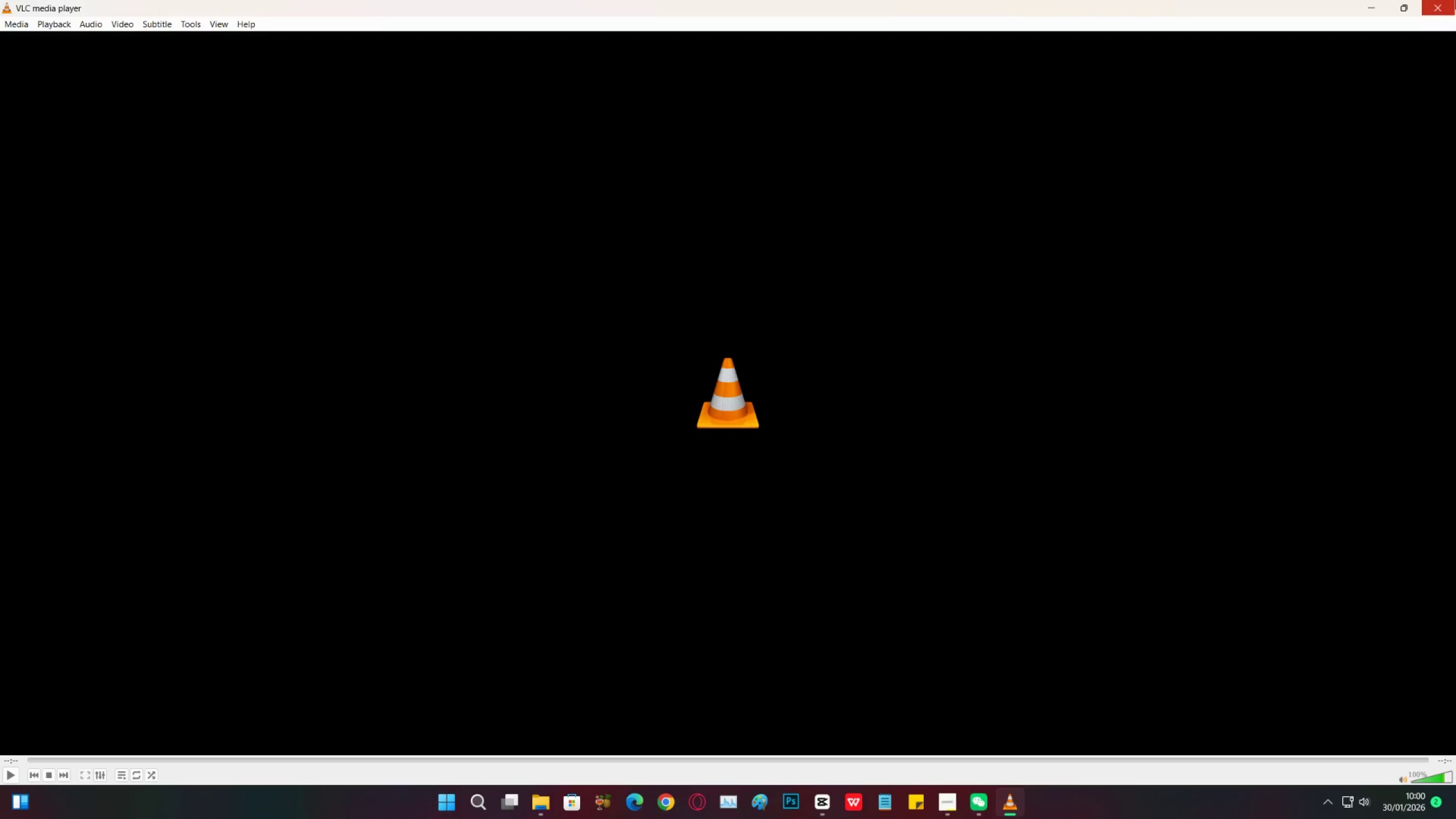 
left_click([1455, 0])
 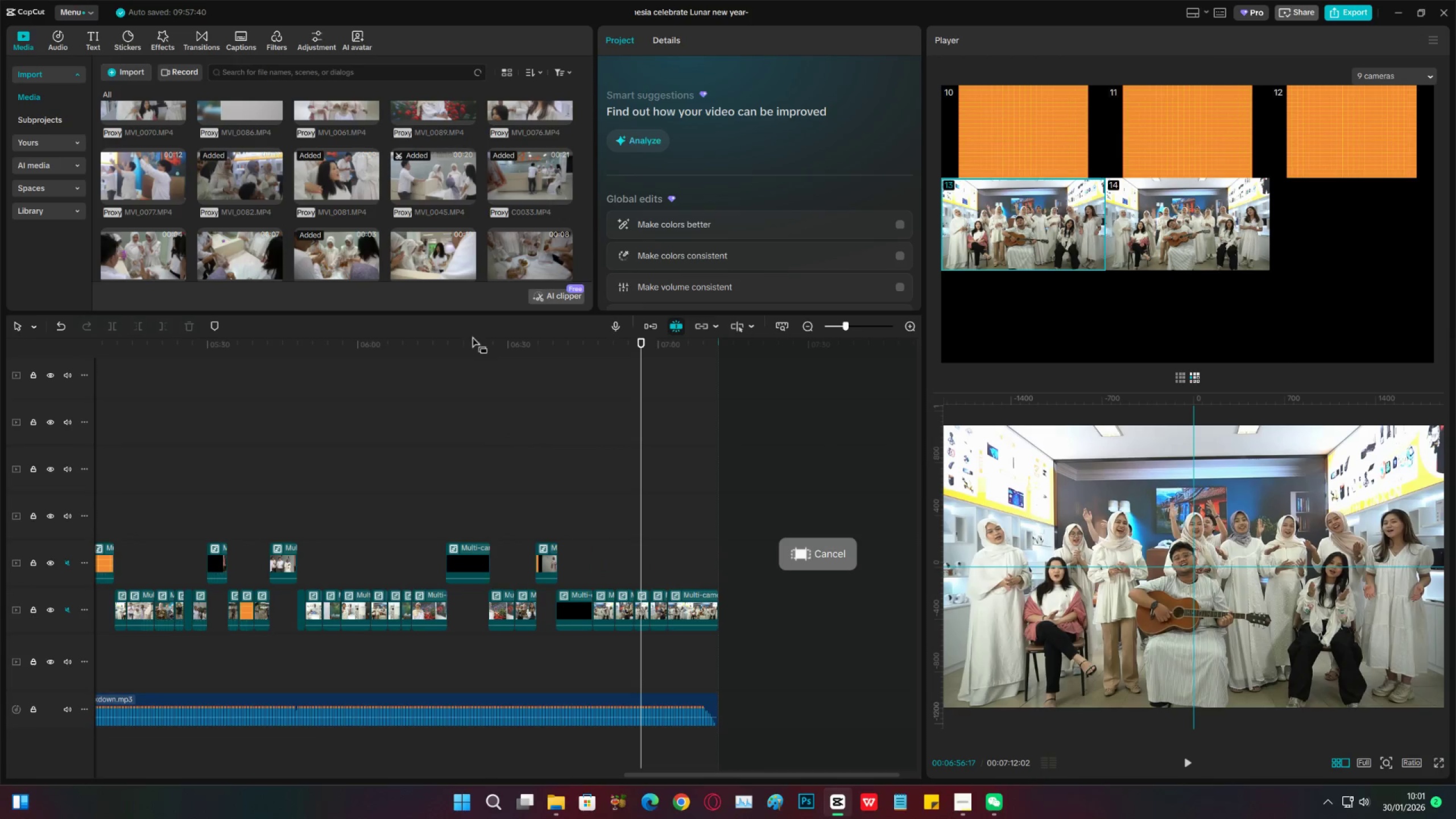 
double_click([468, 342])
 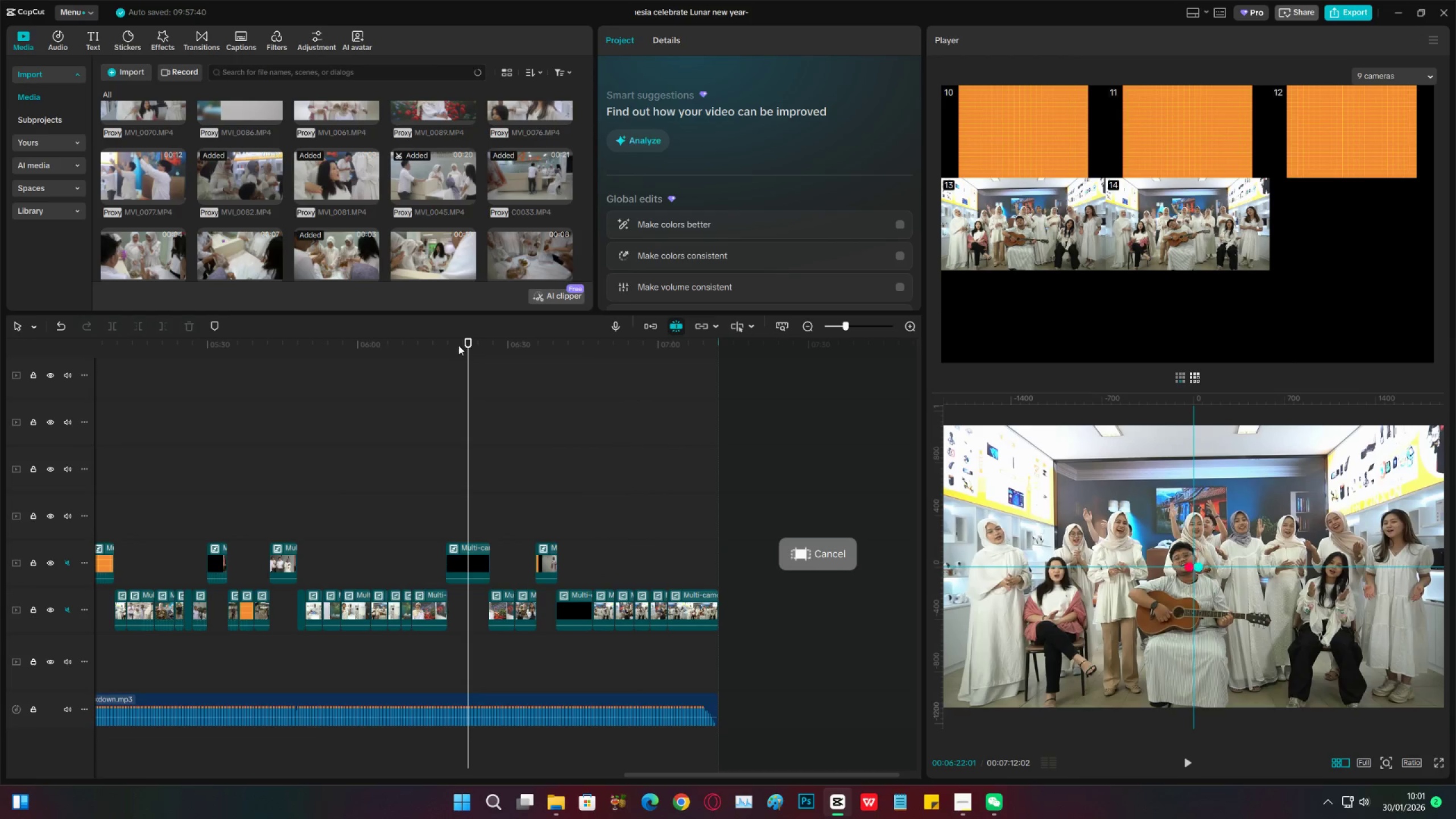 
left_click_drag(start_coordinate=[458, 345], to_coordinate=[411, 475])
 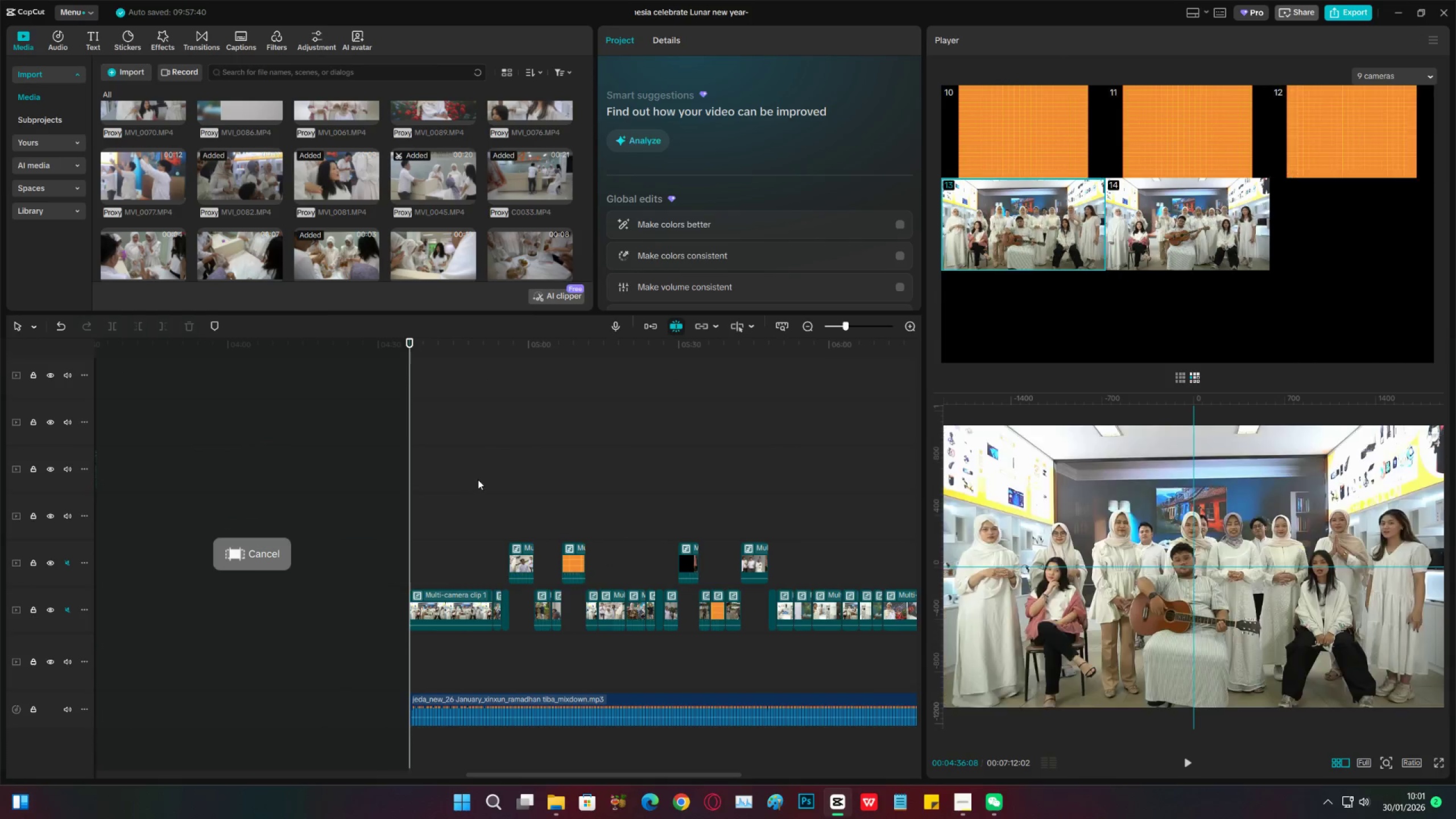 
left_click([478, 479])
 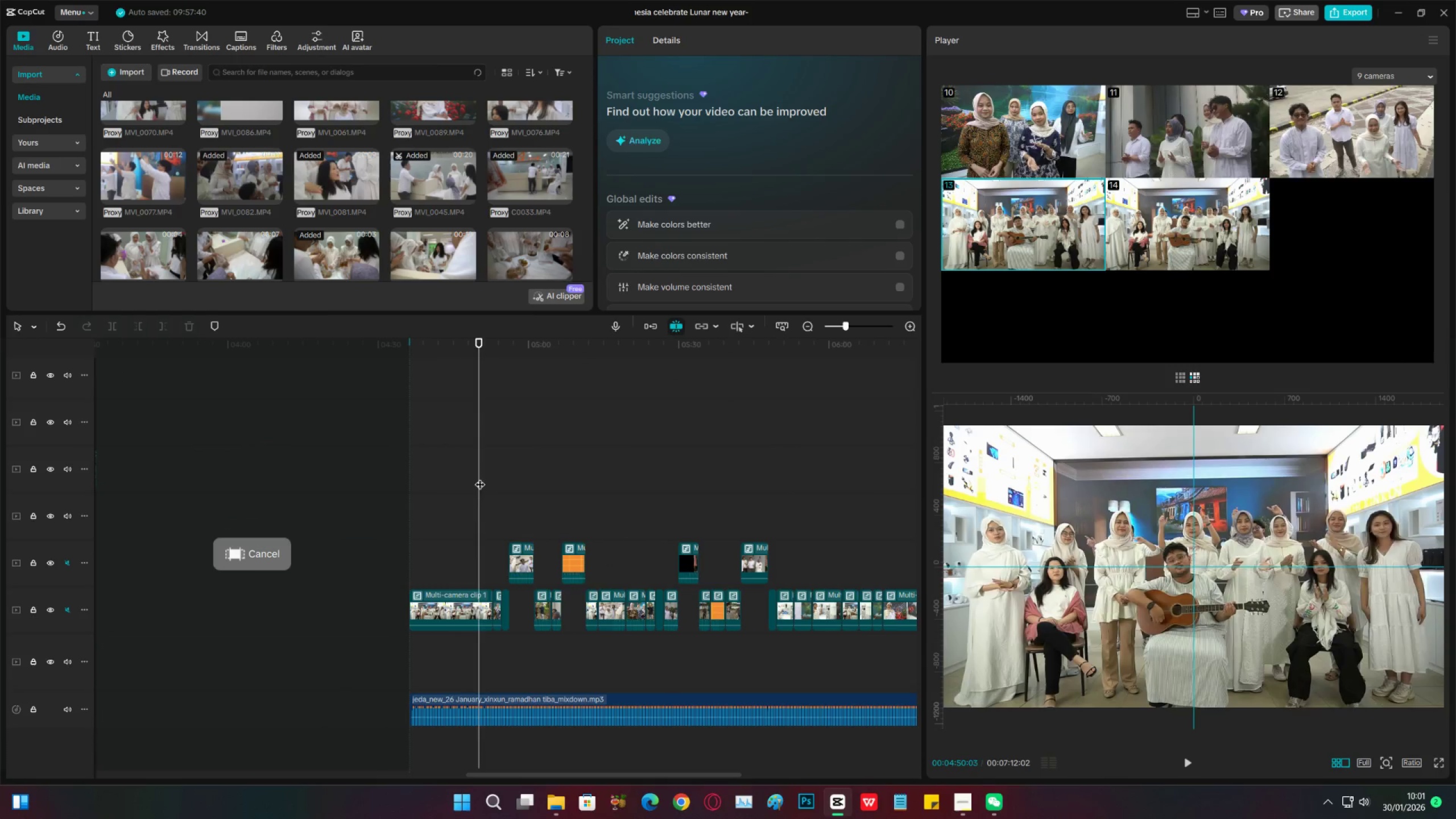 
key(Control+ControlLeft)
 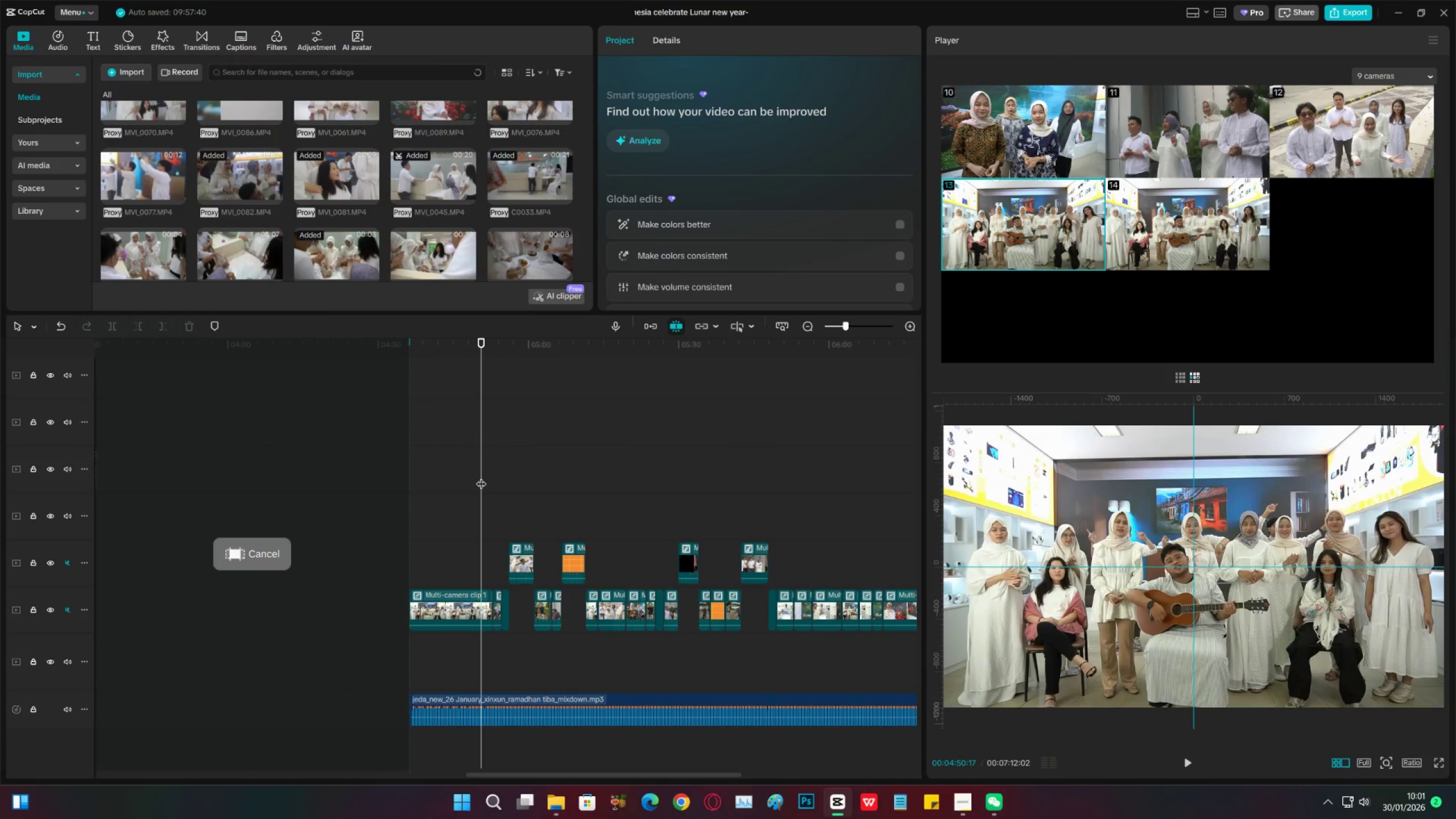 
key(Control+S)
 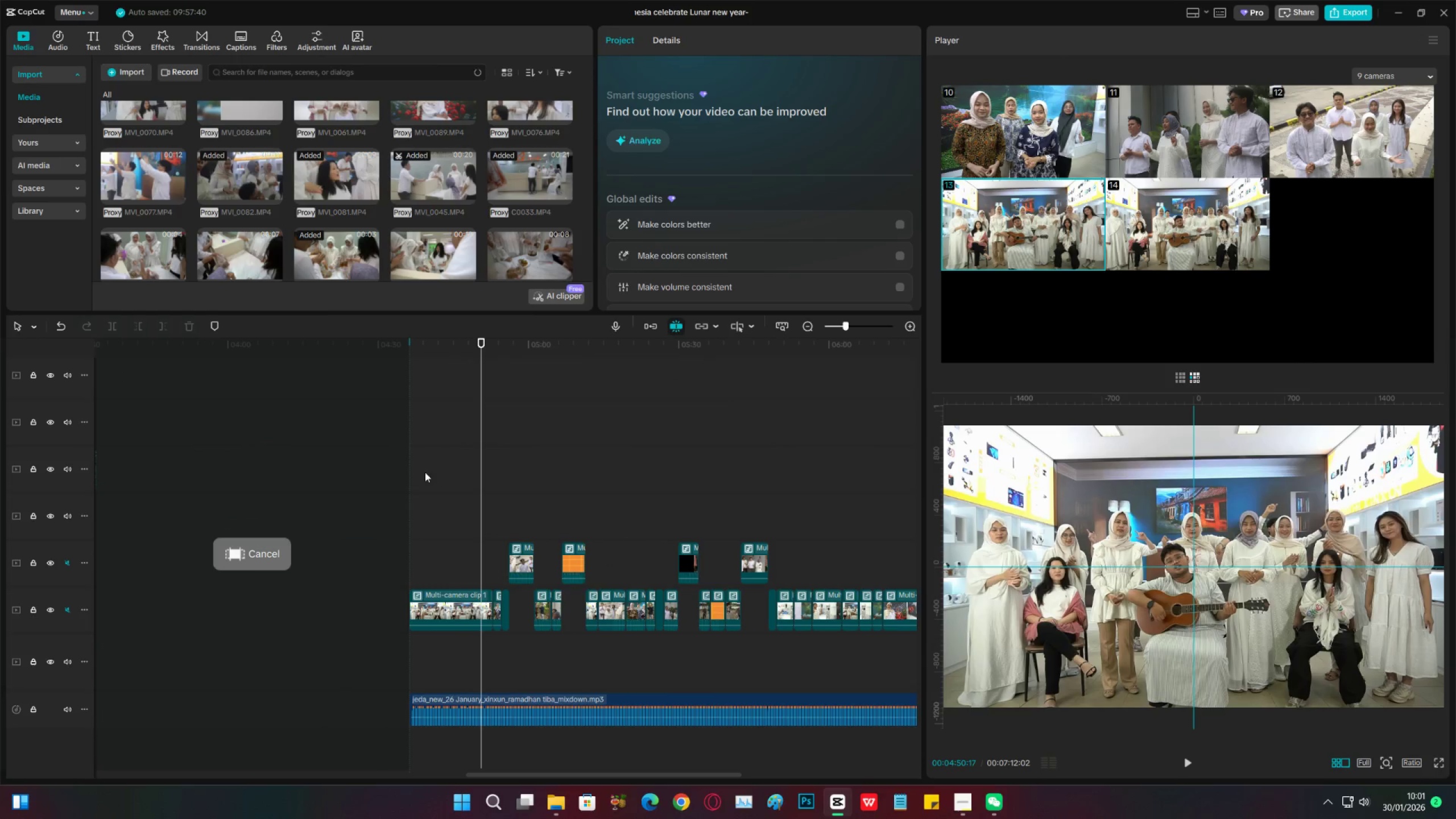 
triple_click([425, 472])
 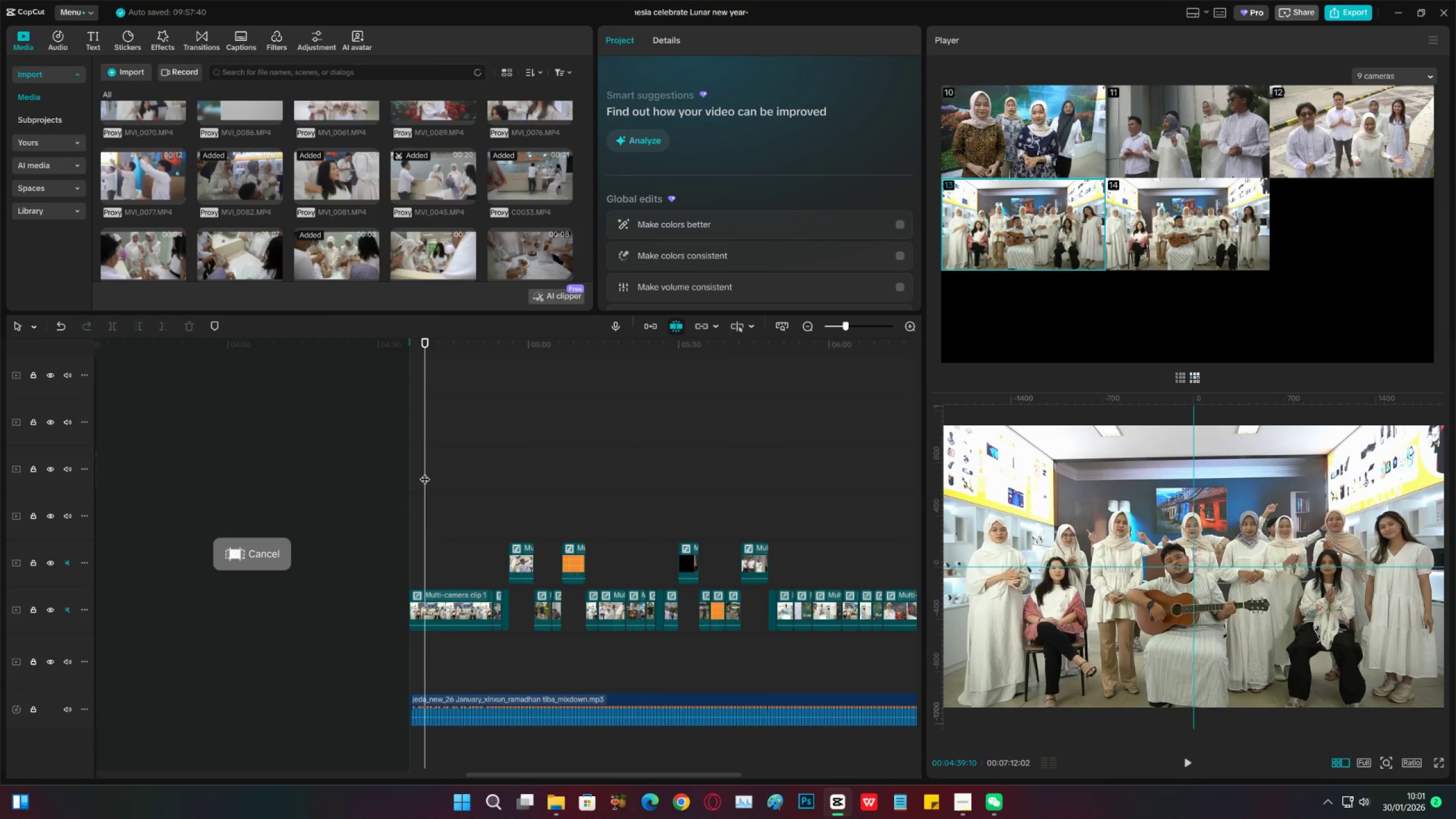 
key(Space)
 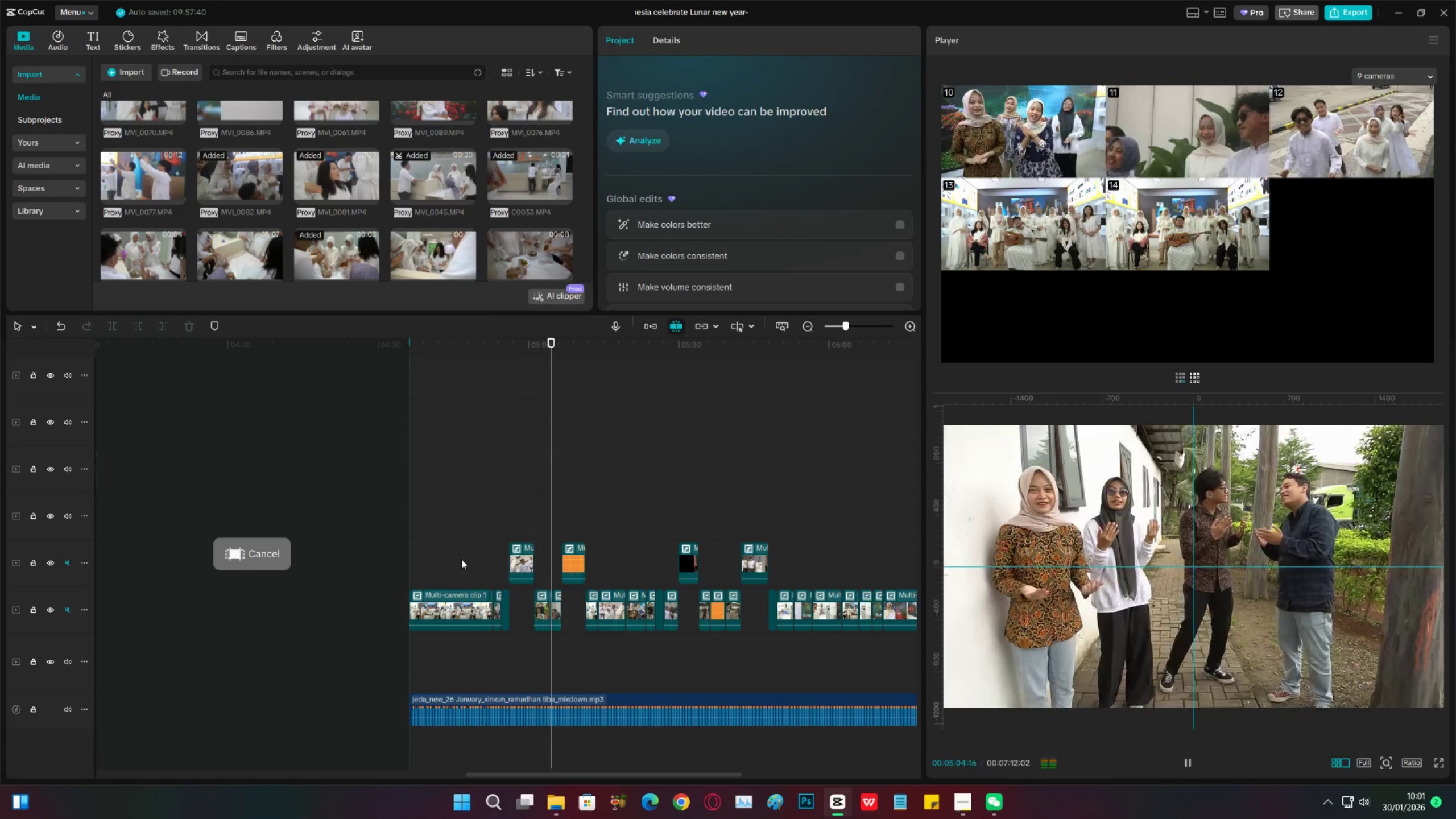 
wait(30.28)
 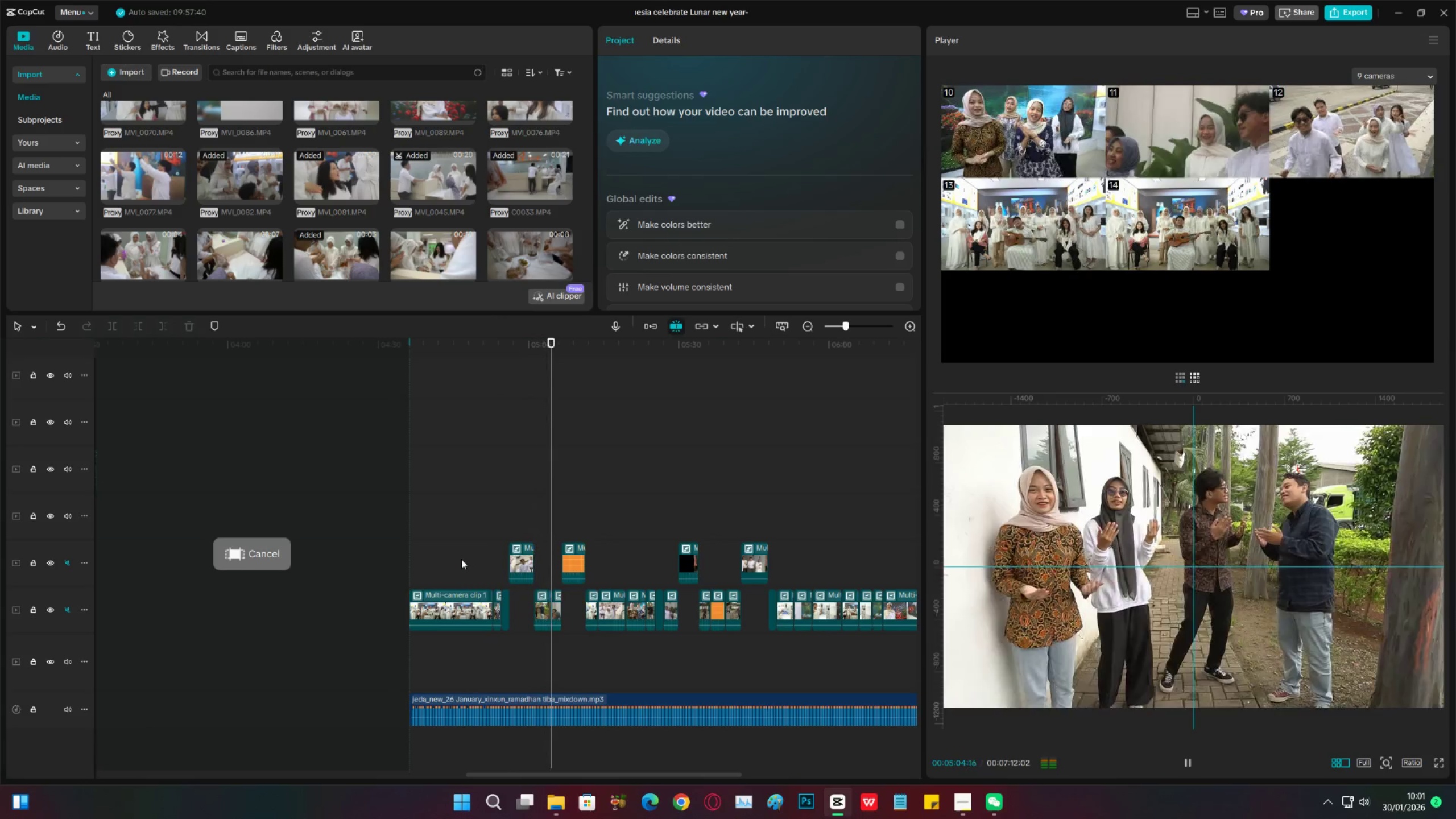 
key(Space)
 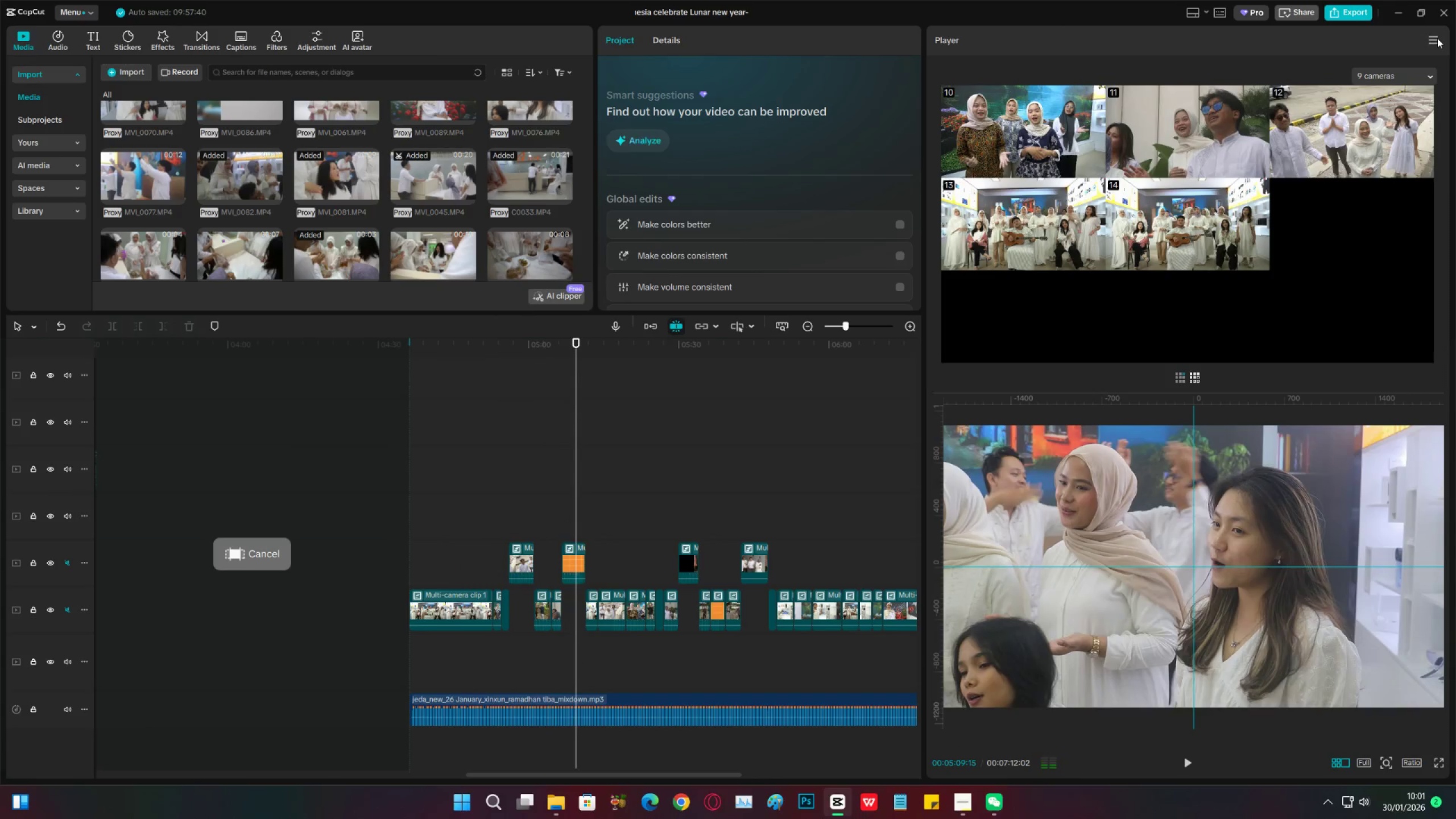 
left_click([1437, 38])
 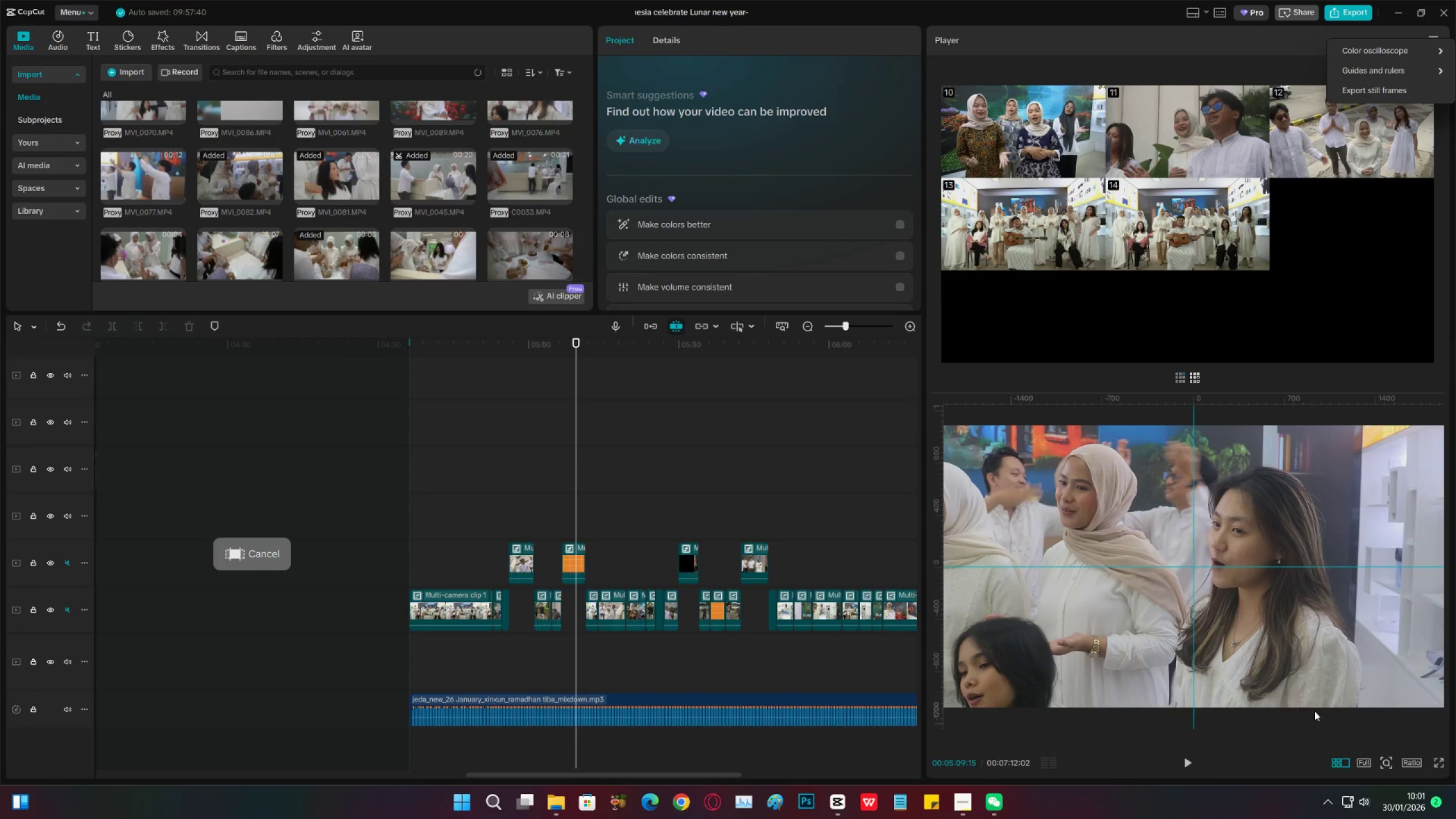 
left_click([1417, 759])
 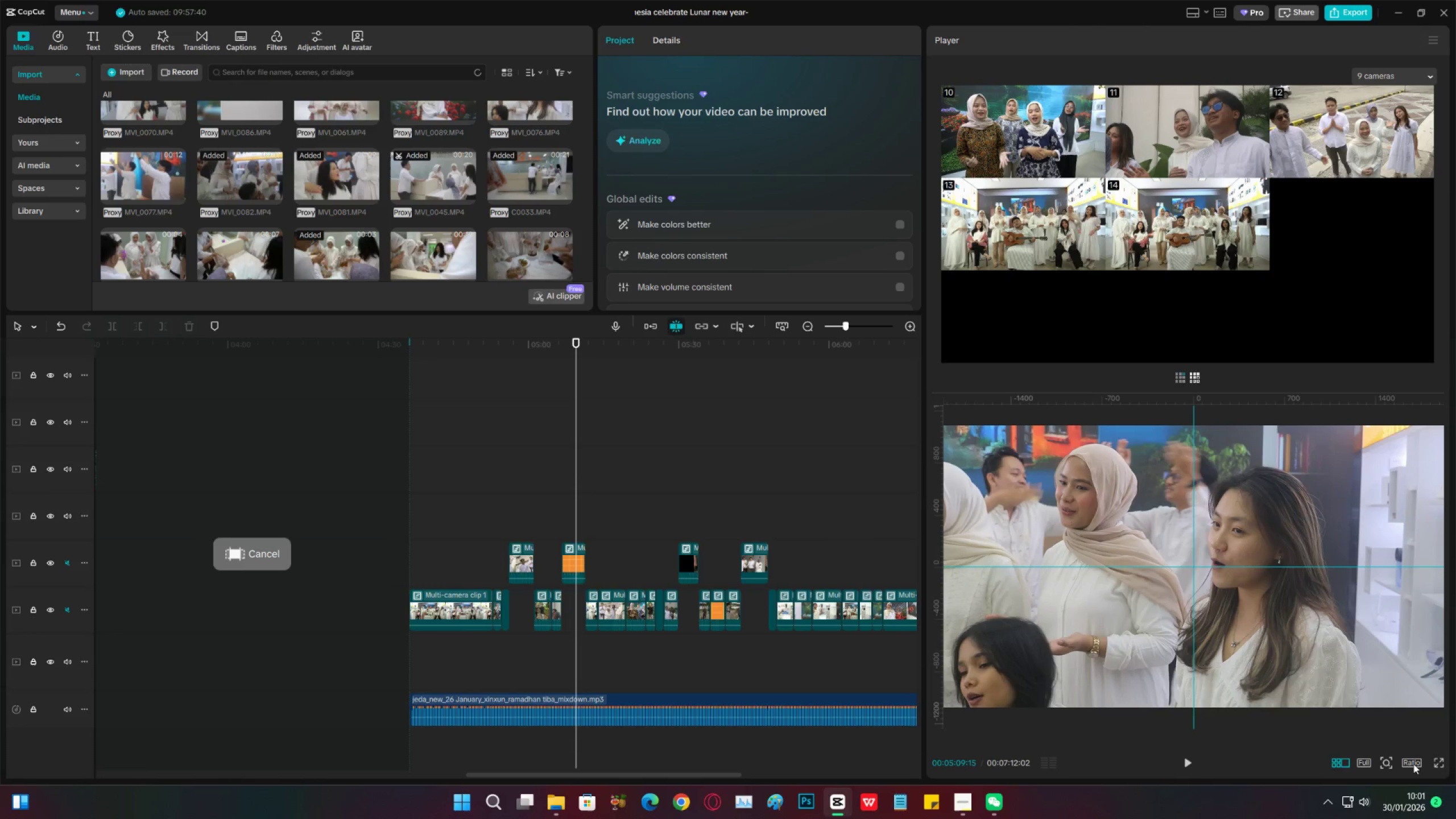 
left_click([1413, 764])
 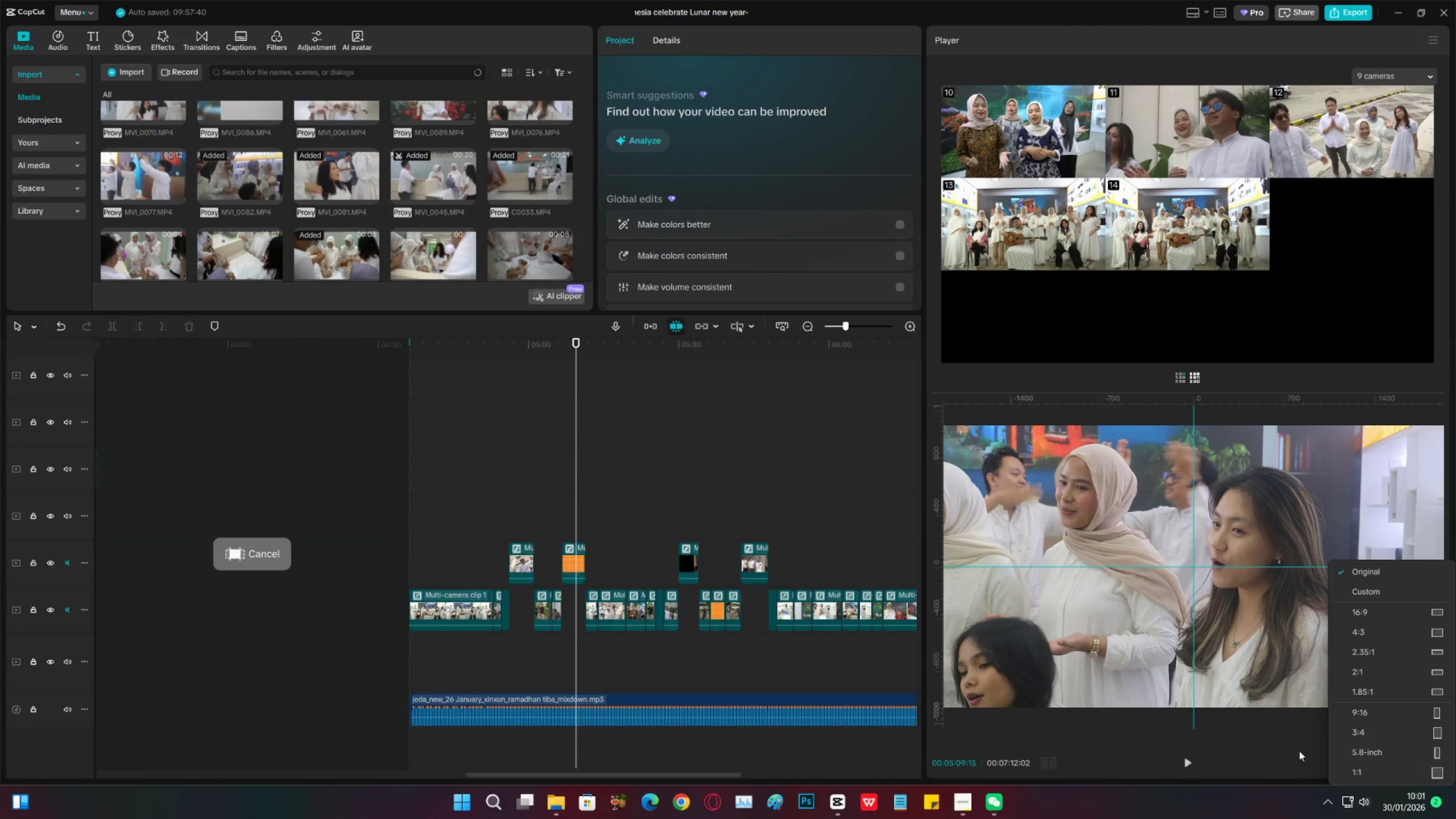 
left_click([1280, 747])
 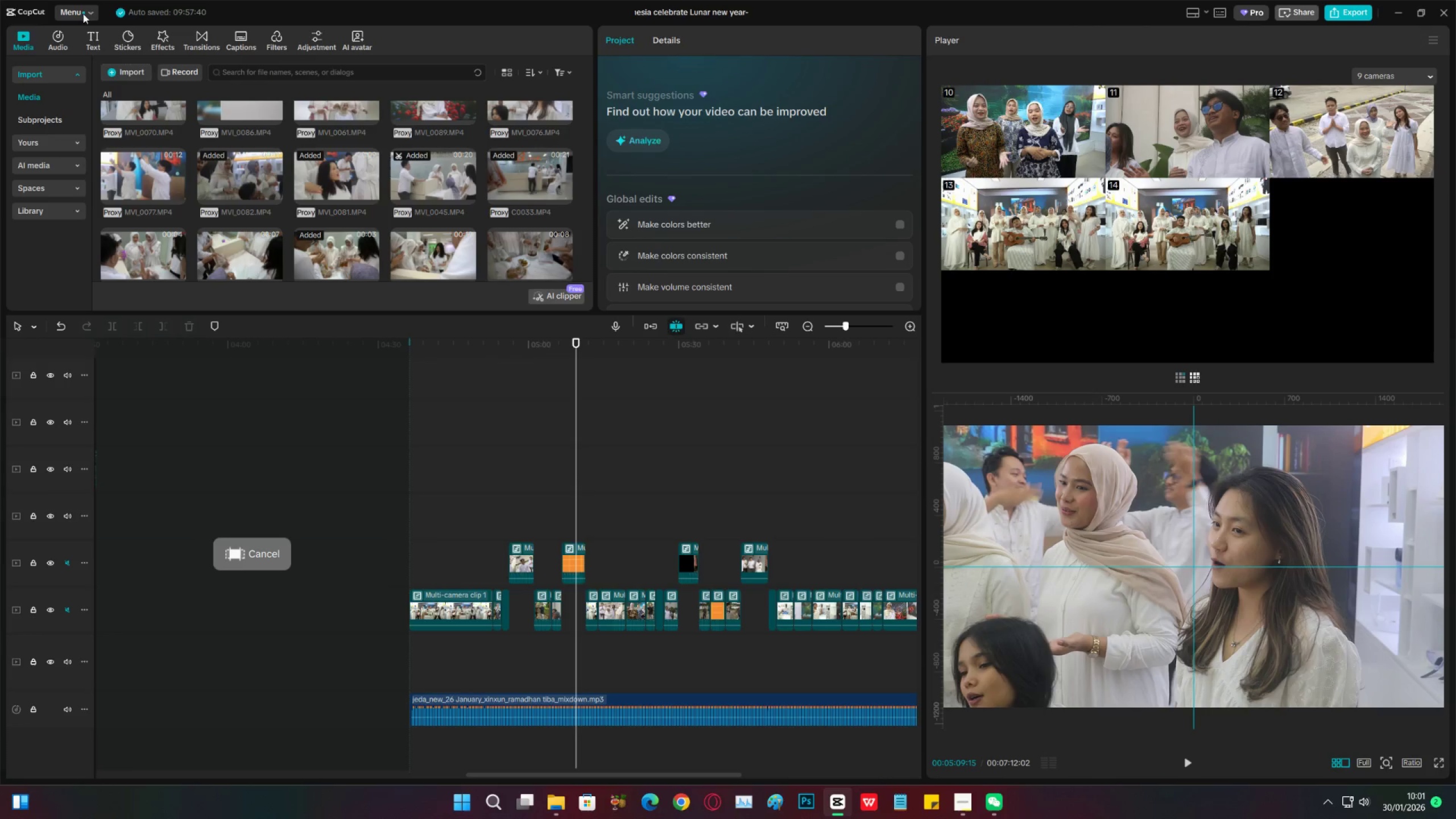 
left_click([82, 7])
 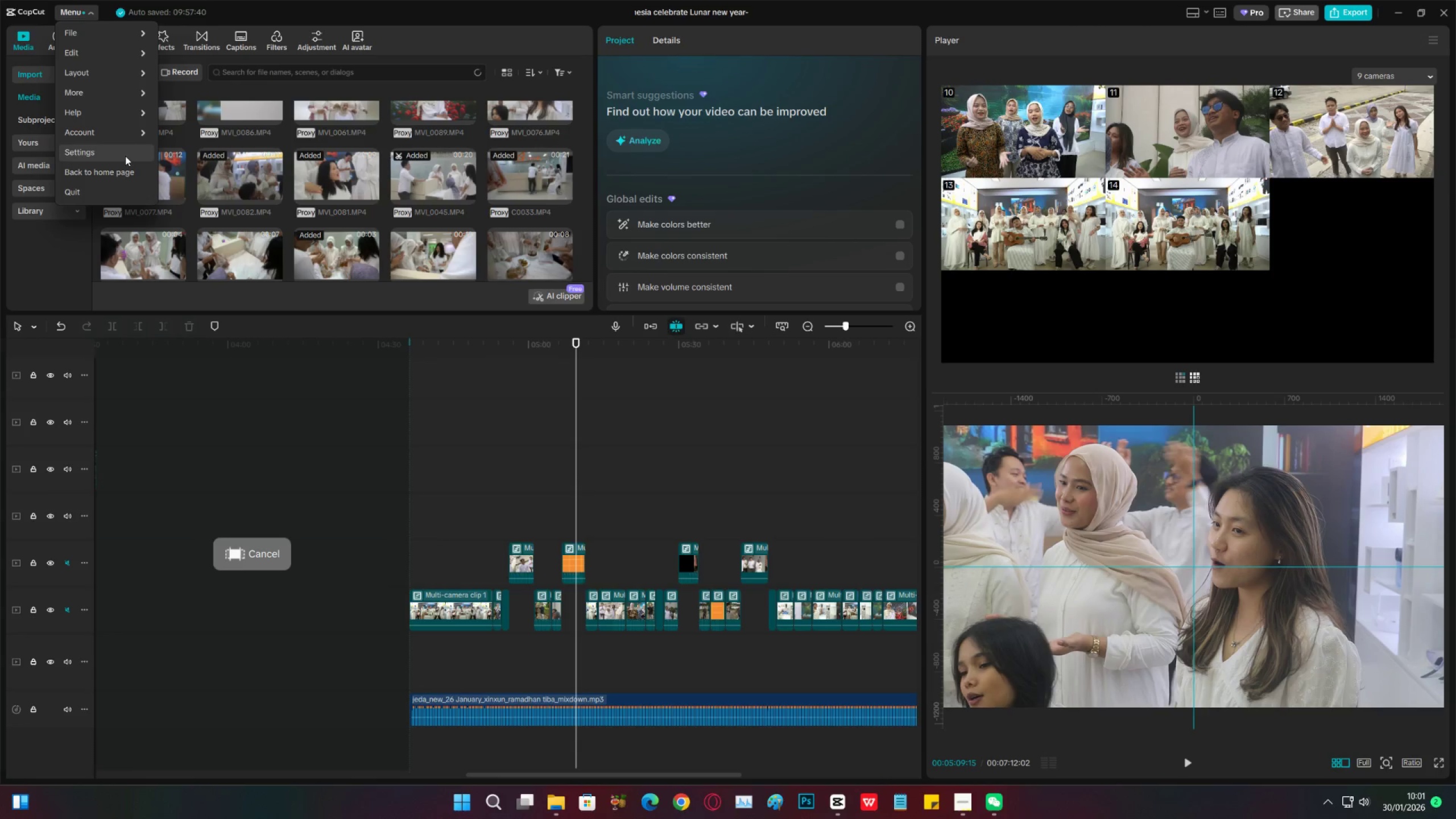 
left_click([125, 156])
 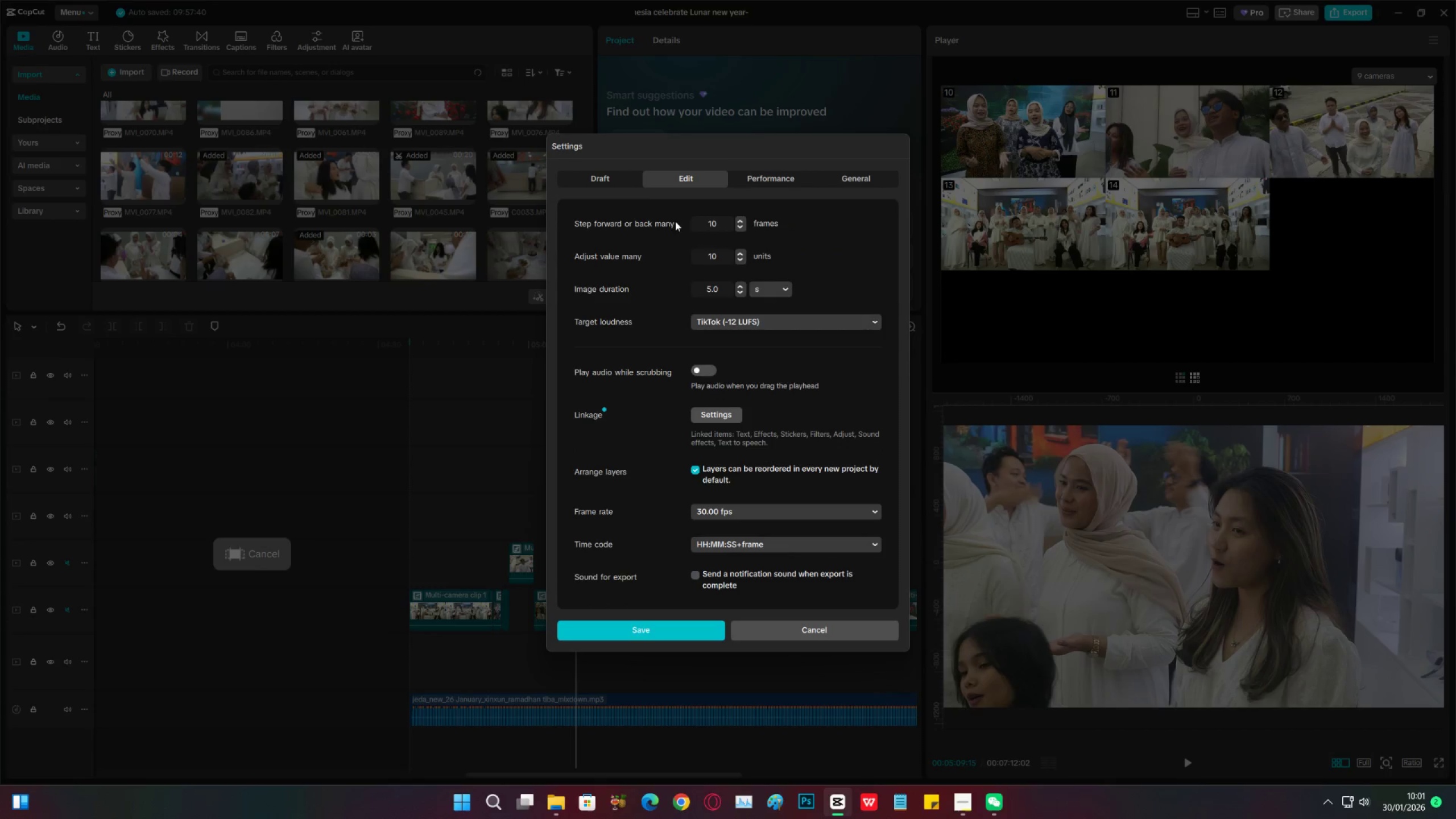 
left_click([768, 182])
 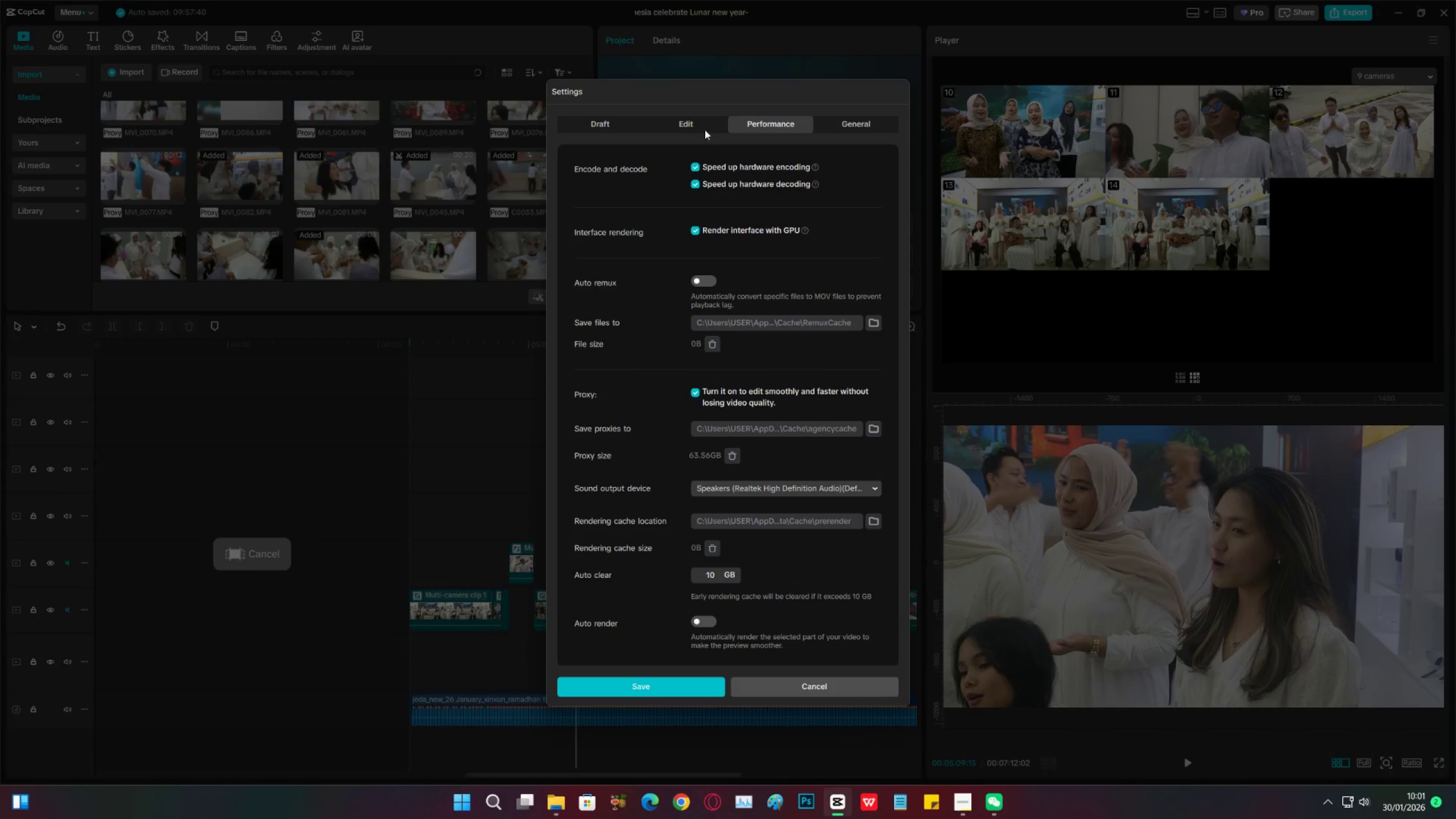 
left_click([686, 118])
 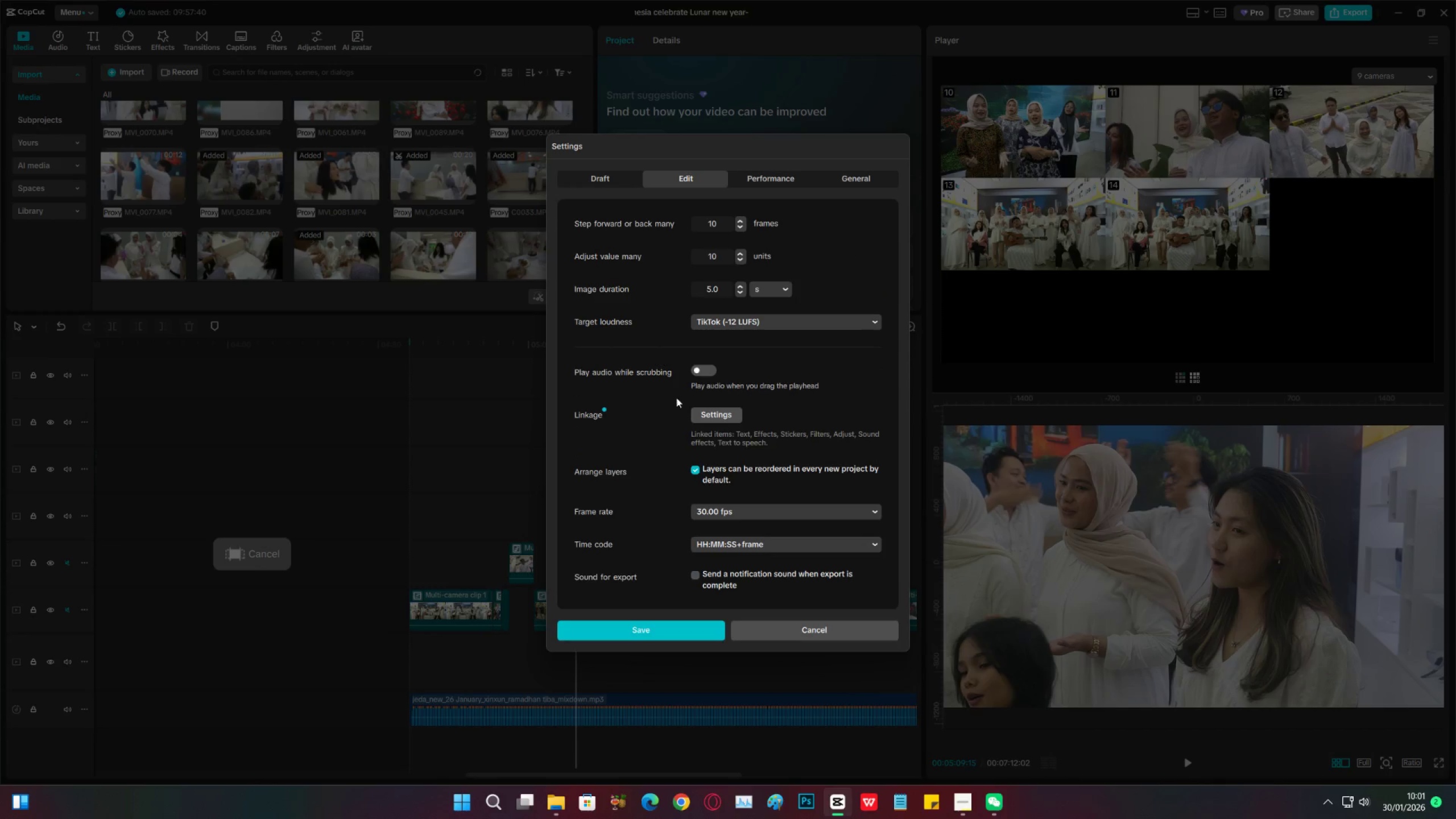 
mouse_move([747, 538])
 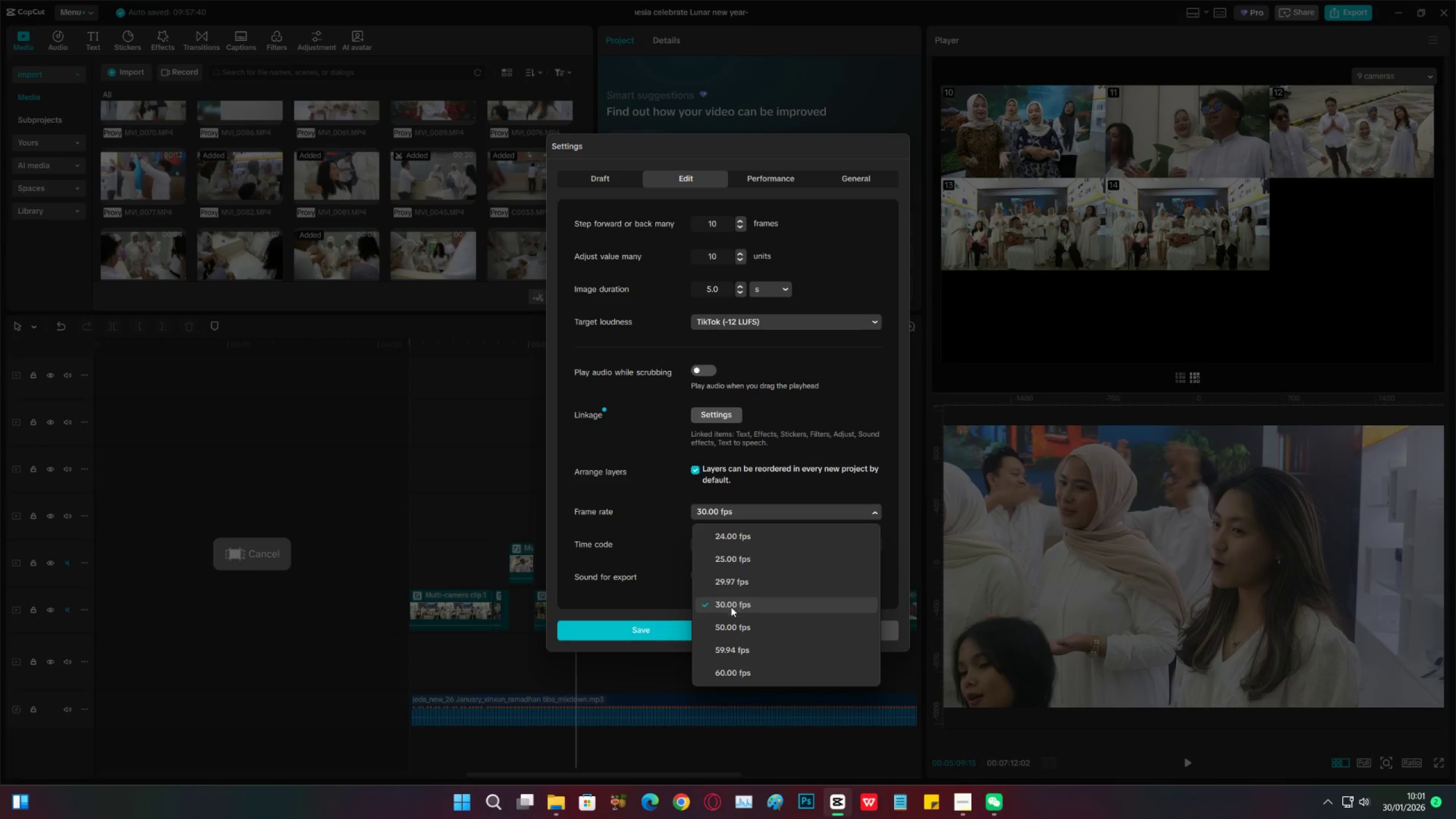 
left_click([731, 607])
 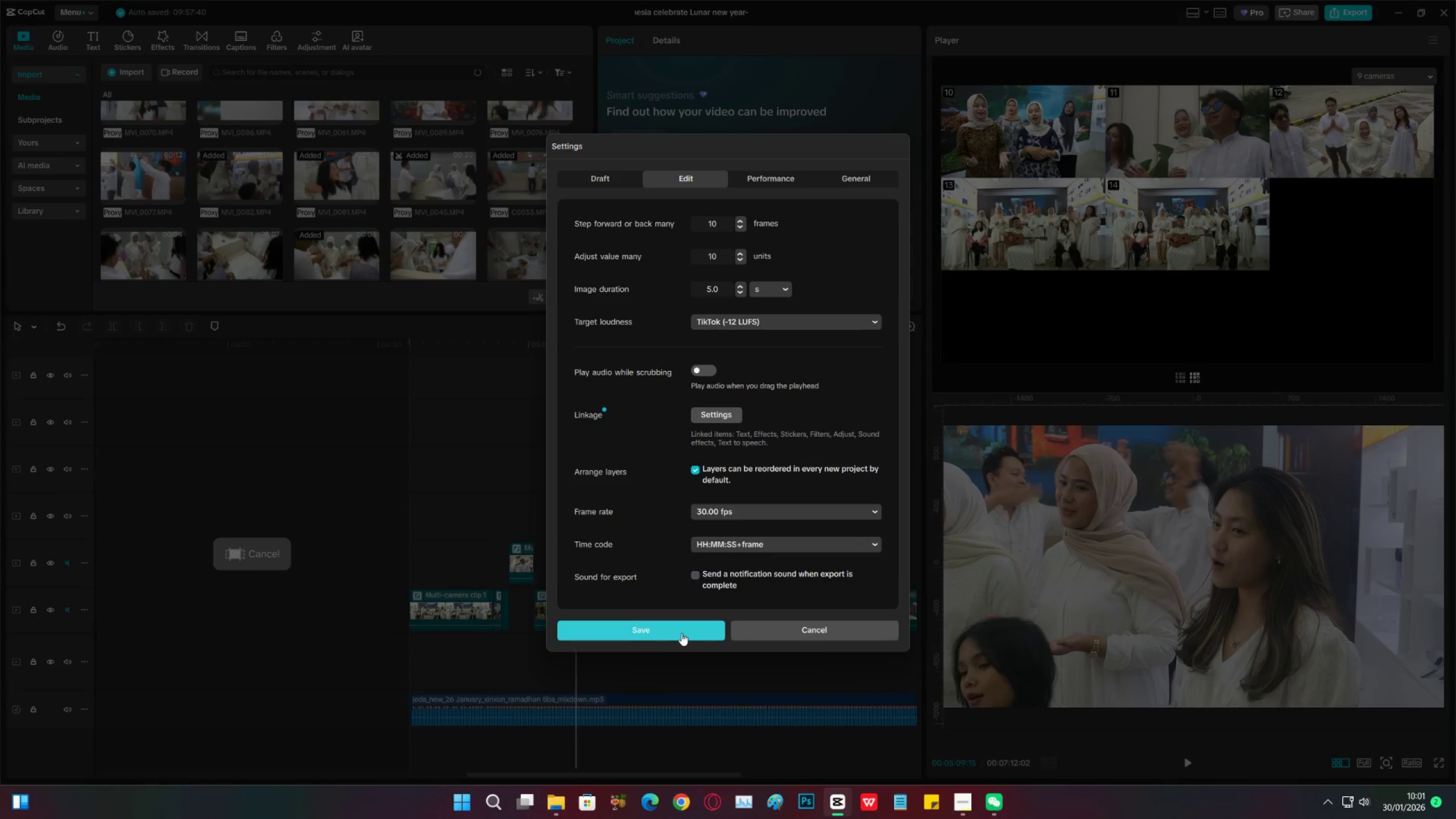 
left_click([681, 633])
 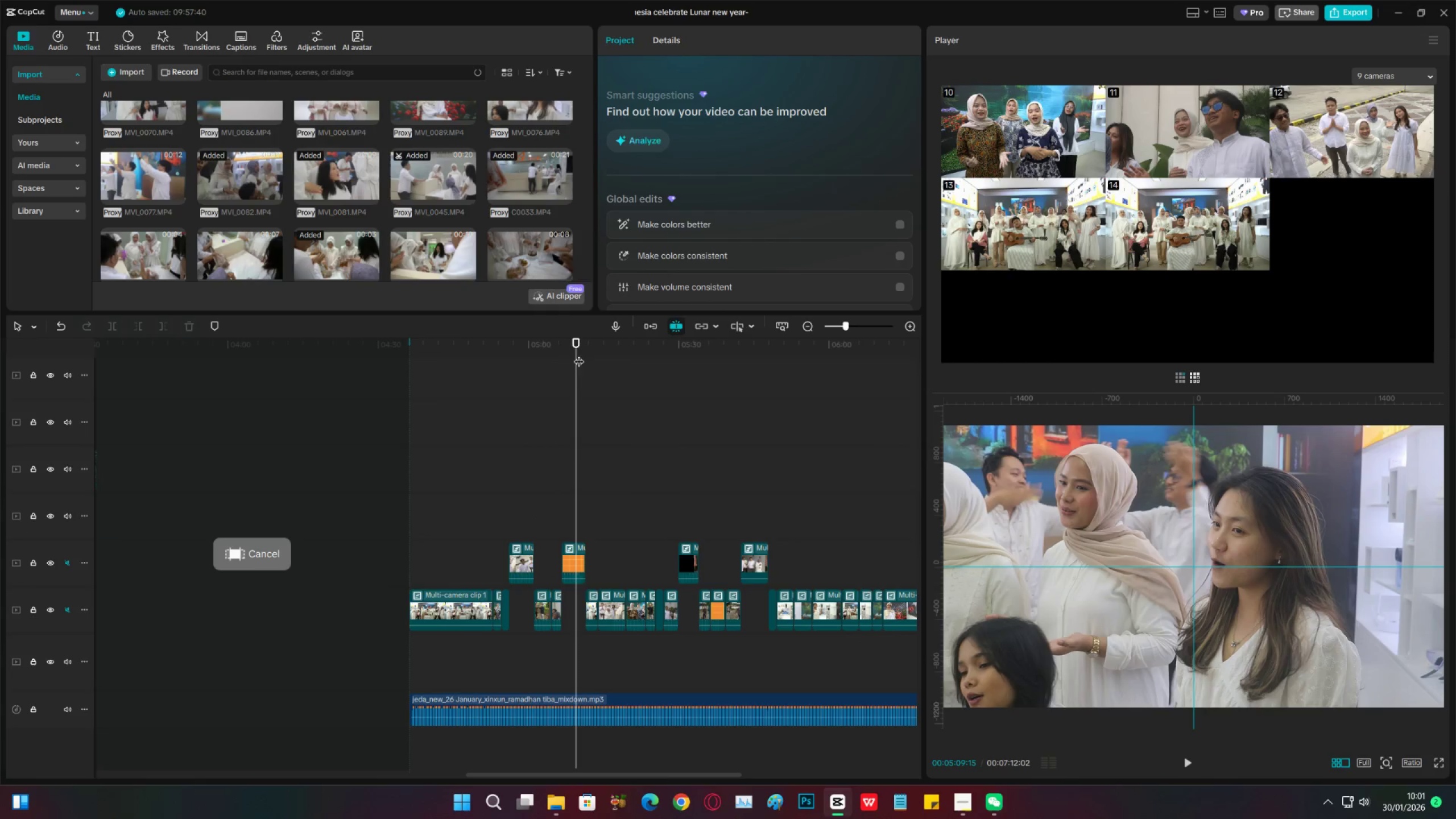 
left_click([575, 345])
 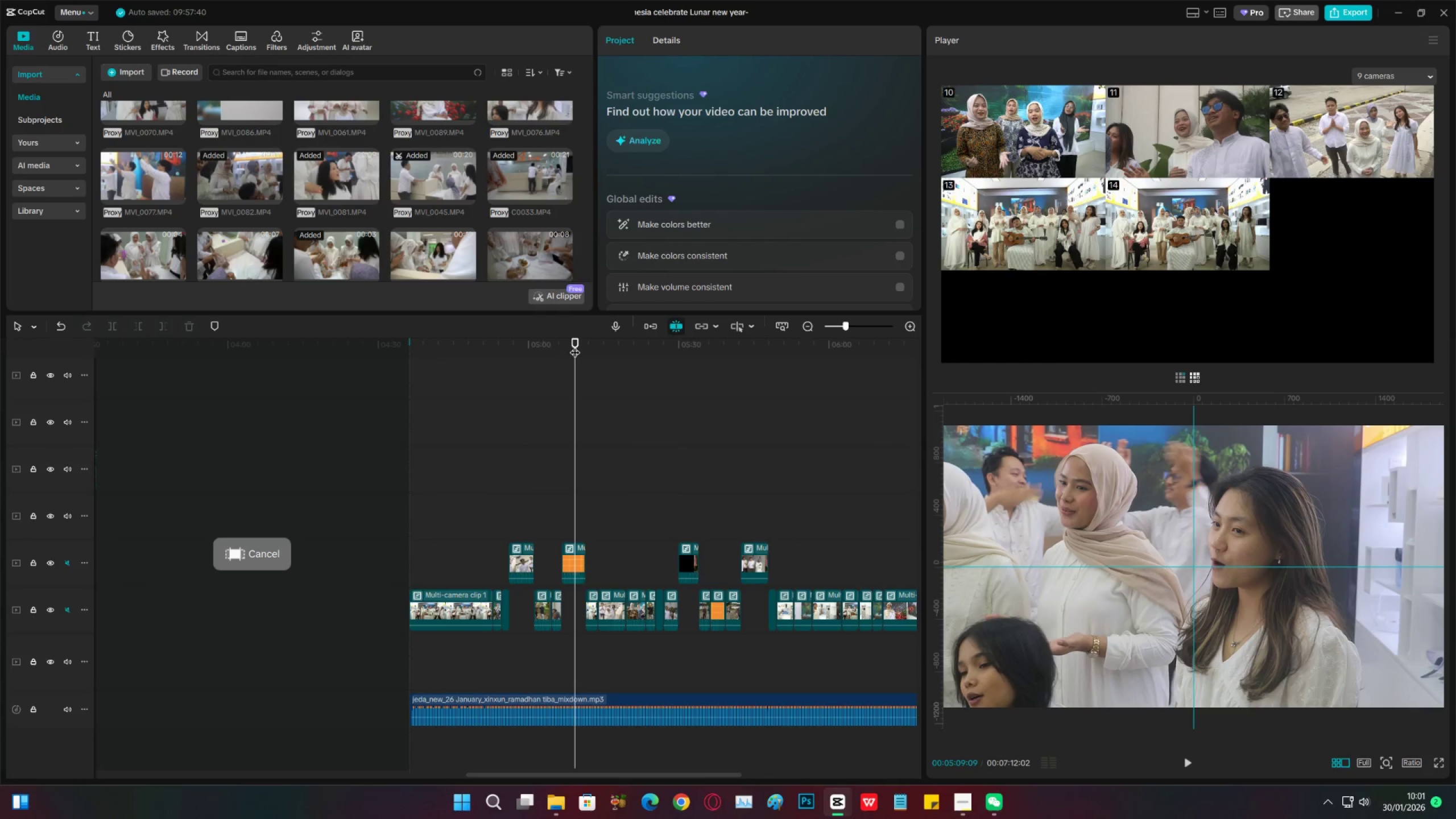 
key(Space)
 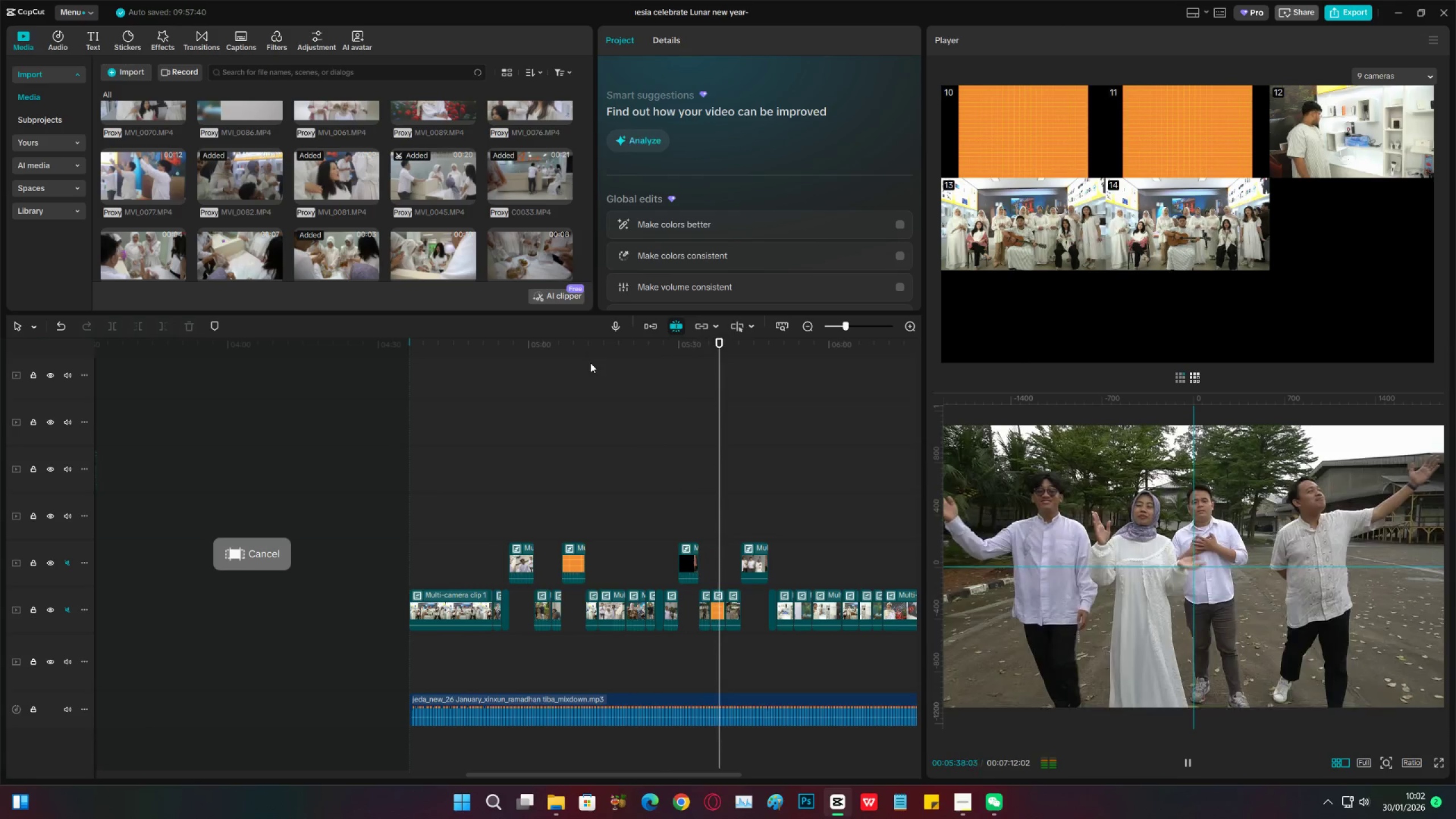 
wait(34.07)
 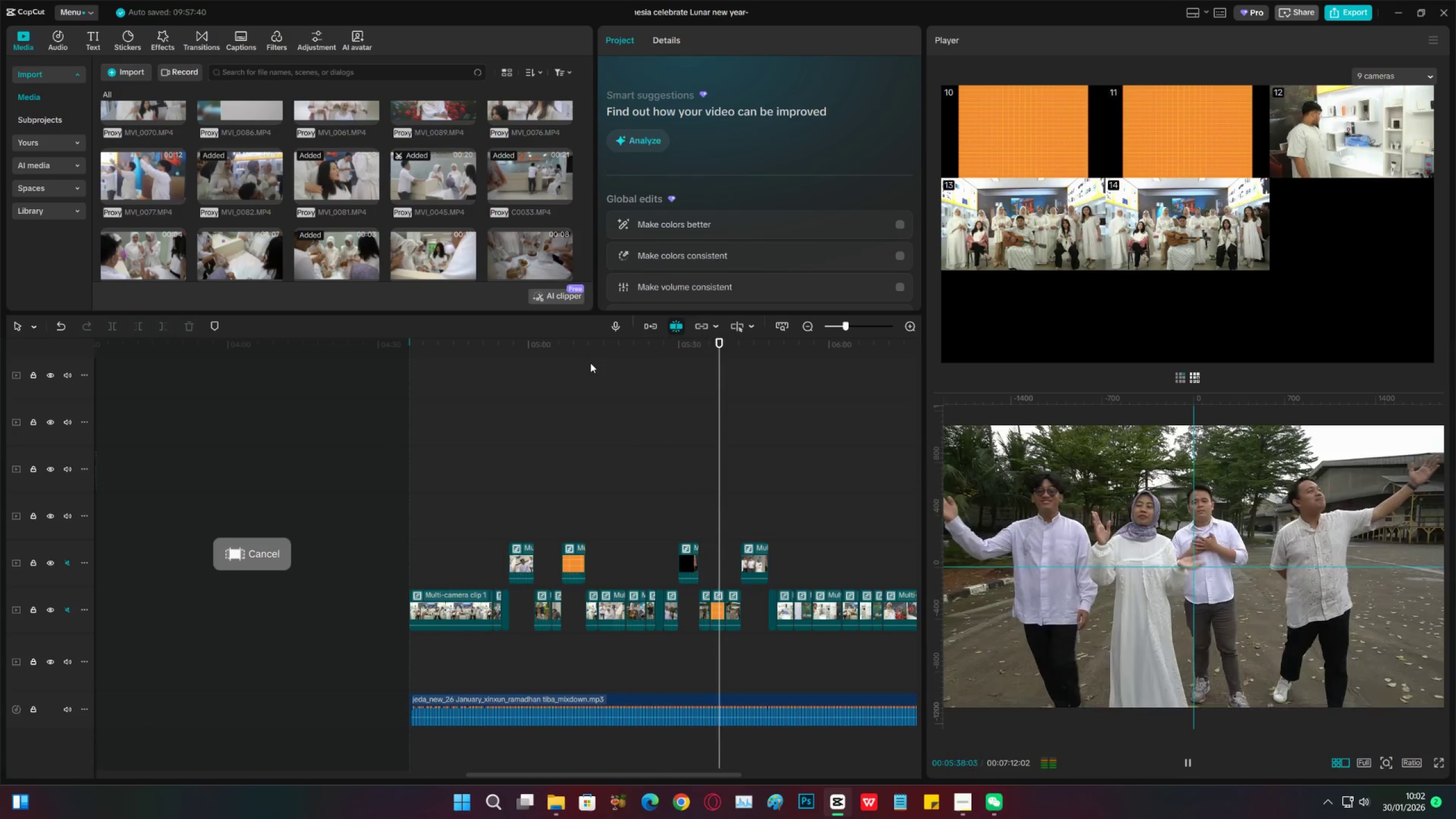 
key(Space)
 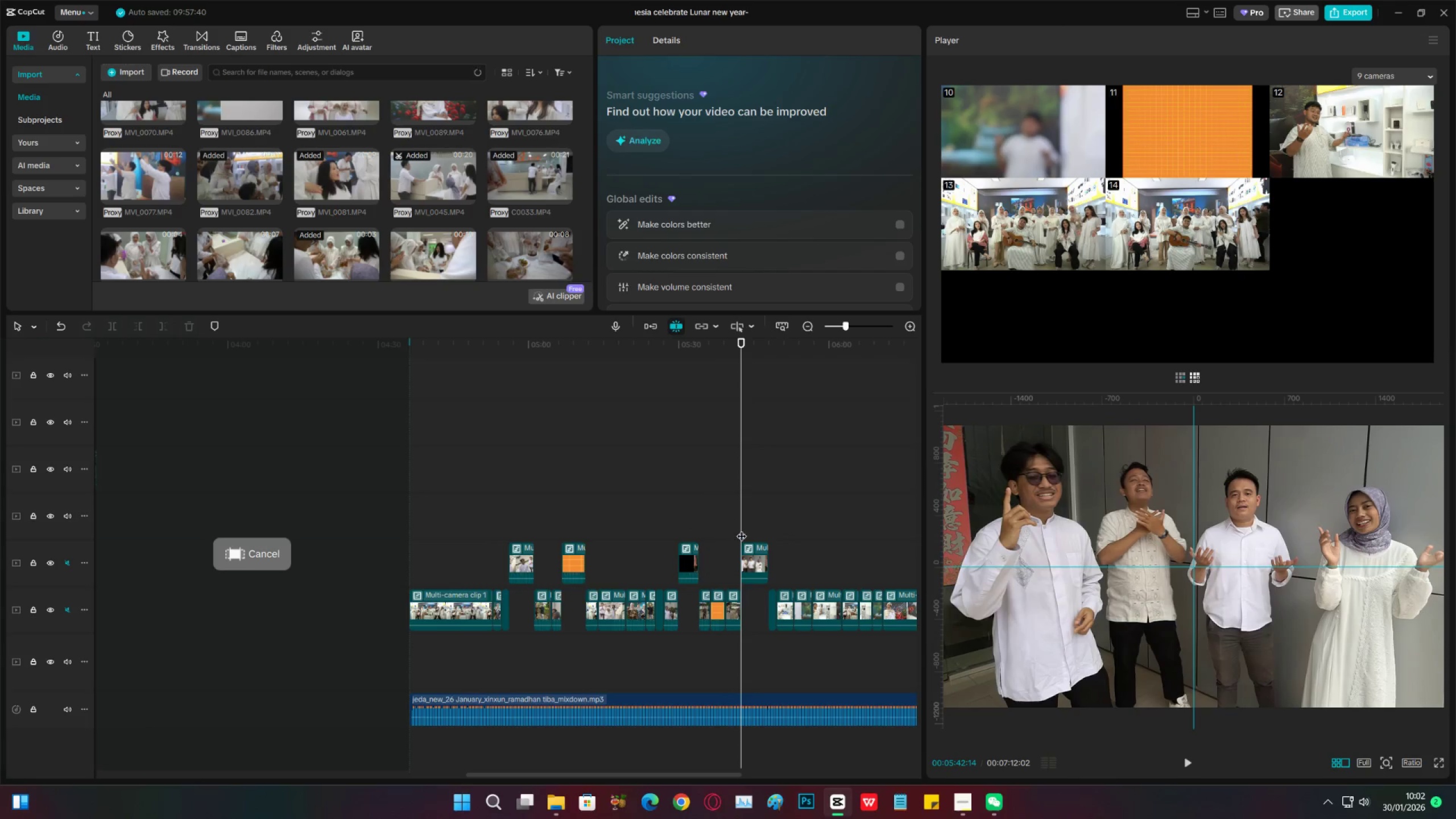 
key(Space)
 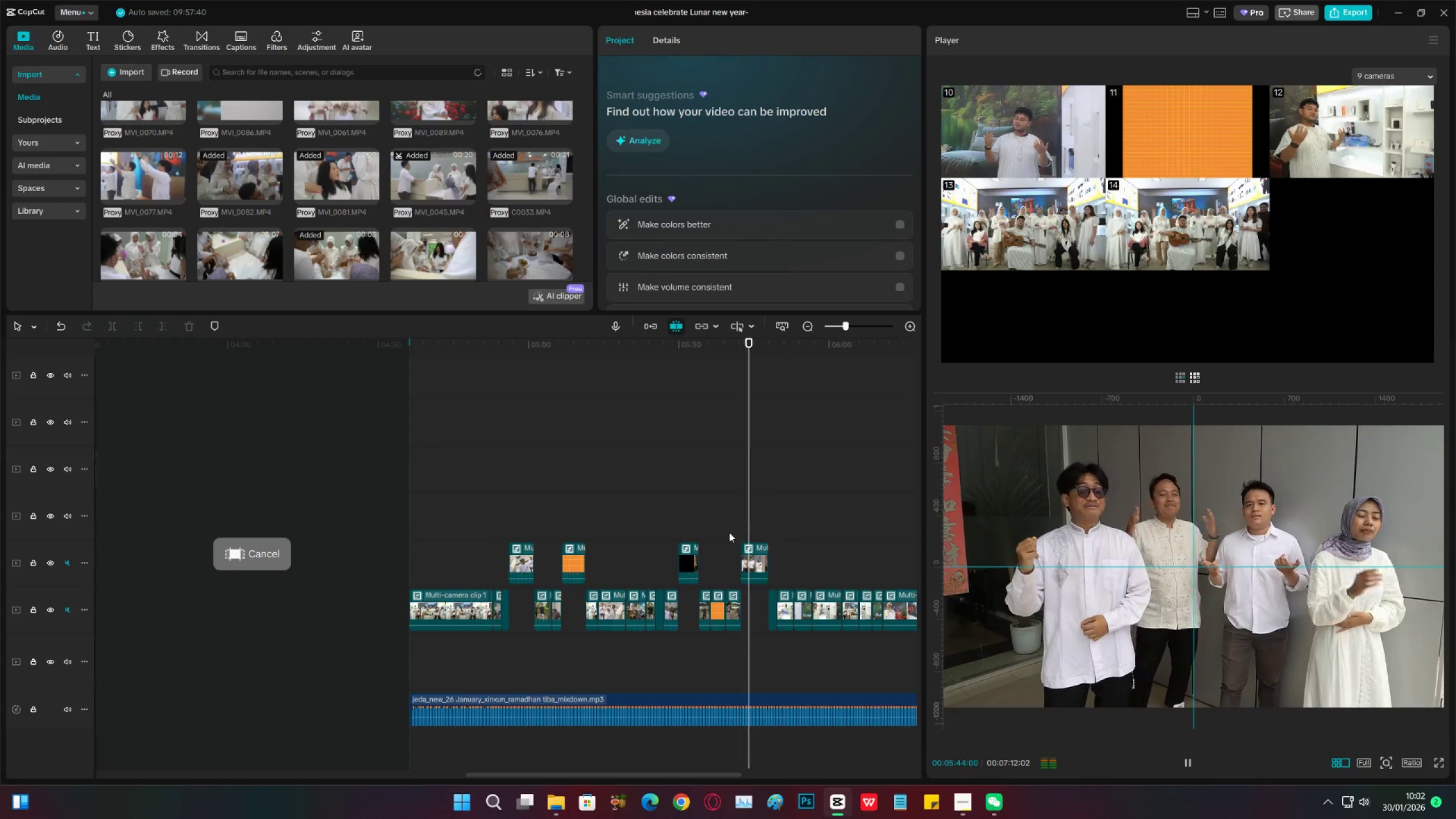 
left_click([717, 536])
 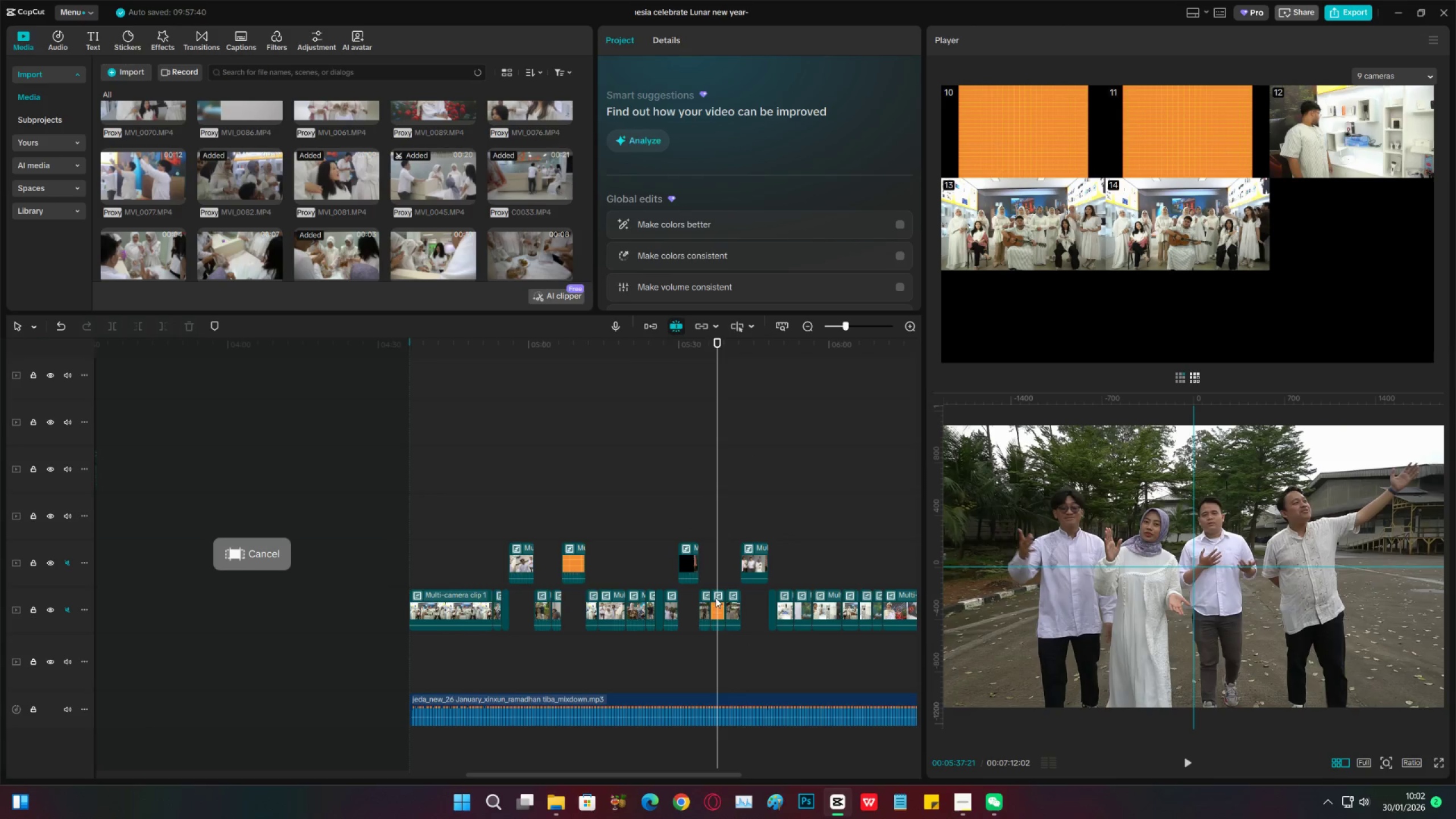 
left_click([717, 599])
 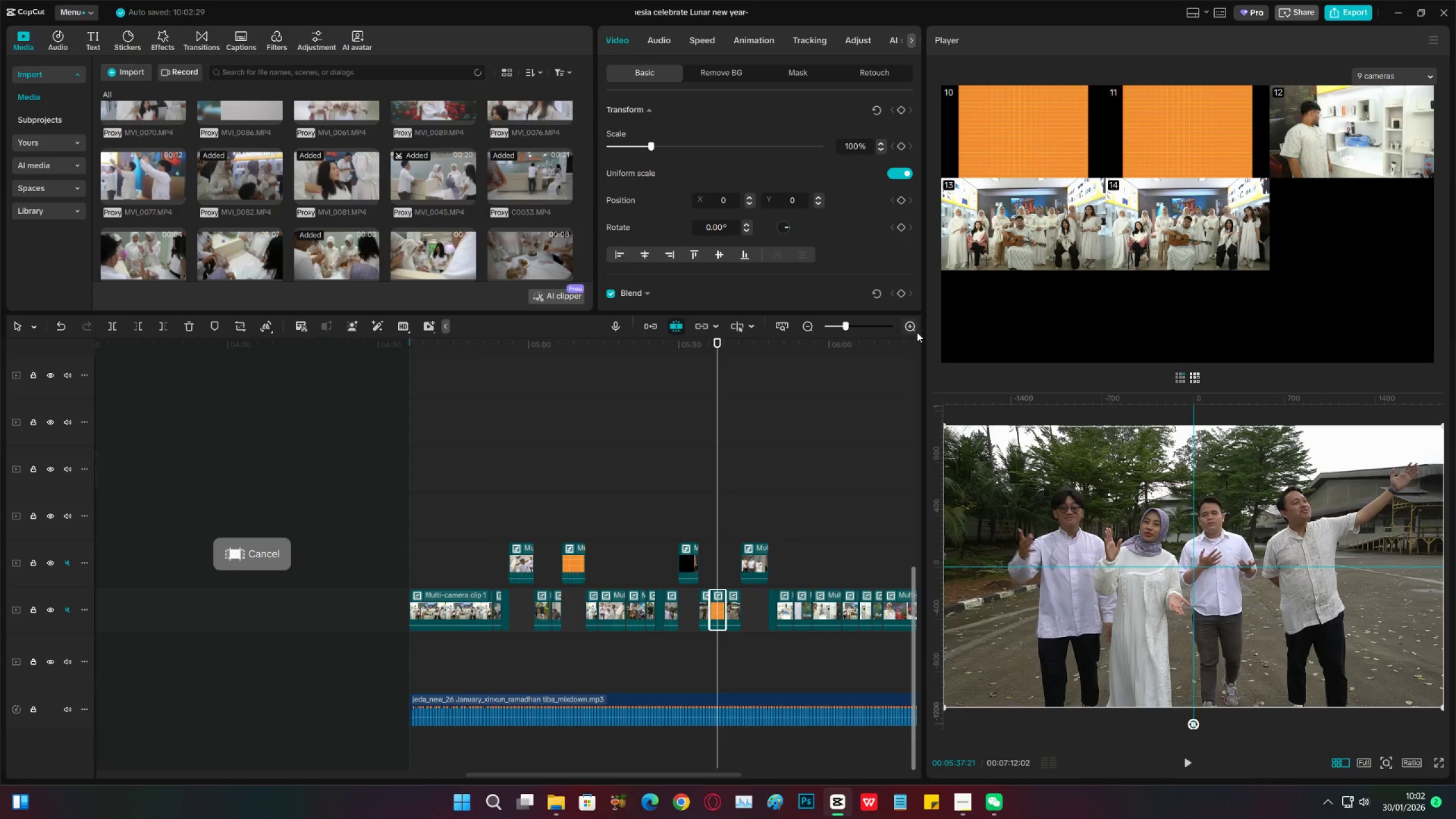 
double_click([917, 332])
 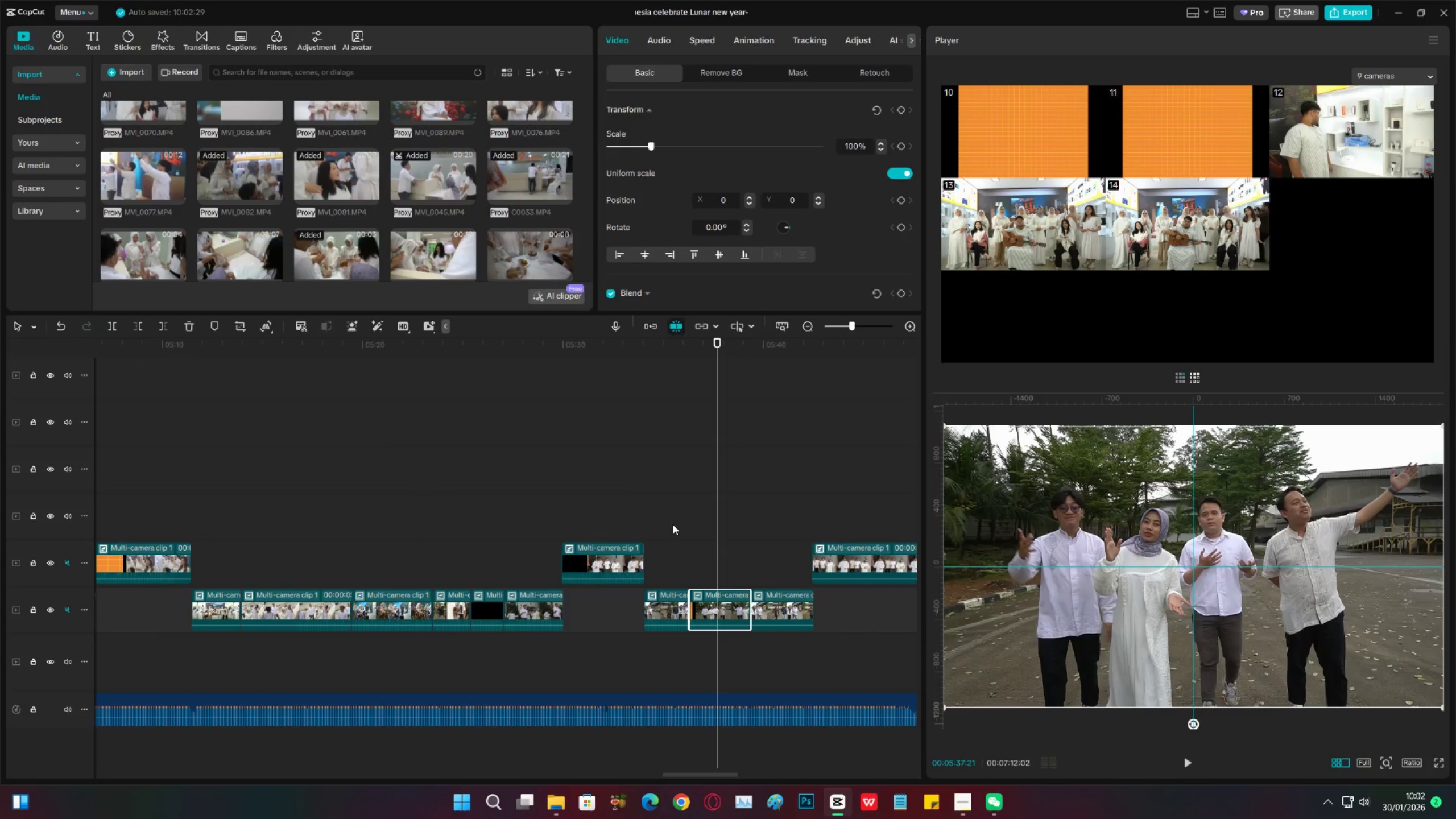 
left_click([673, 524])
 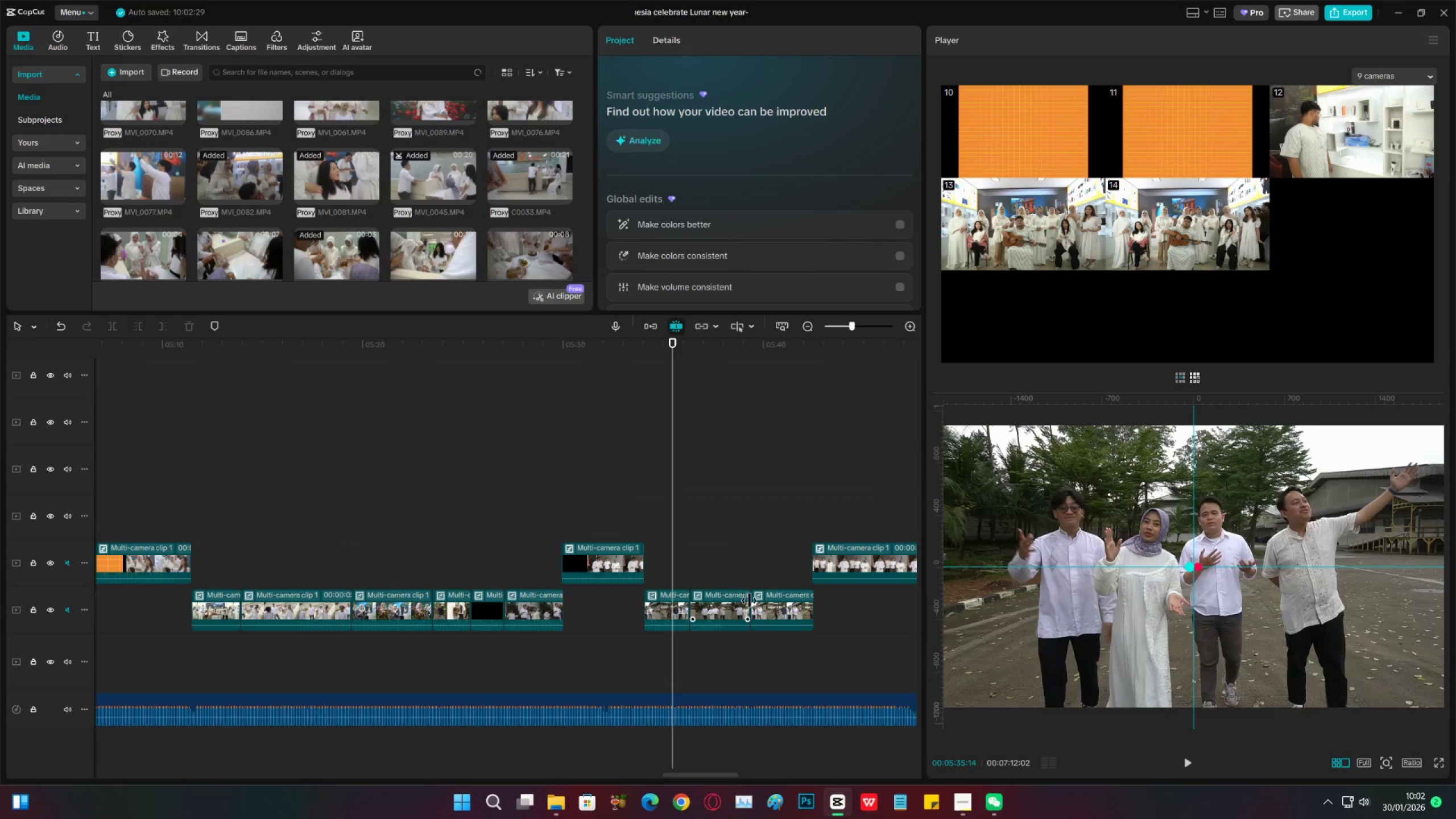 
left_click([782, 606])
 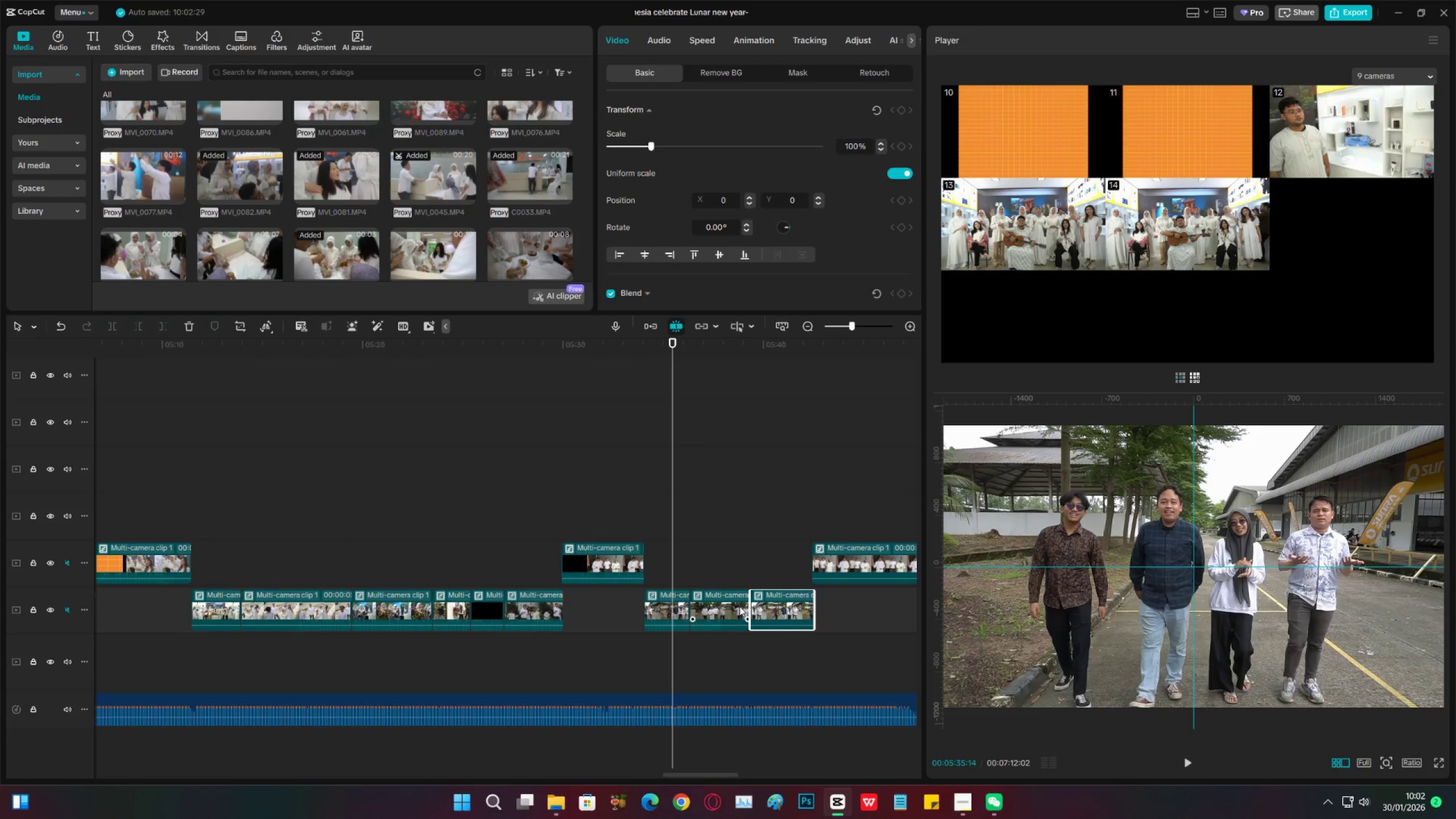 
key(X)
 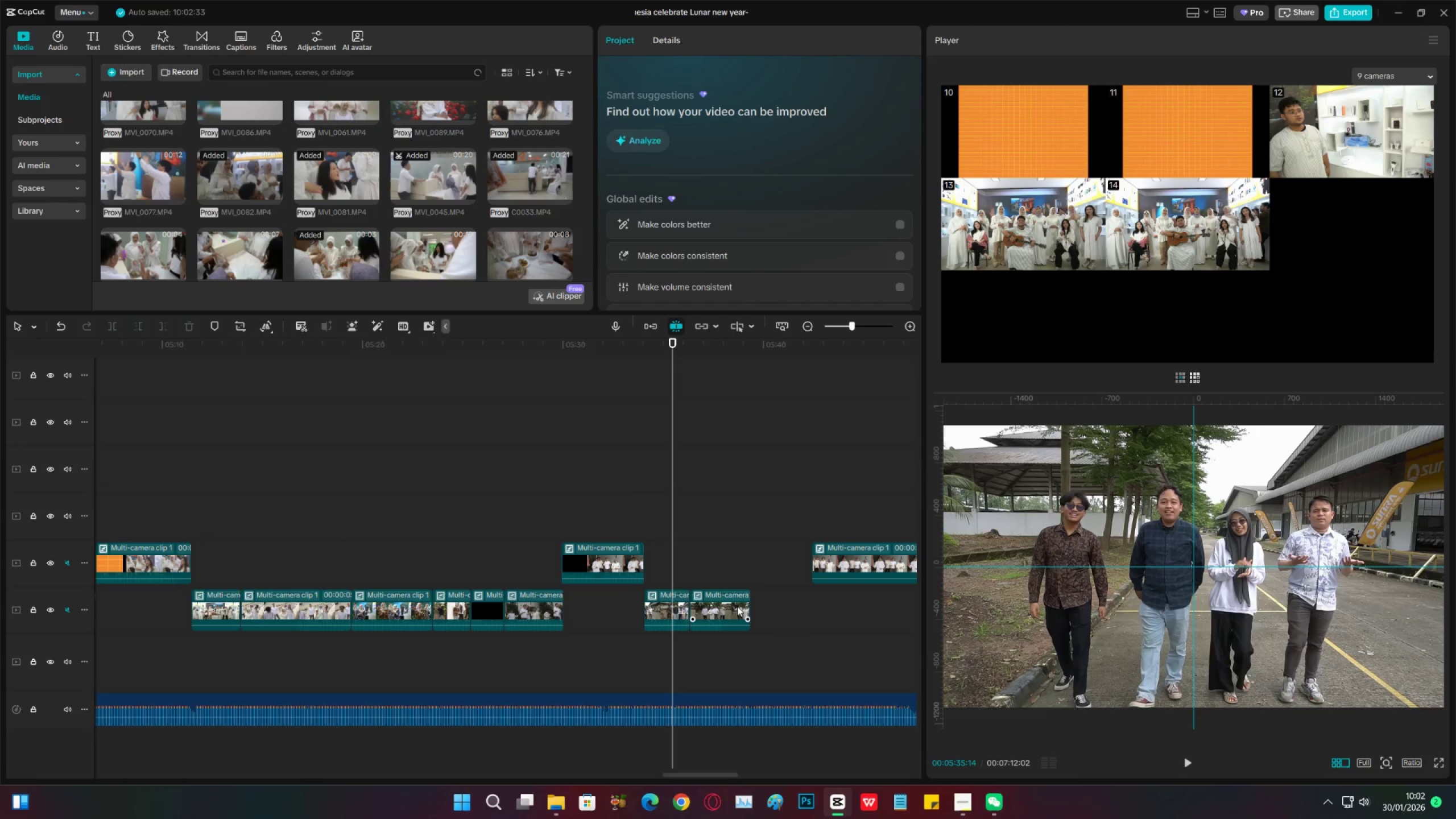 
left_click([737, 606])
 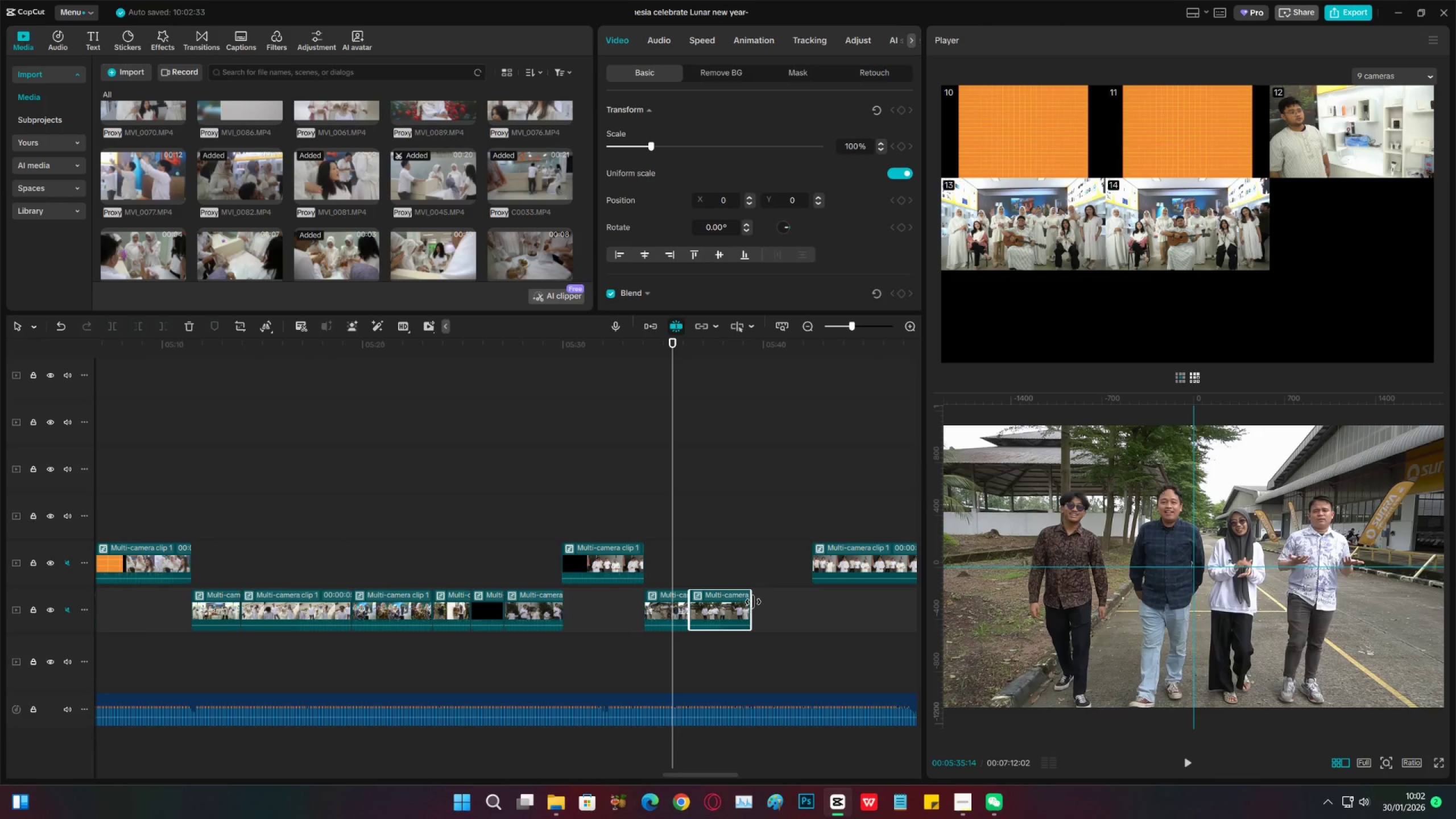 
left_click([726, 570])
 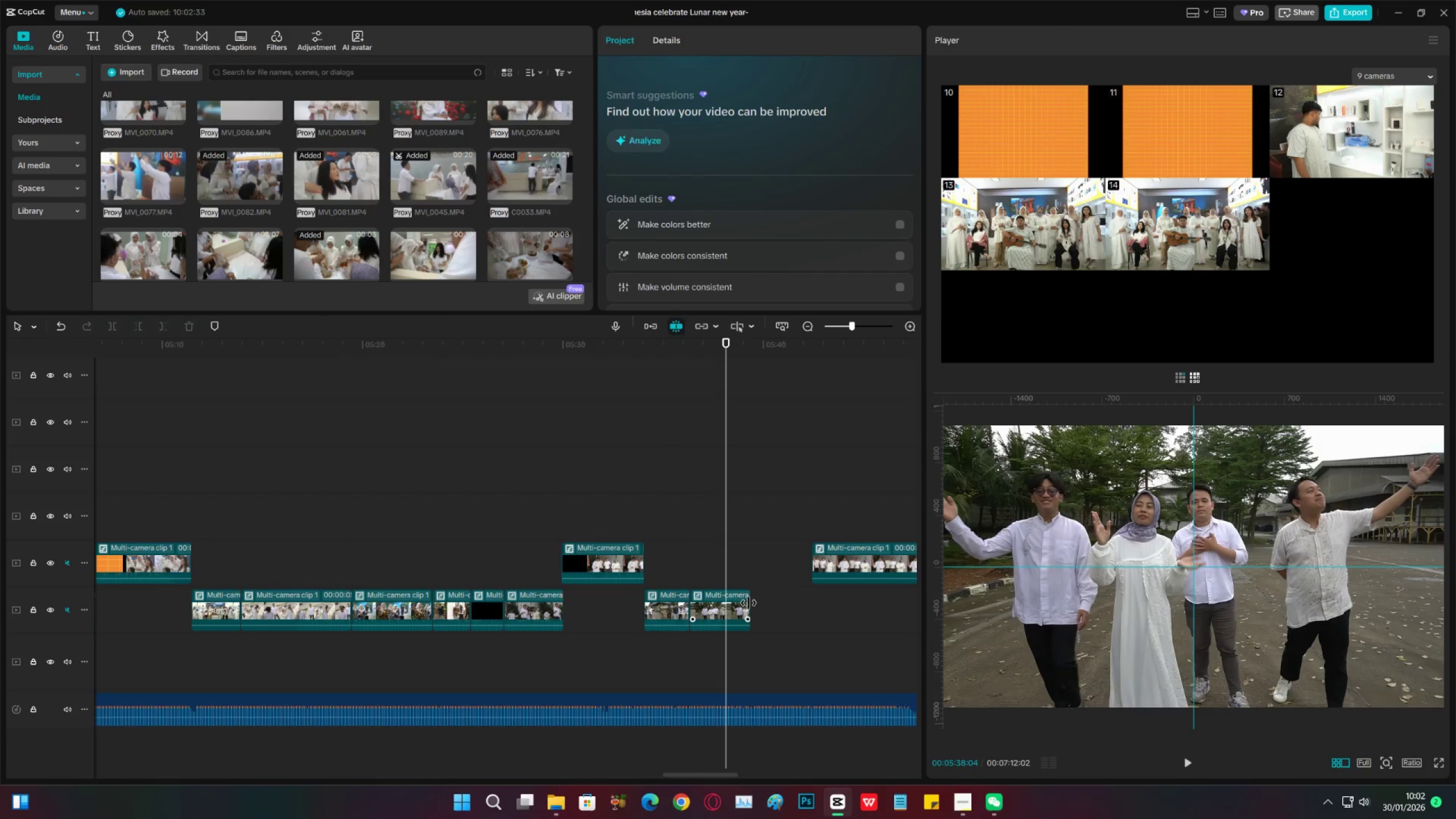 
left_click_drag(start_coordinate=[750, 603], to_coordinate=[808, 601])
 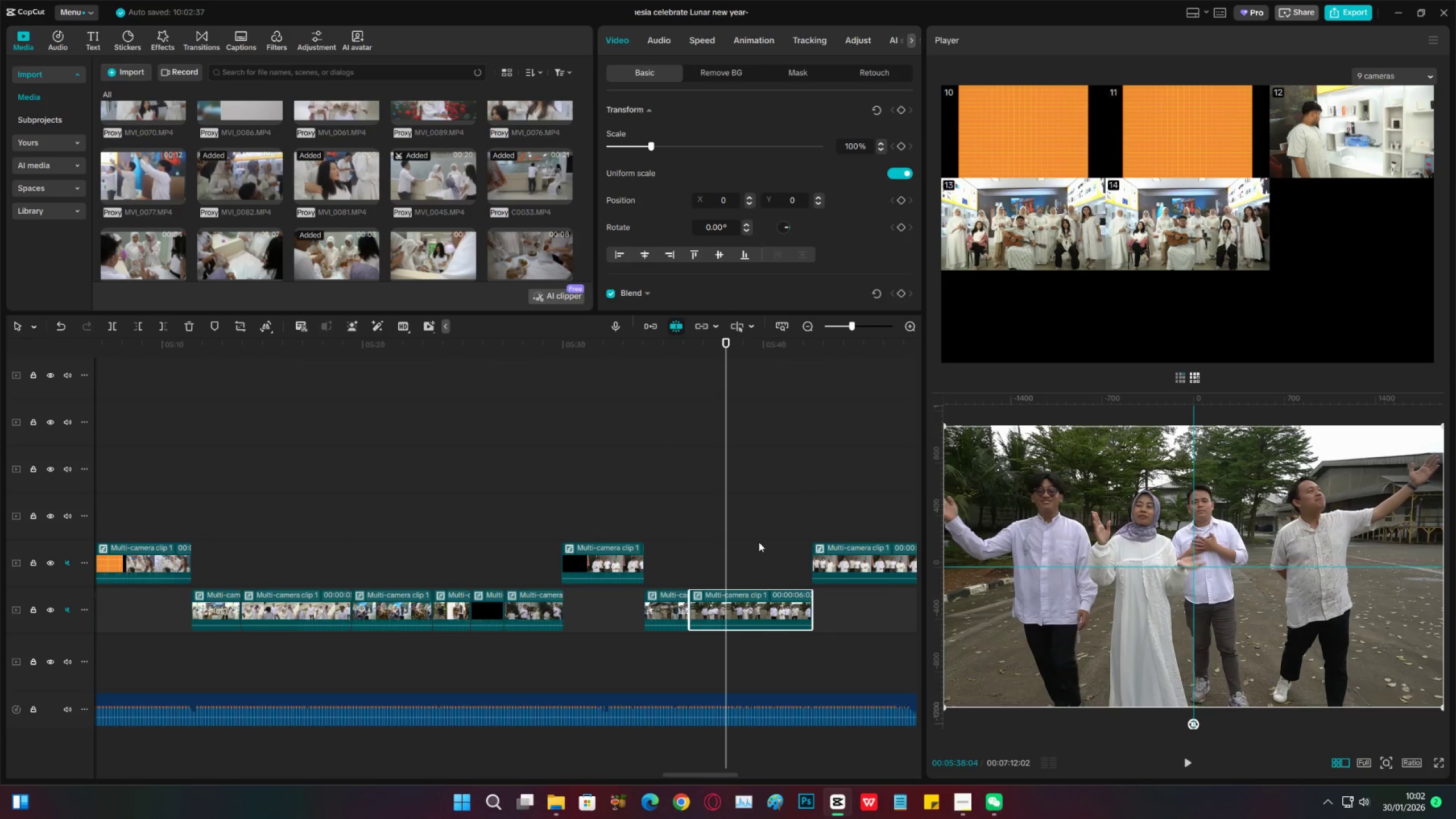 
key(Space)
 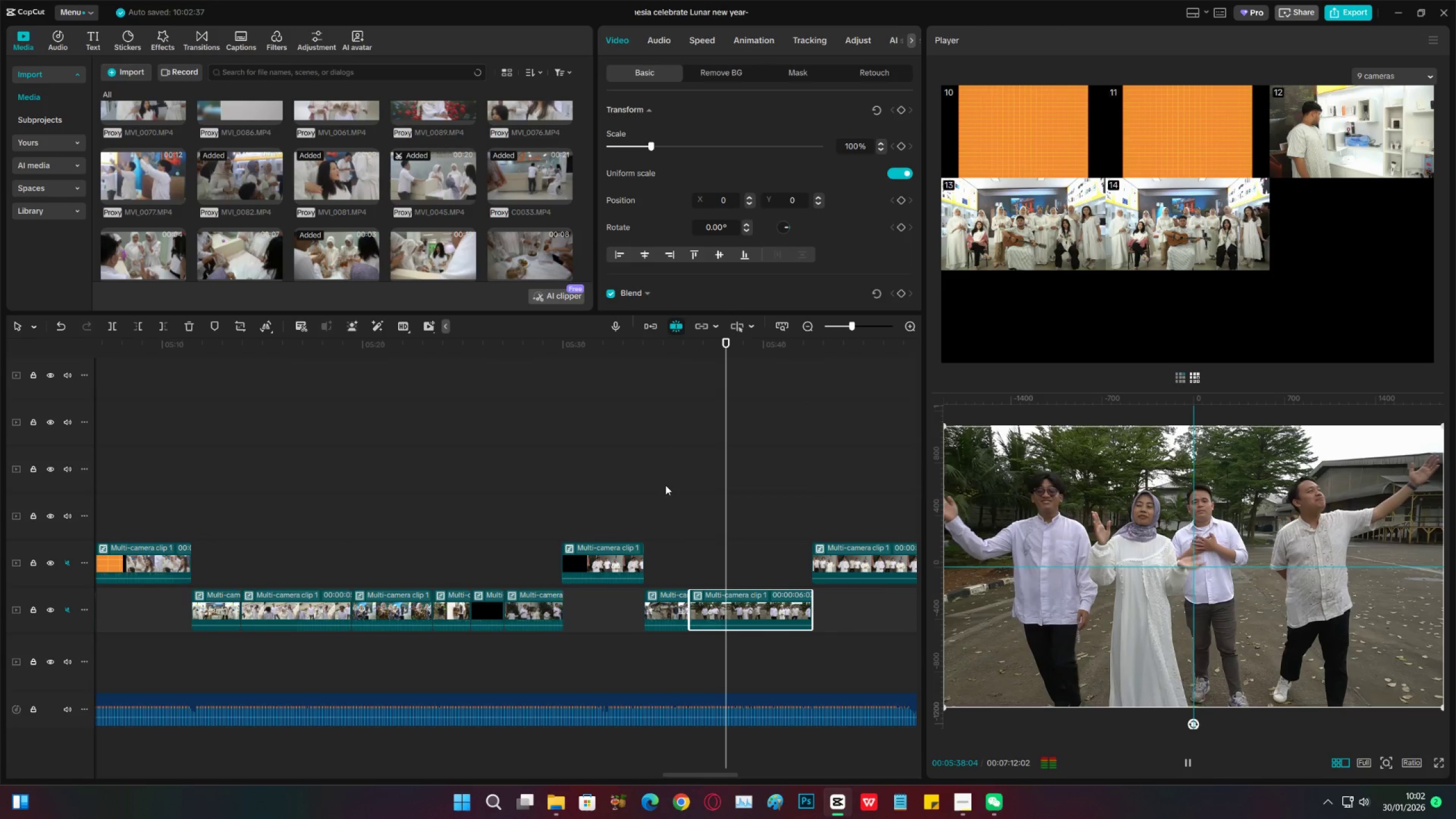 
left_click([664, 487])
 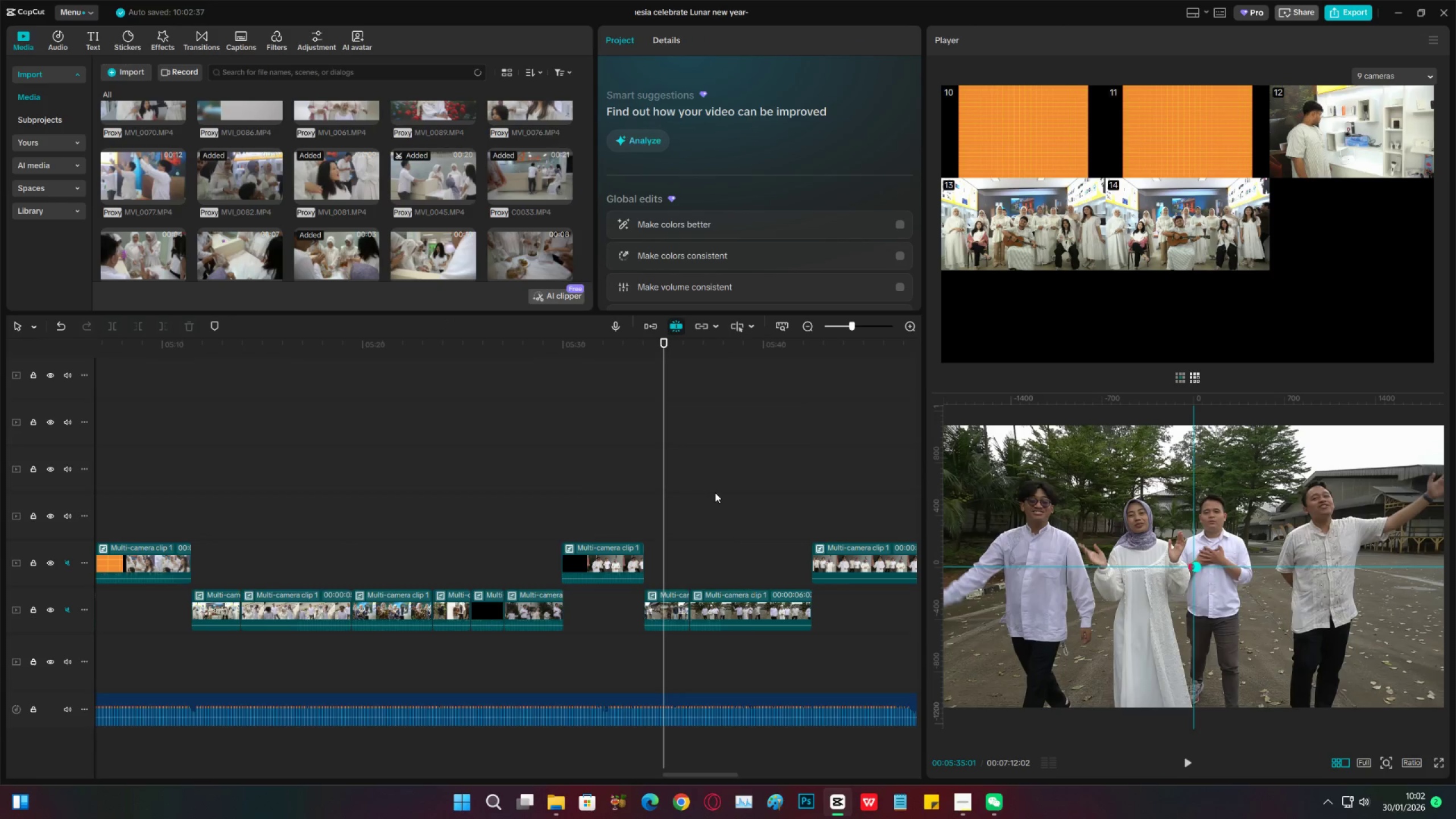 
left_click([715, 493])
 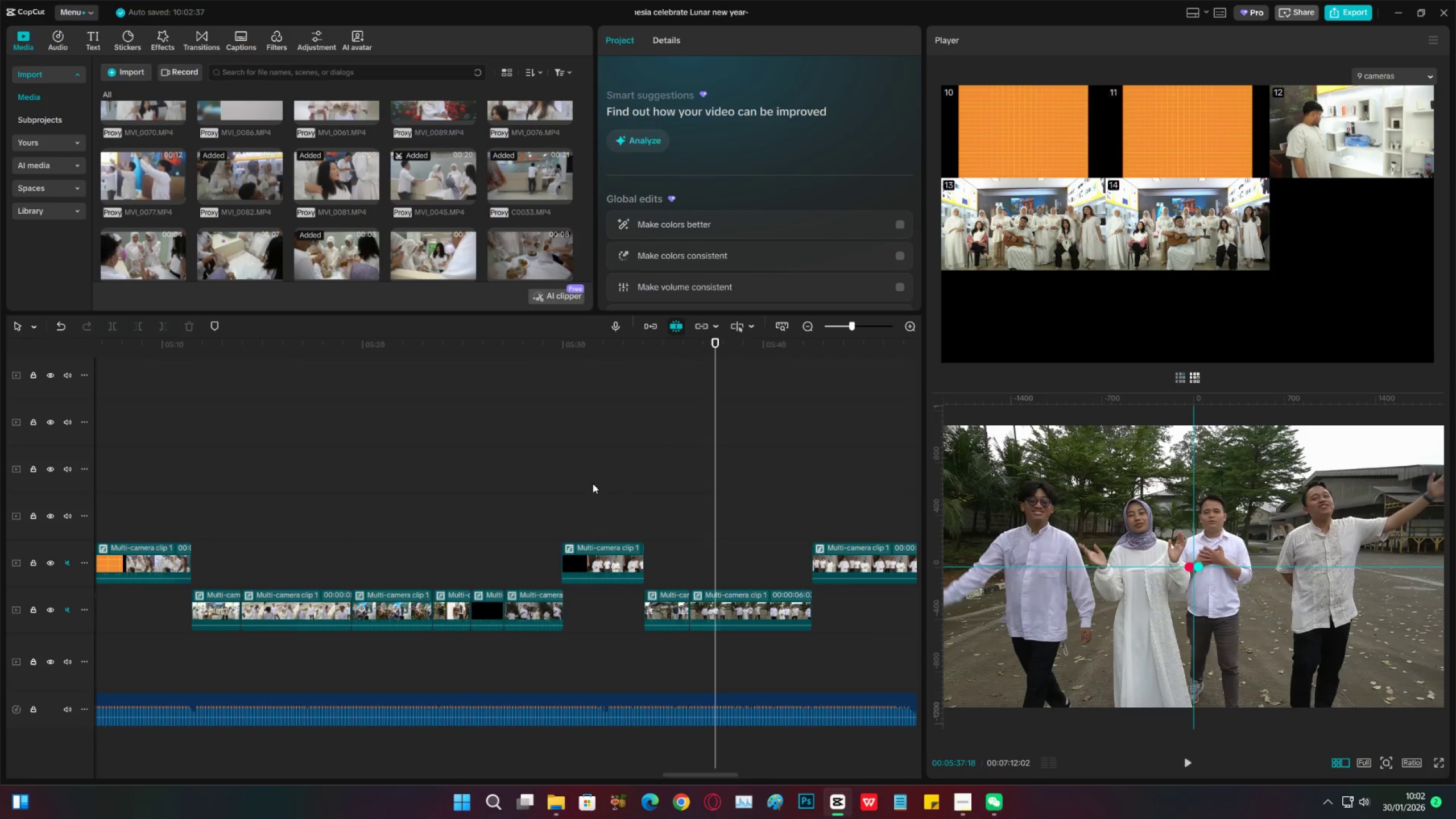 
left_click([589, 481])
 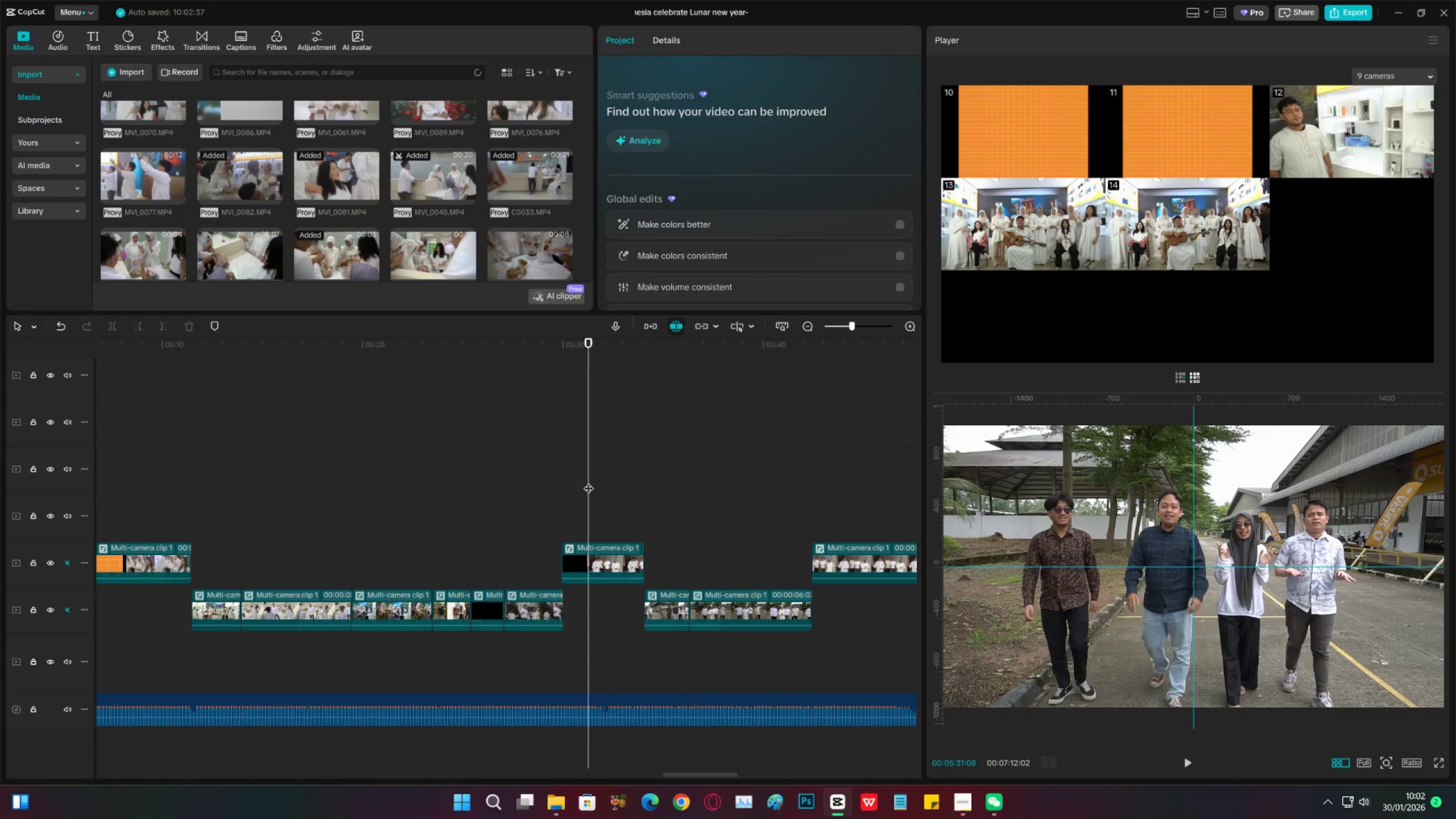 
key(Control+ControlLeft)
 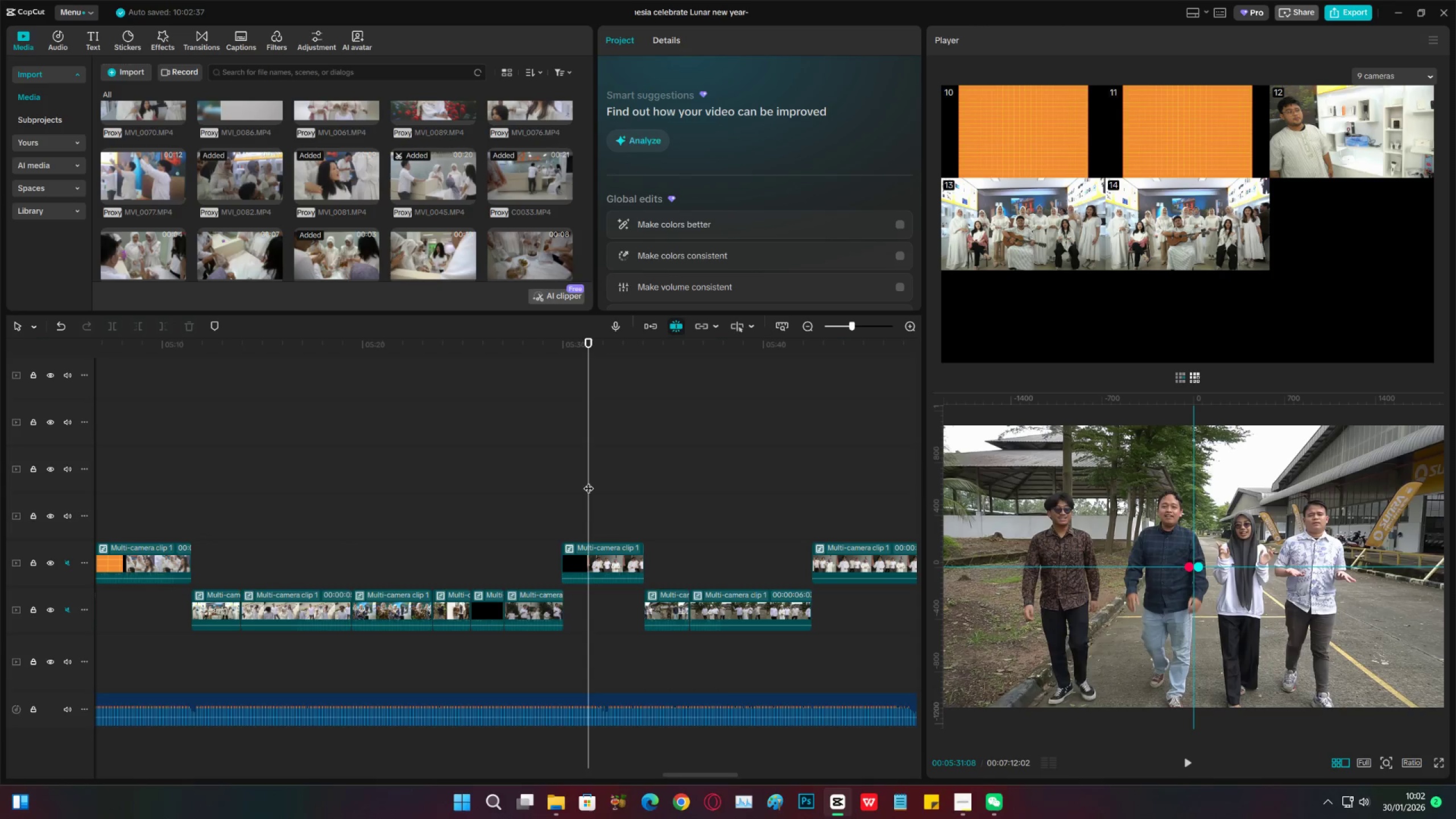 
key(Control+S)
 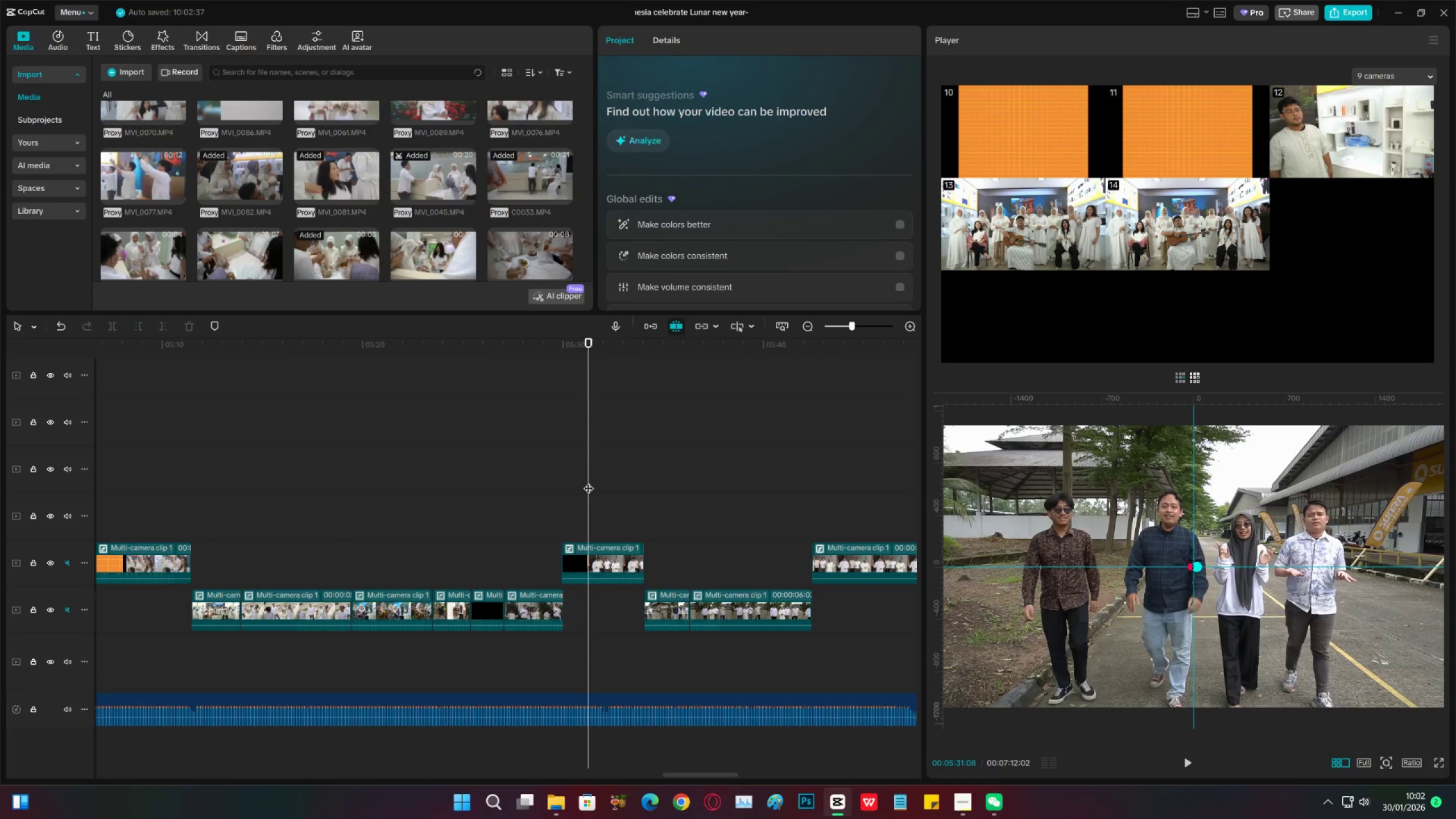 
key(Space)
 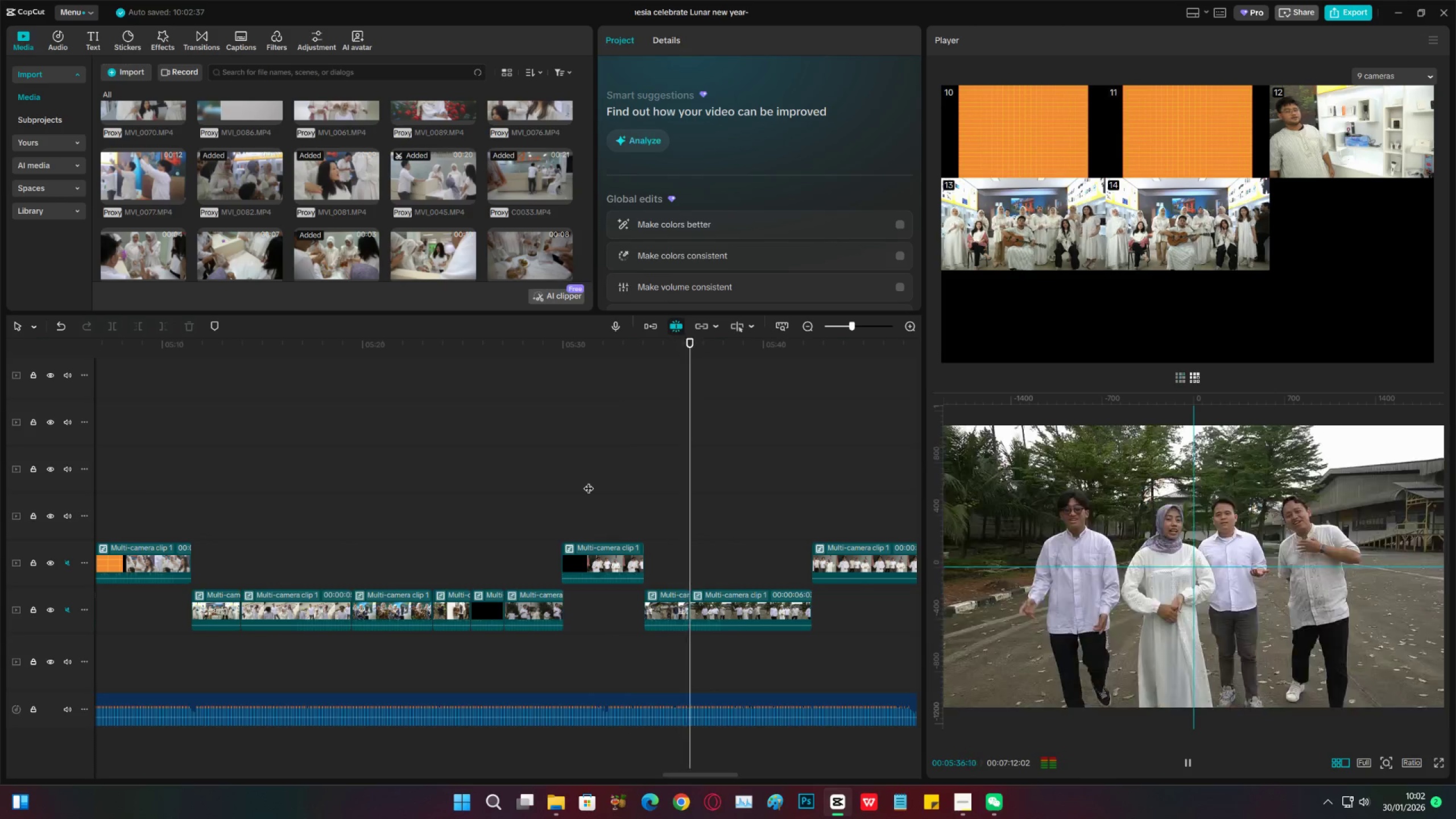 
wait(10.08)
 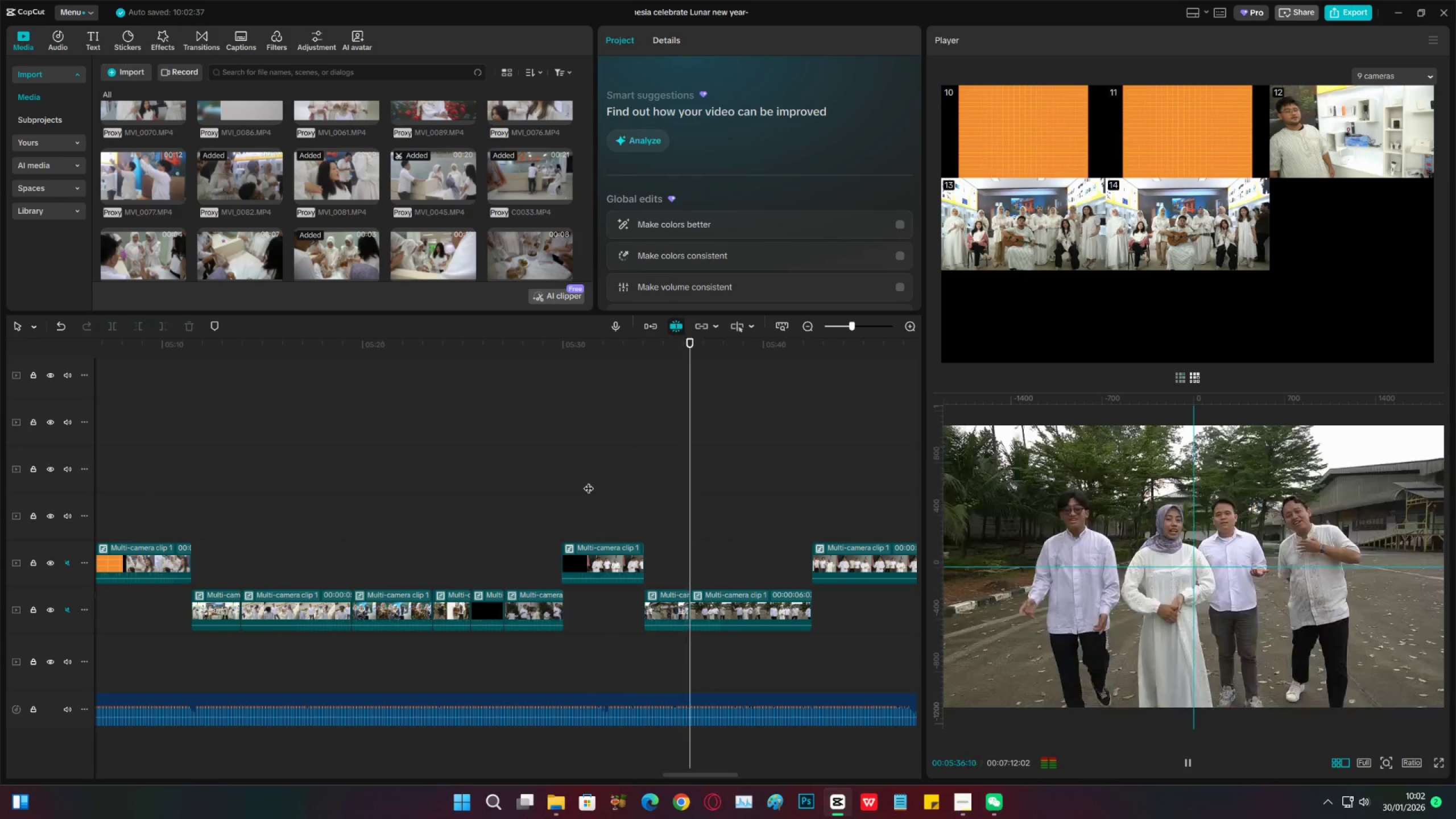 
key(Space)
 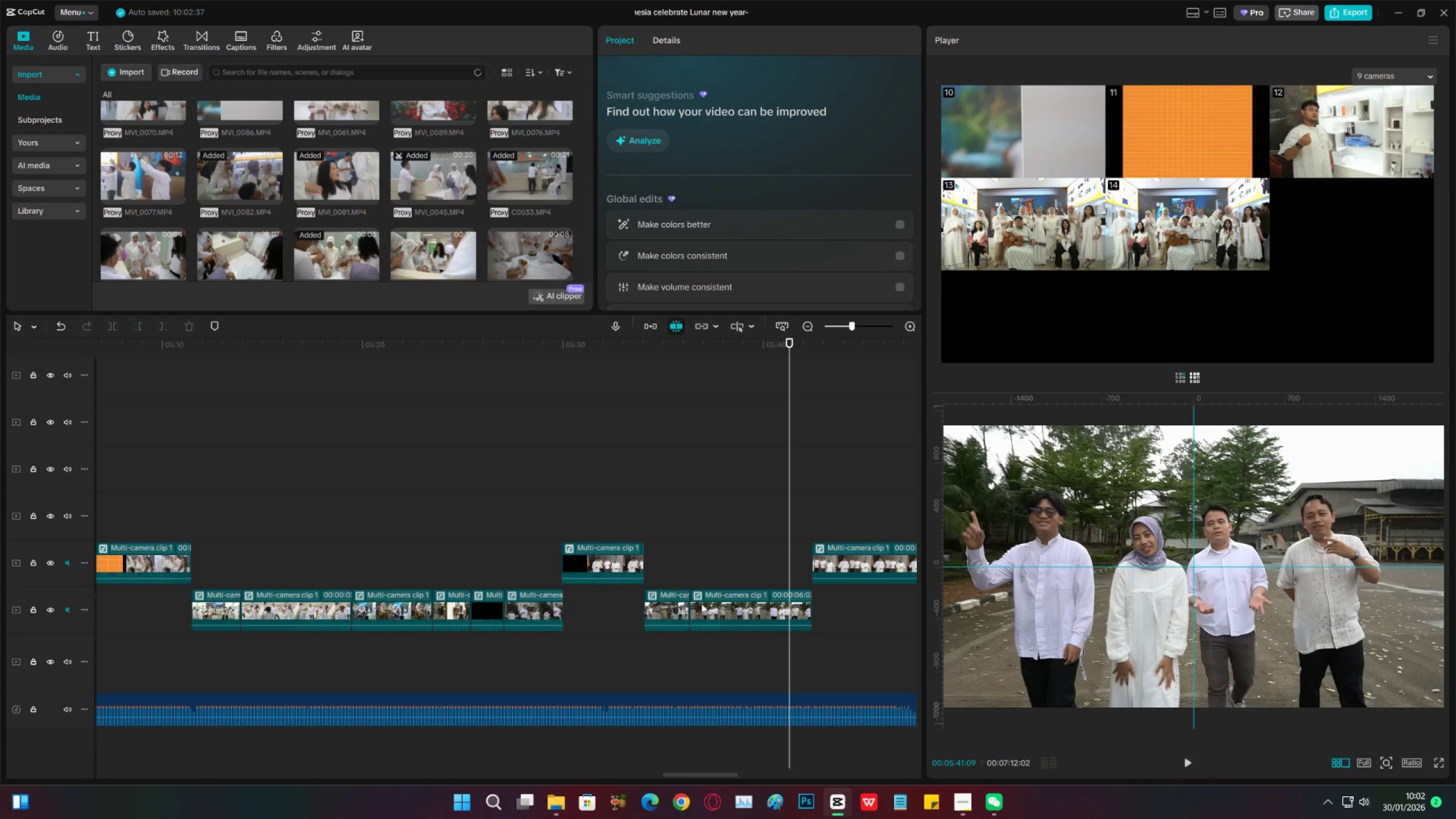 
left_click_drag(start_coordinate=[712, 608], to_coordinate=[715, 587])
 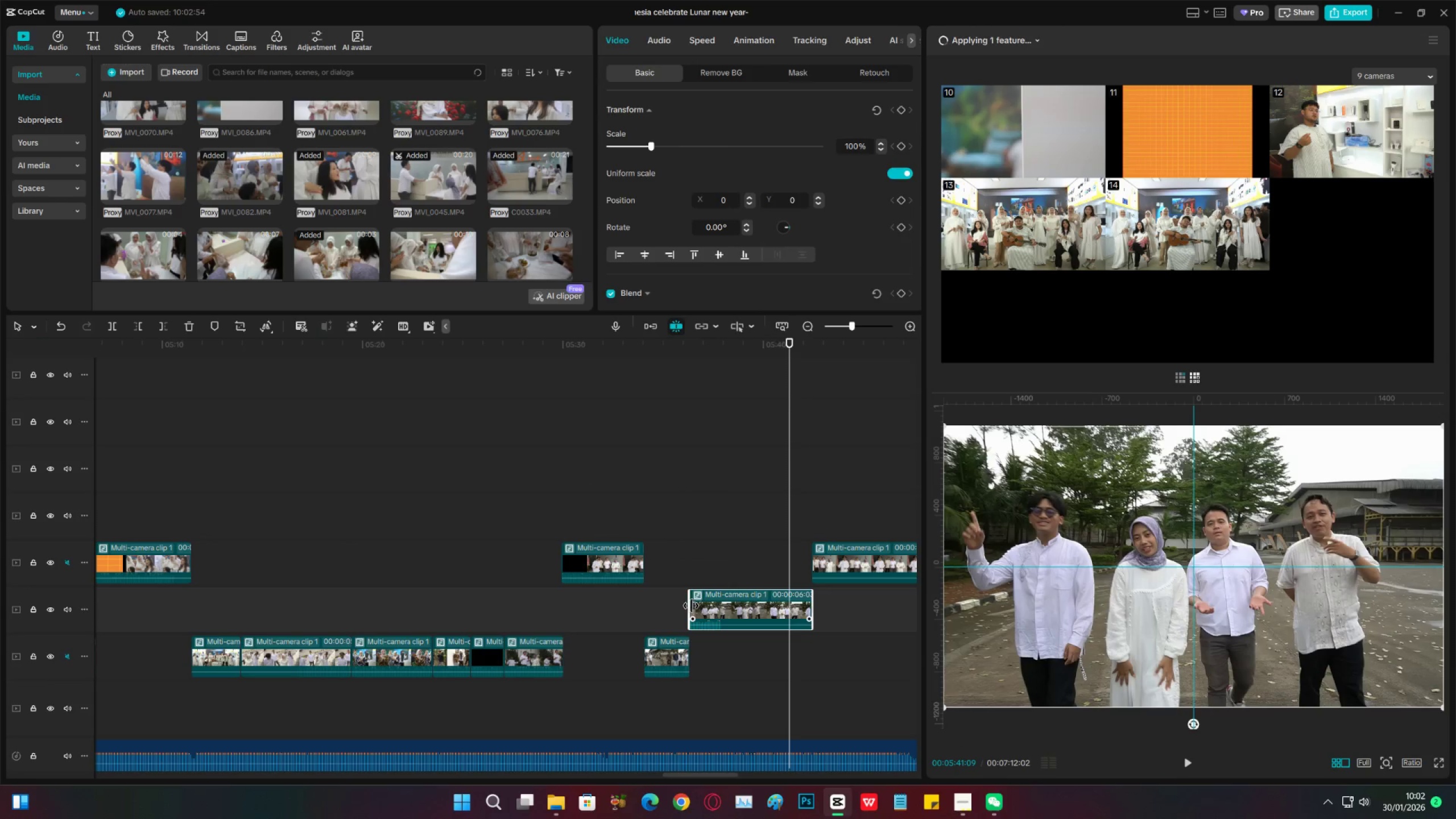 
left_click_drag(start_coordinate=[690, 605], to_coordinate=[684, 605])
 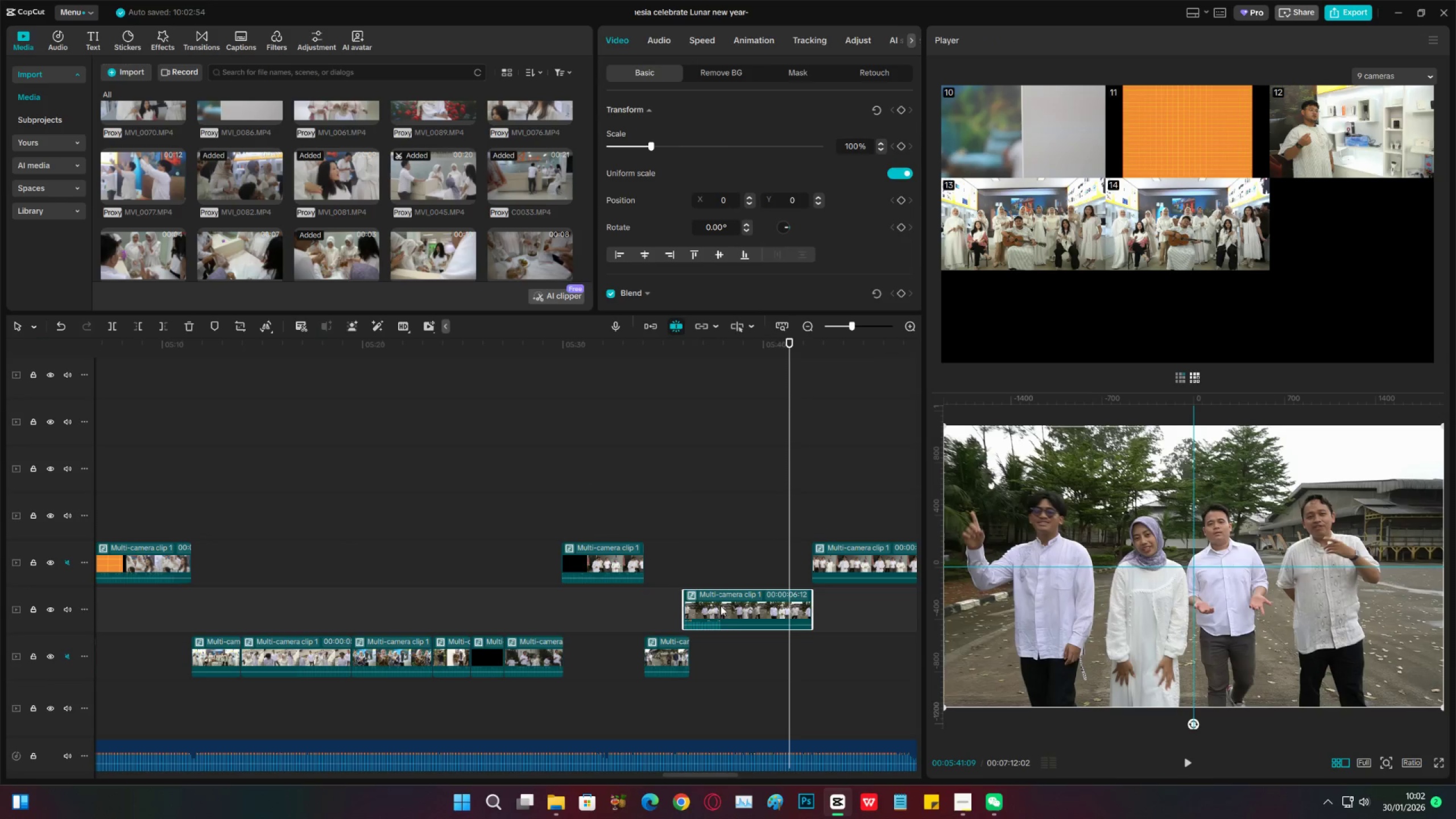 
left_click_drag(start_coordinate=[720, 606], to_coordinate=[715, 606])
 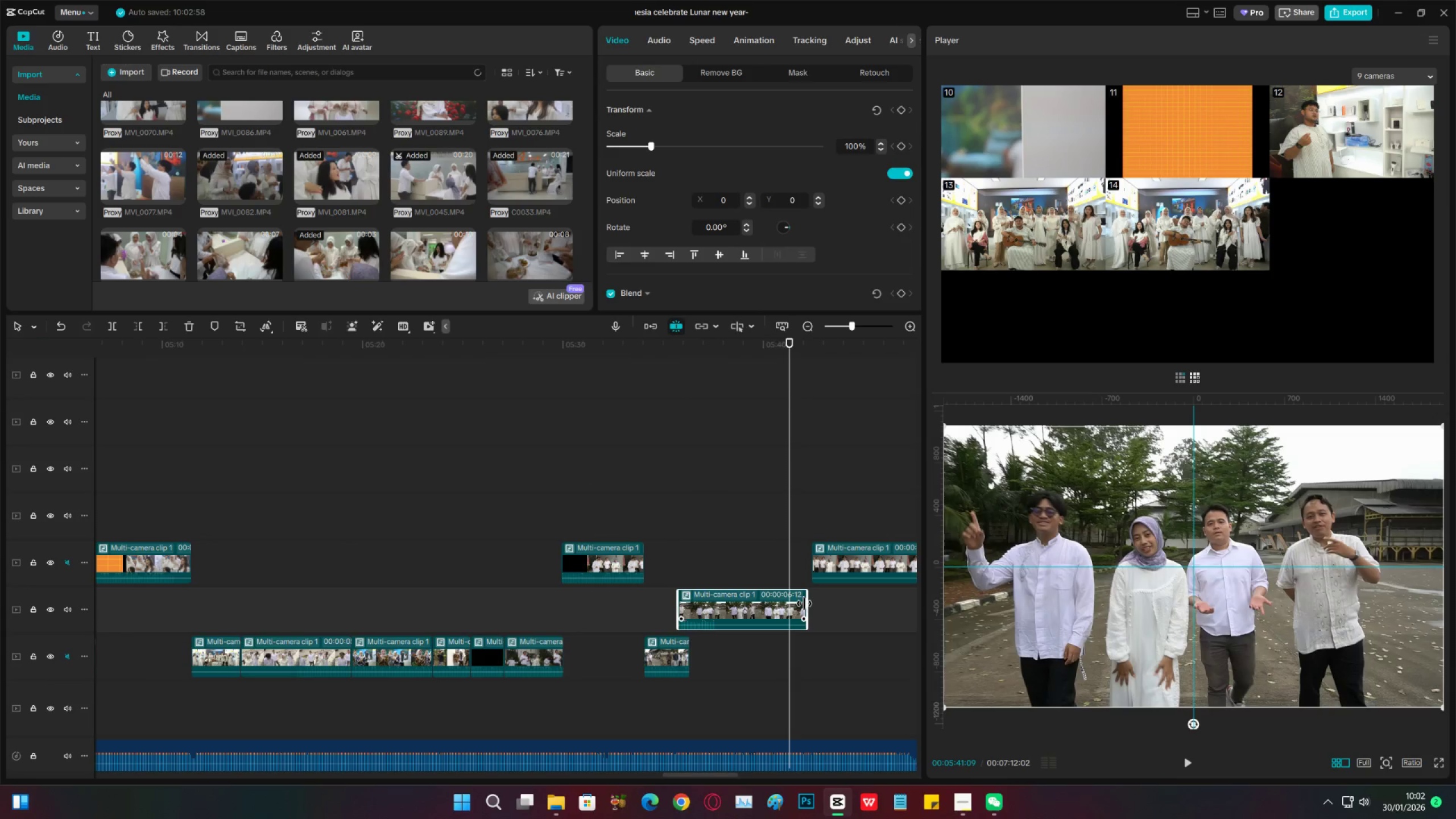 
left_click_drag(start_coordinate=[804, 604], to_coordinate=[807, 604])
 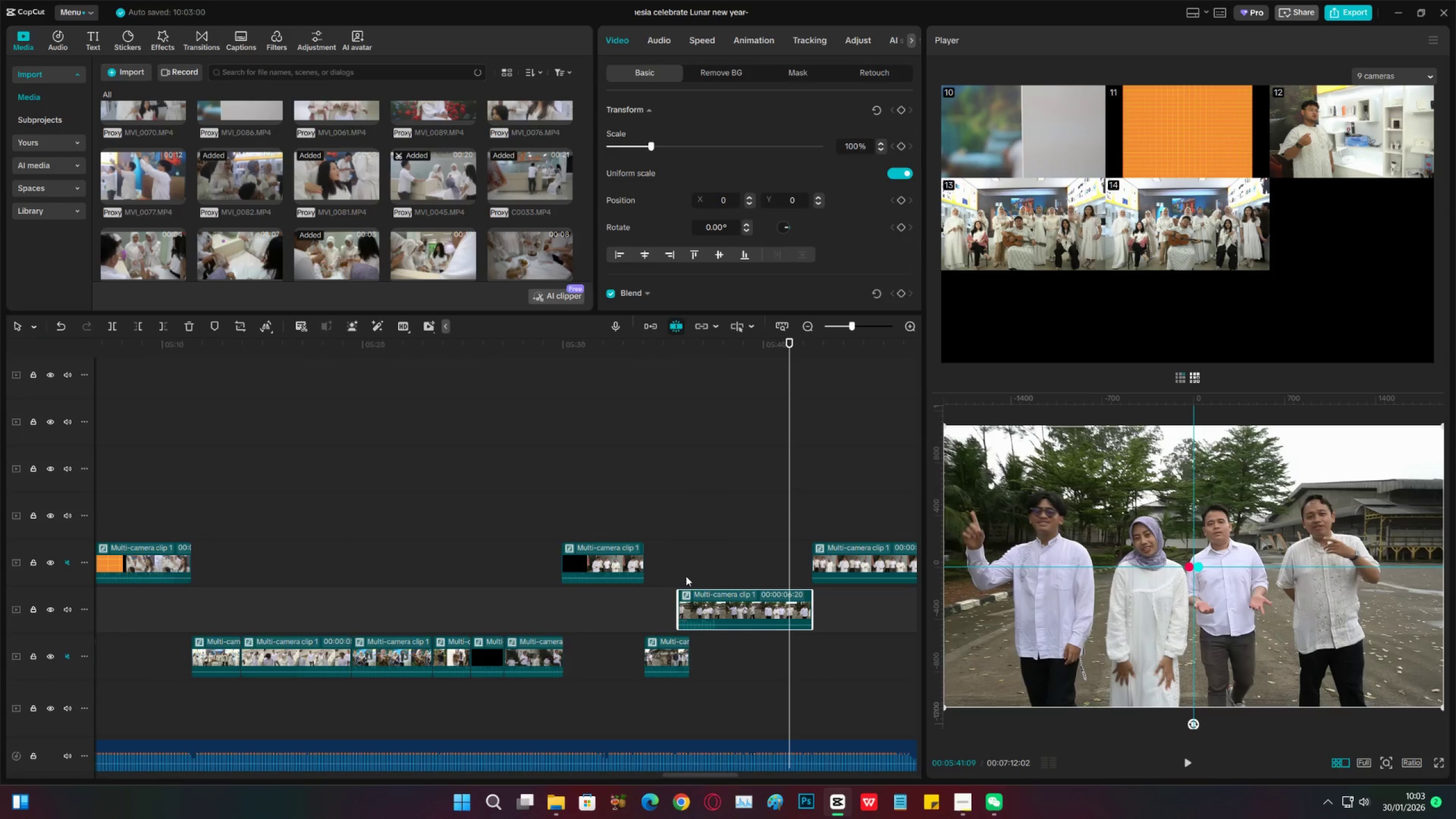 
left_click([680, 572])
 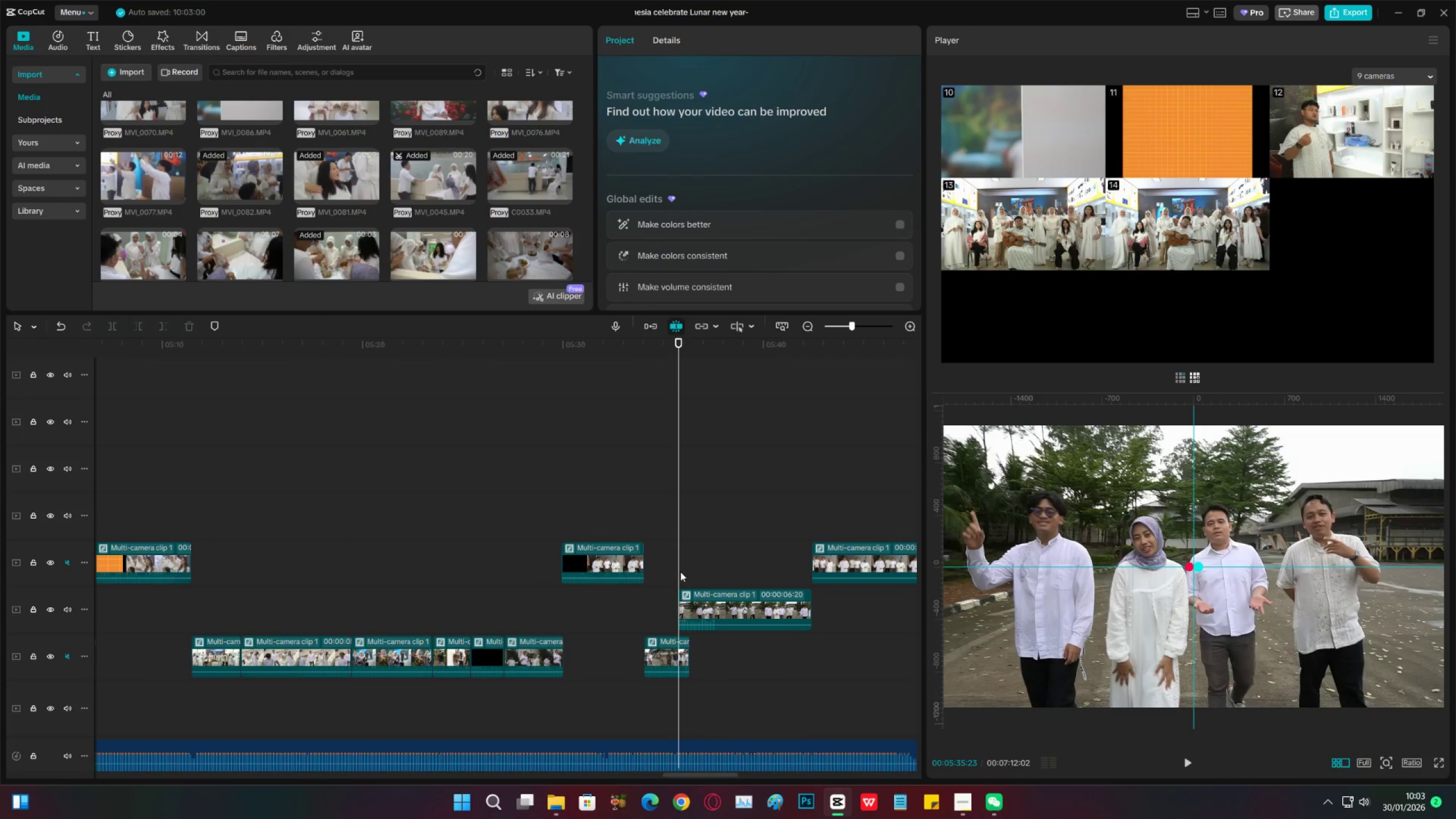 
key(Space)
 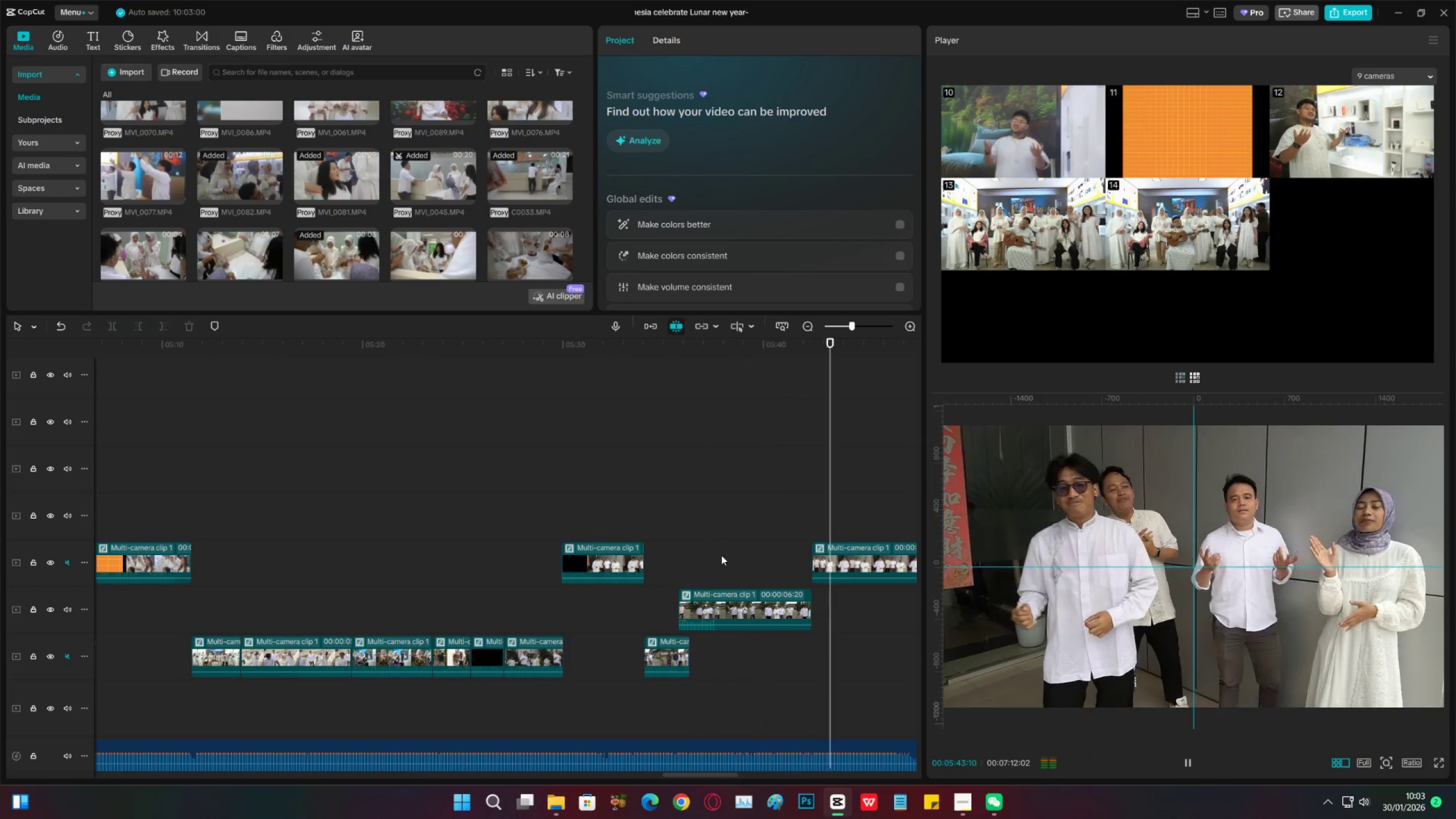 
wait(14.63)
 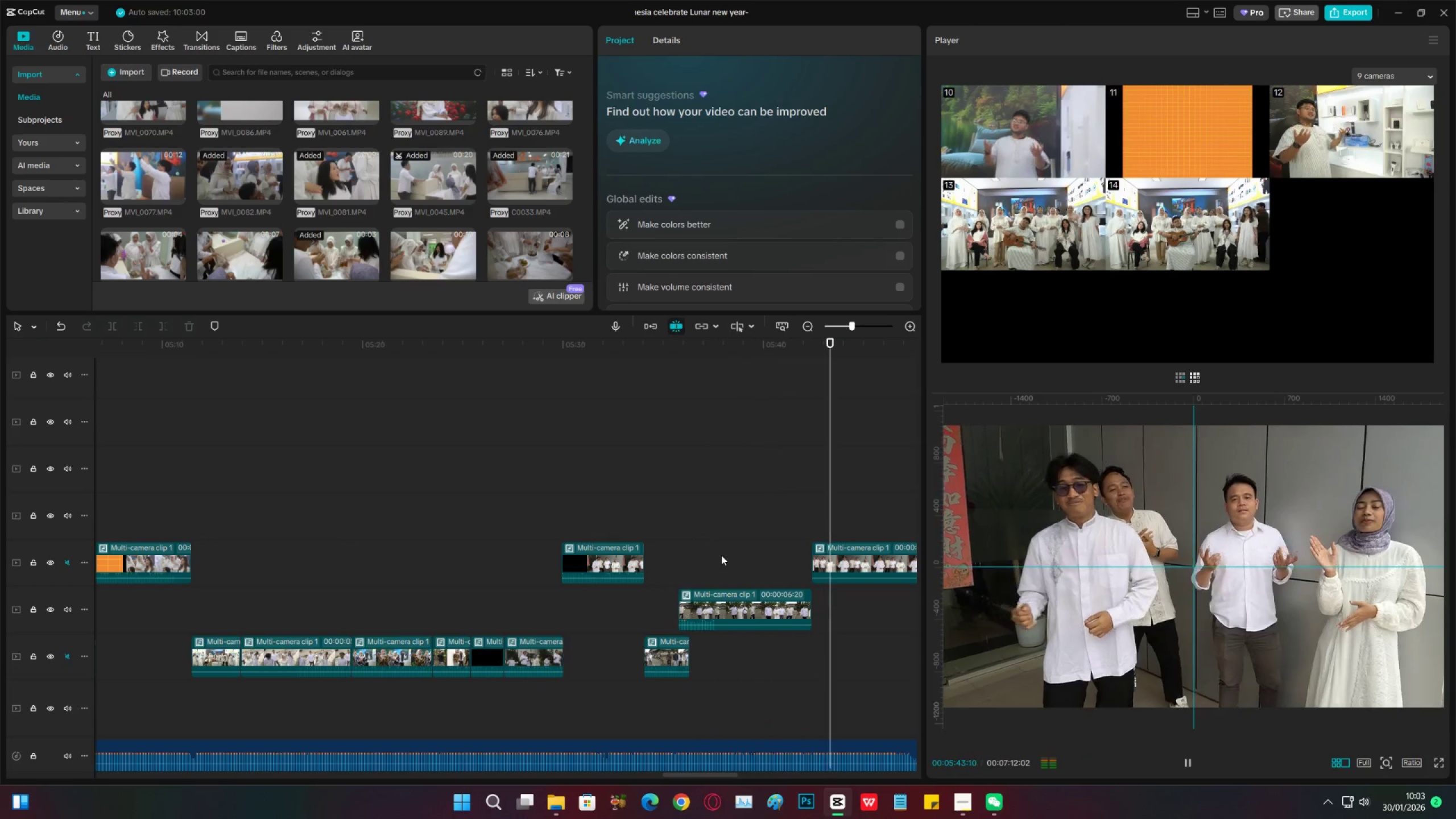 
key(Space)
 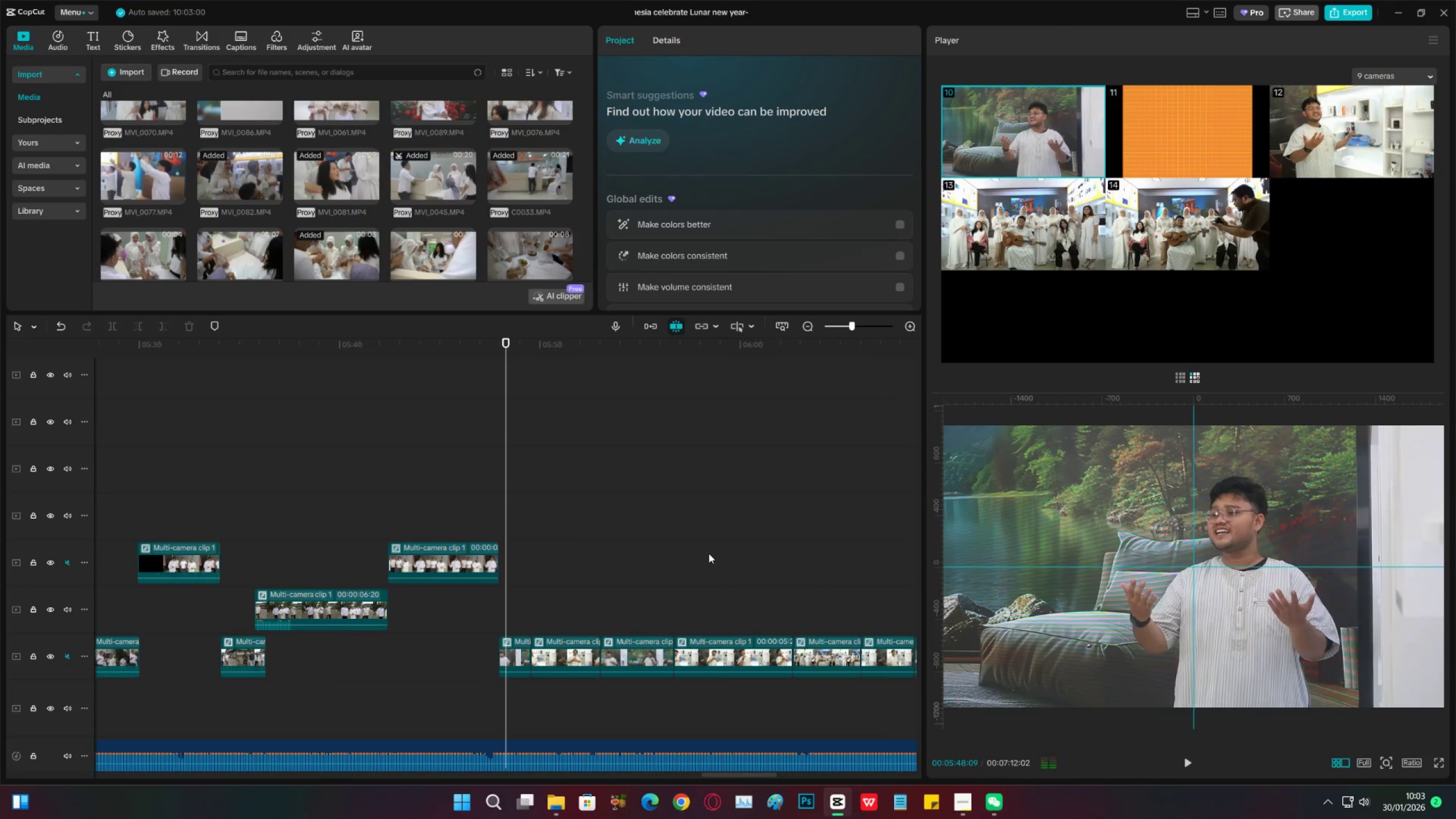 
key(Space)
 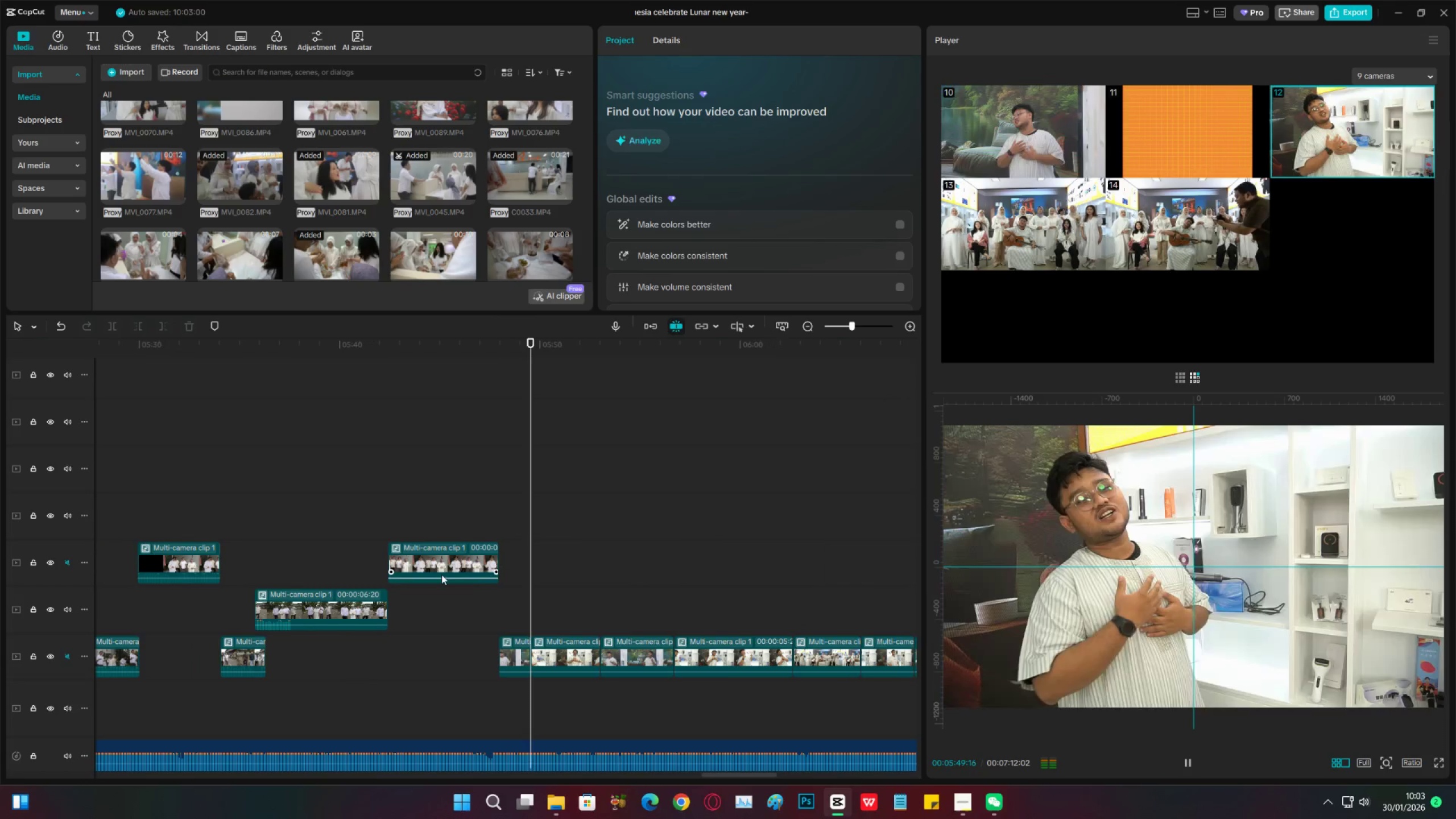 
left_click([427, 566])
 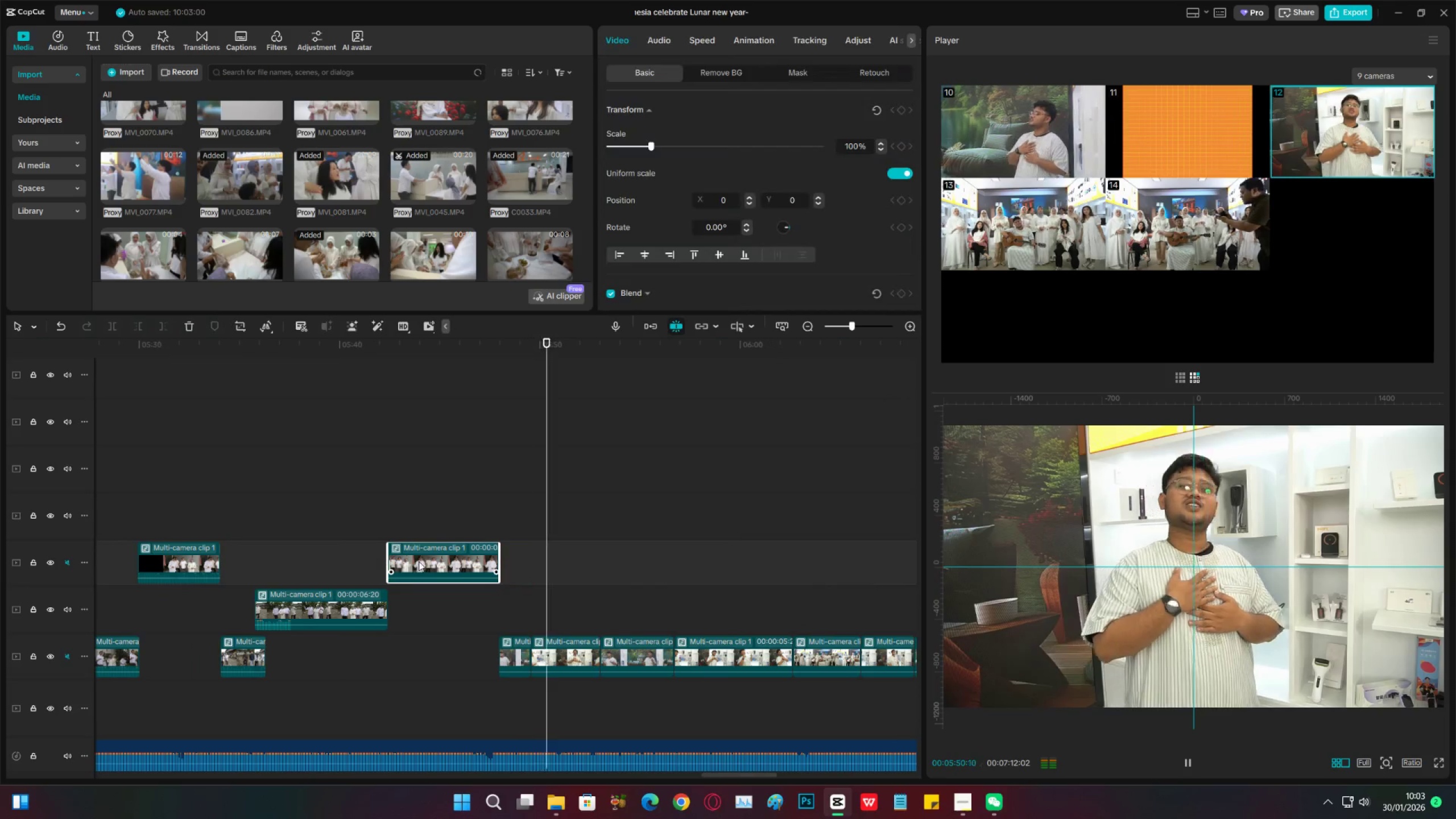 
left_click_drag(start_coordinate=[419, 561], to_coordinate=[419, 600])
 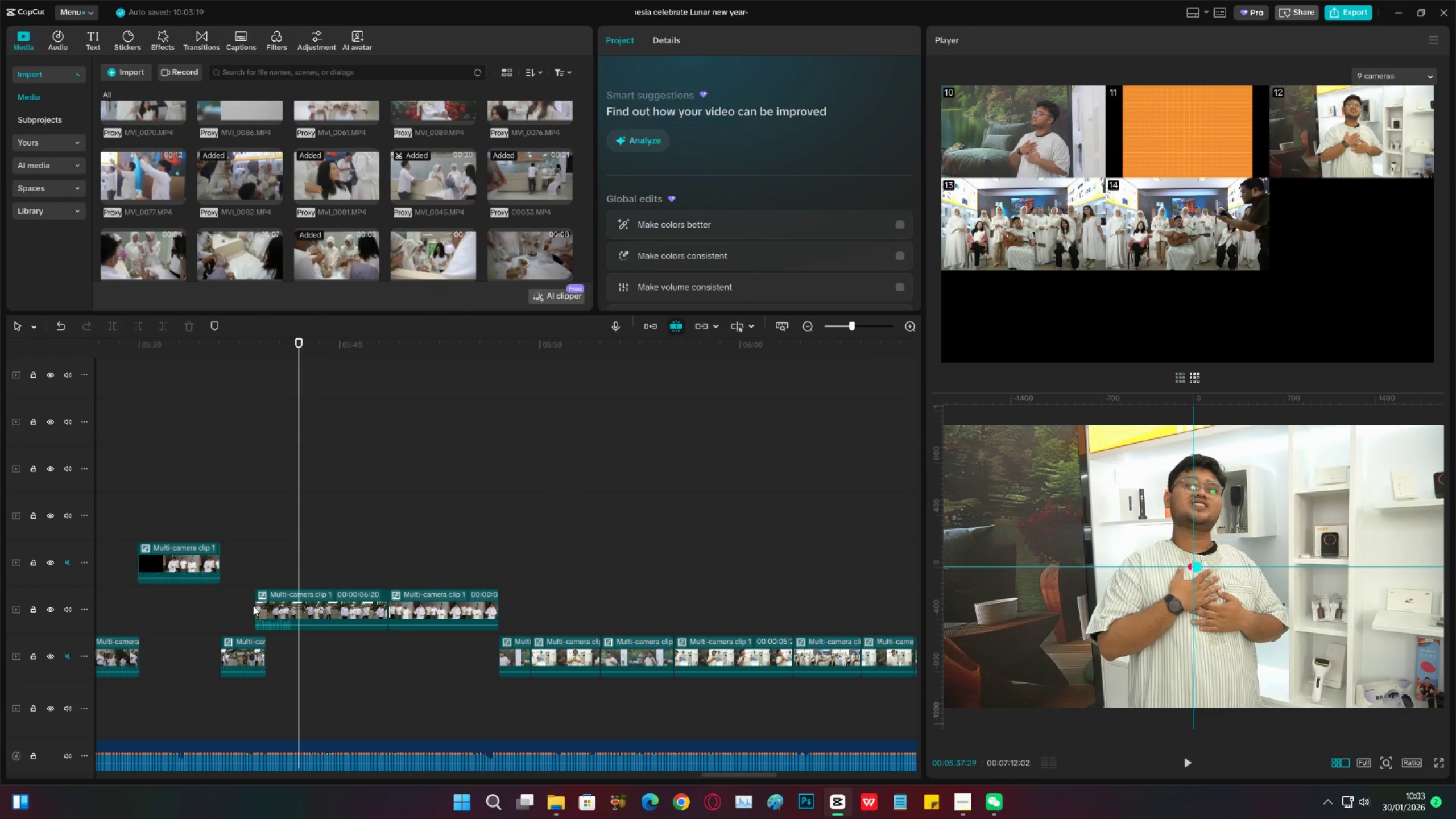 
left_click_drag(start_coordinate=[255, 606], to_coordinate=[266, 607])
 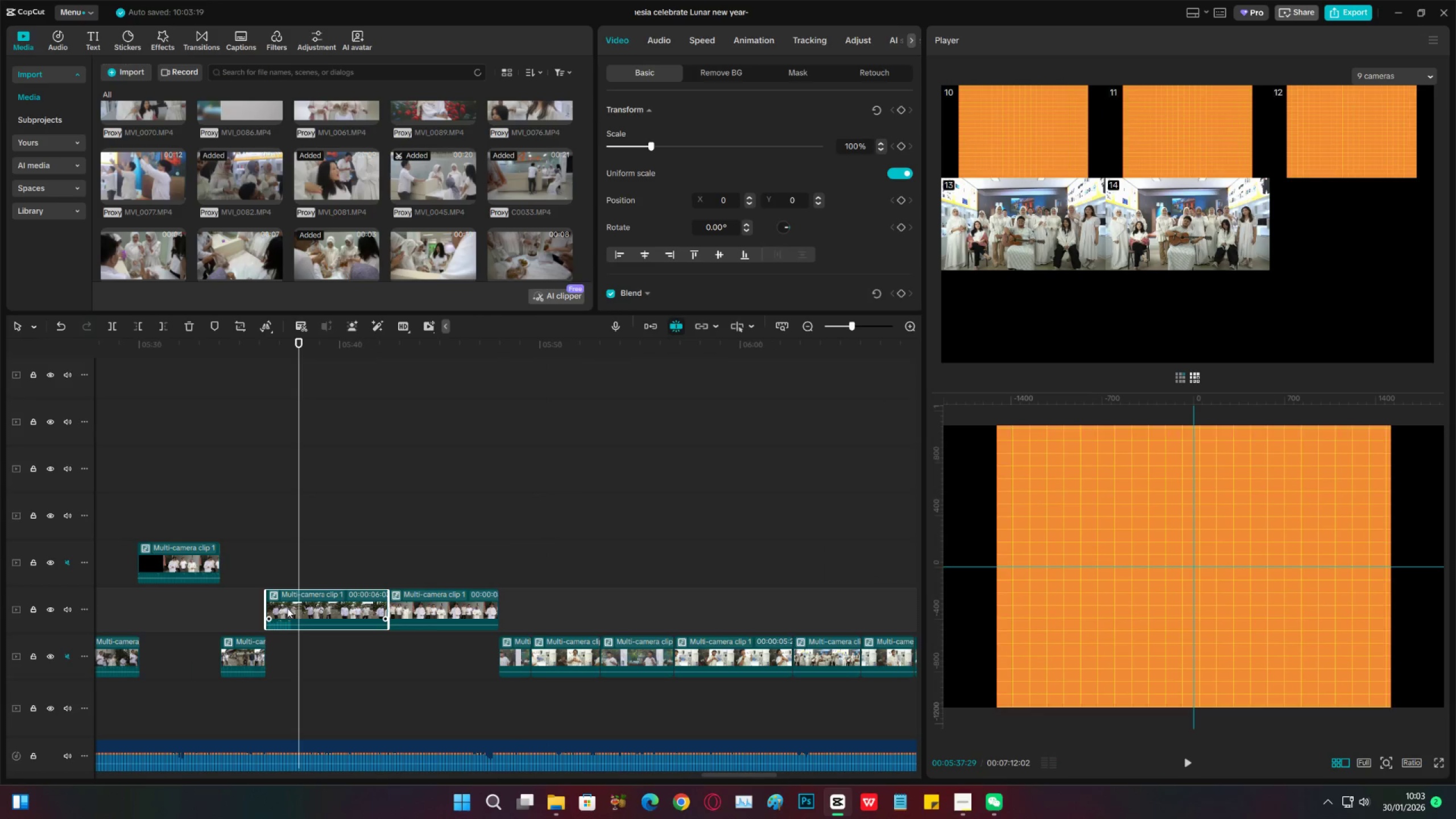 
left_click_drag(start_coordinate=[287, 608], to_coordinate=[285, 644])
 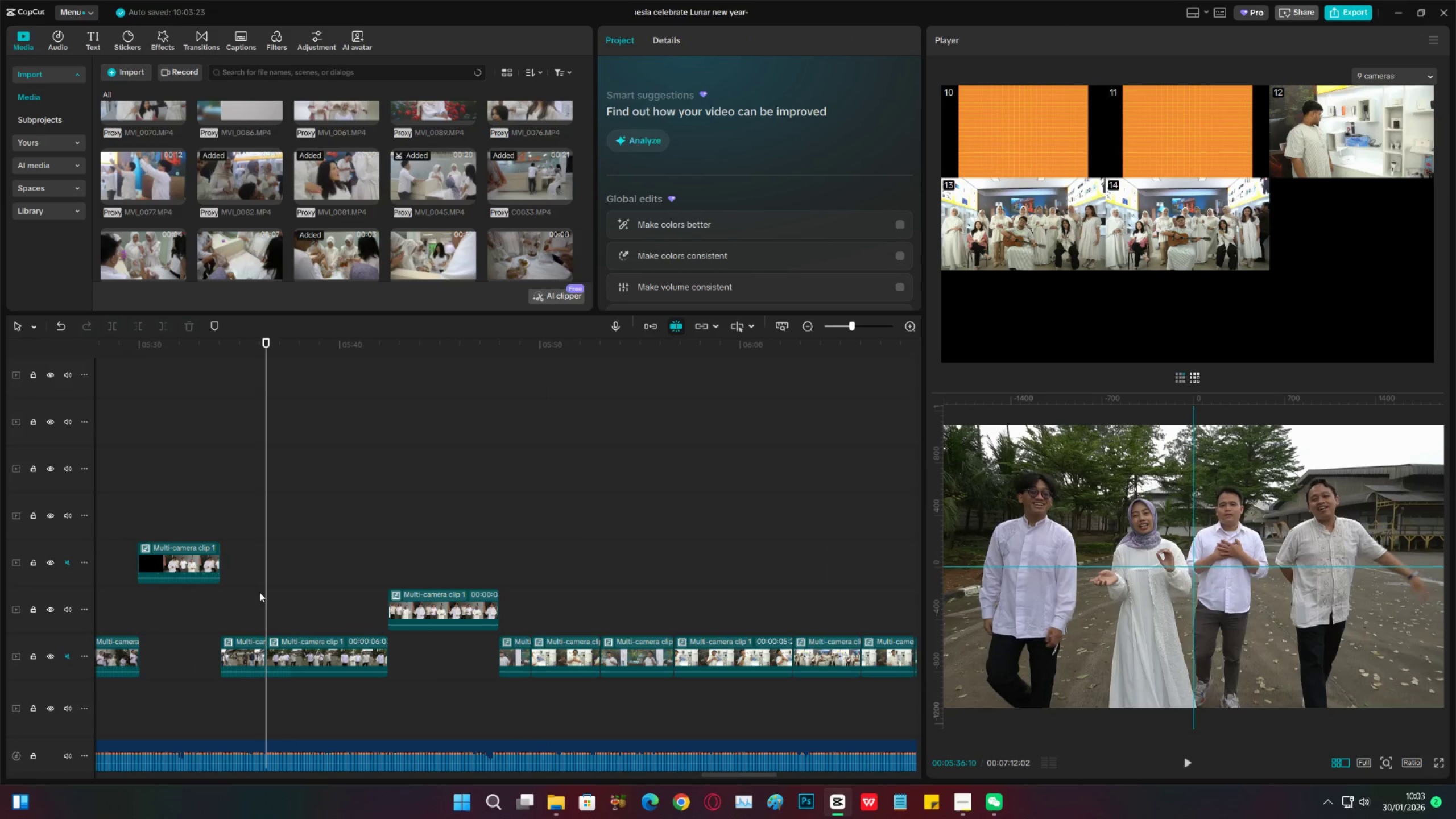 
double_click([258, 595])
 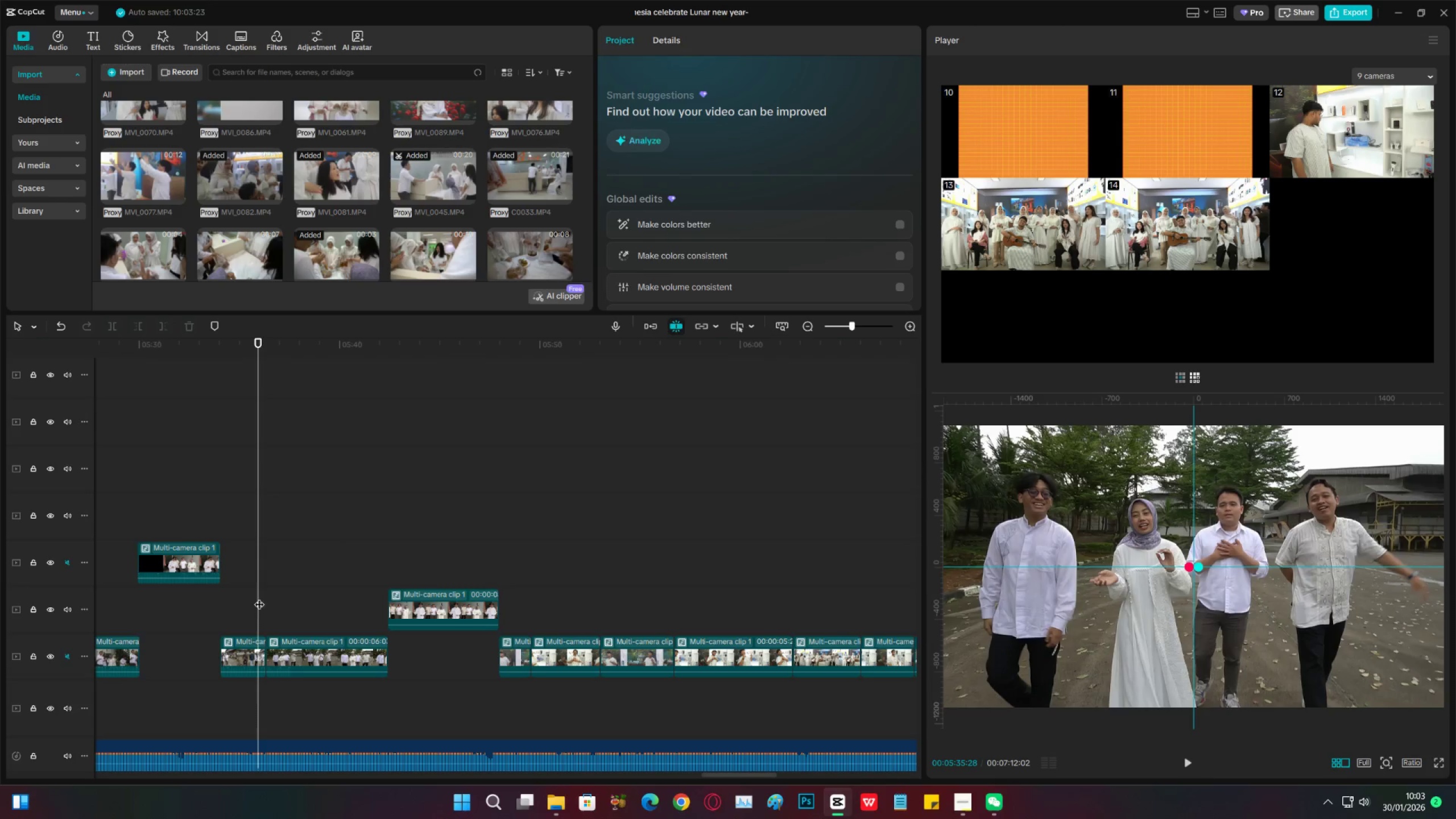 
key(Space)
 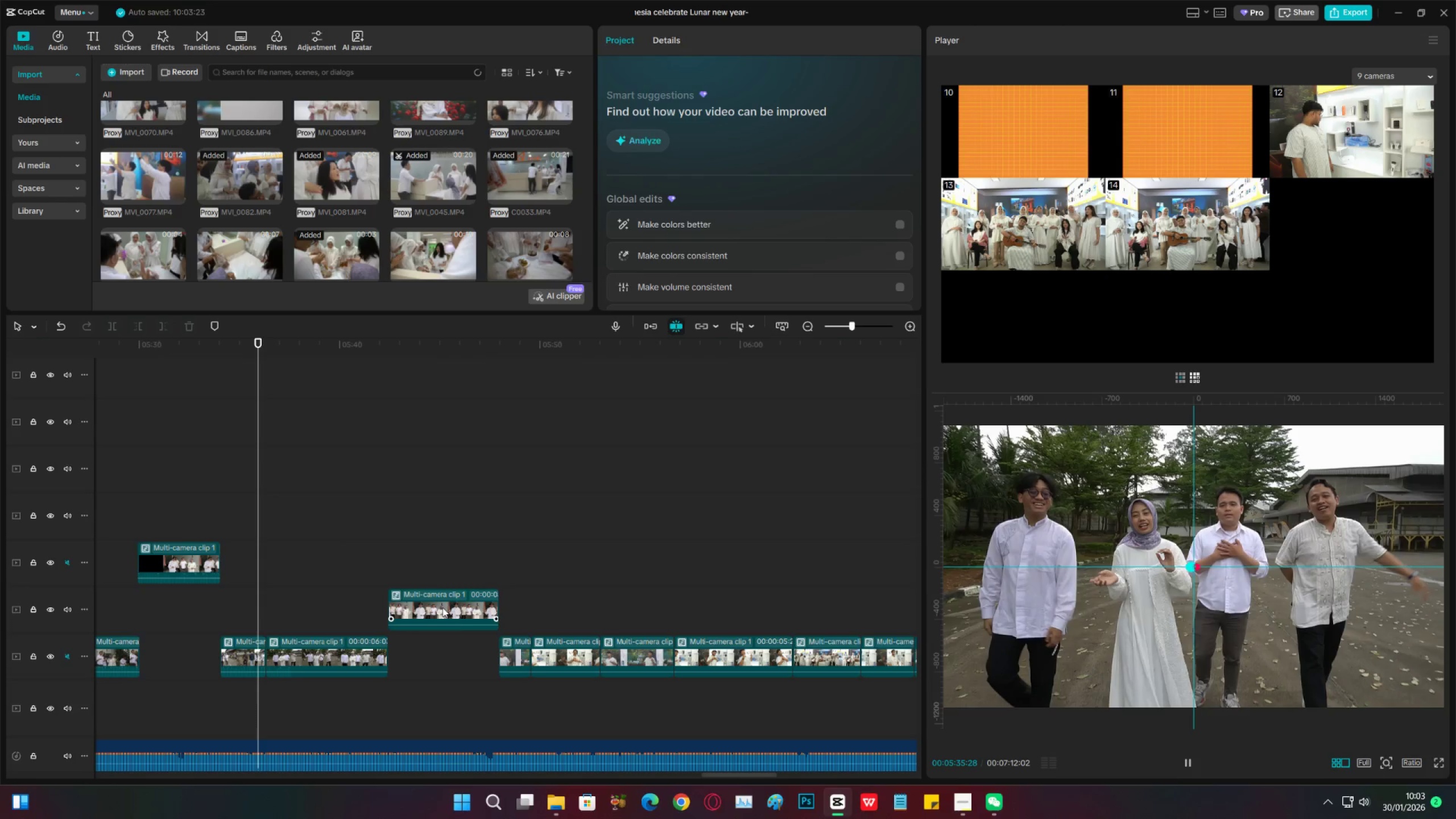 
left_click([442, 607])
 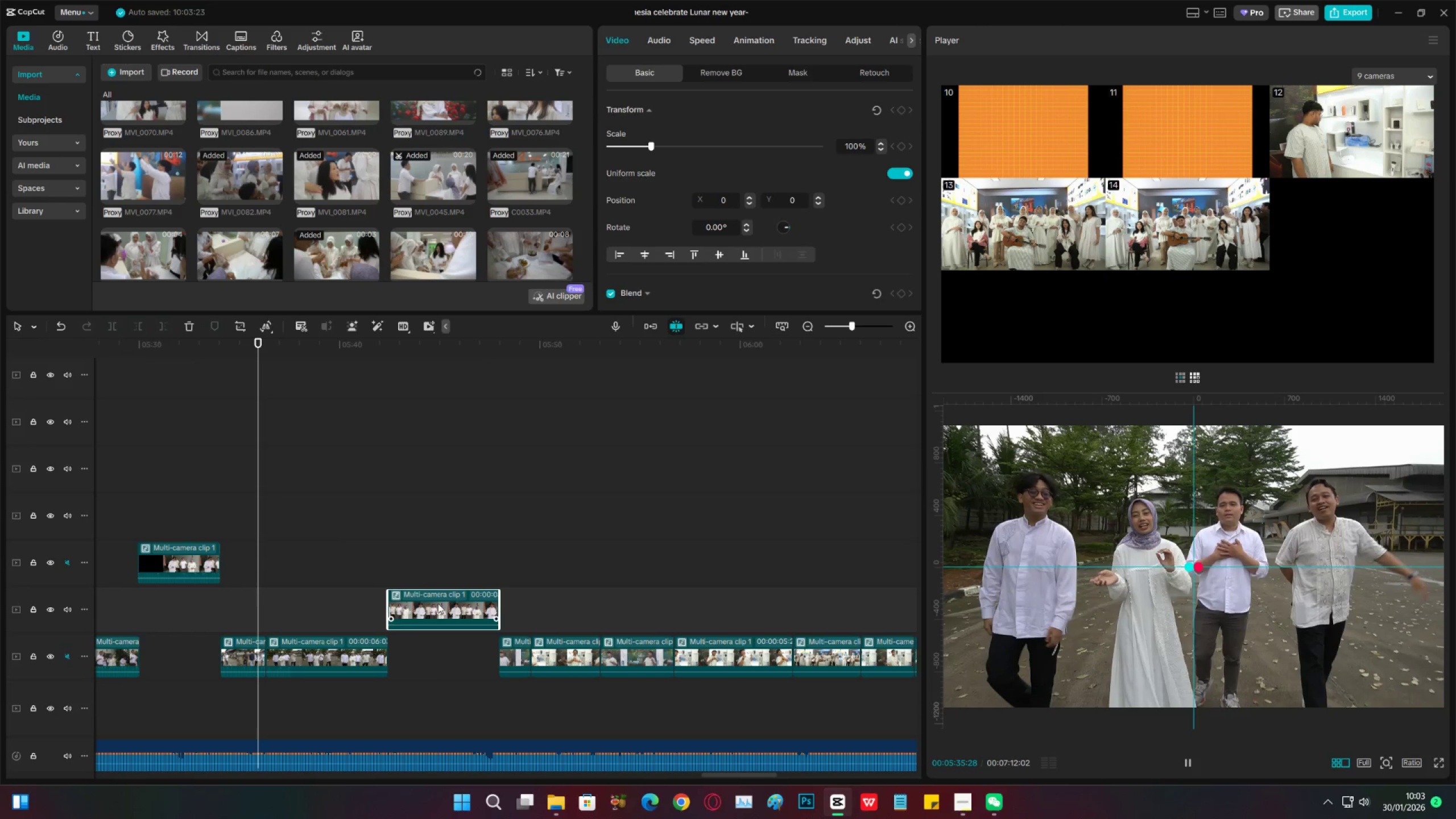 
left_click_drag(start_coordinate=[438, 603], to_coordinate=[437, 636])
 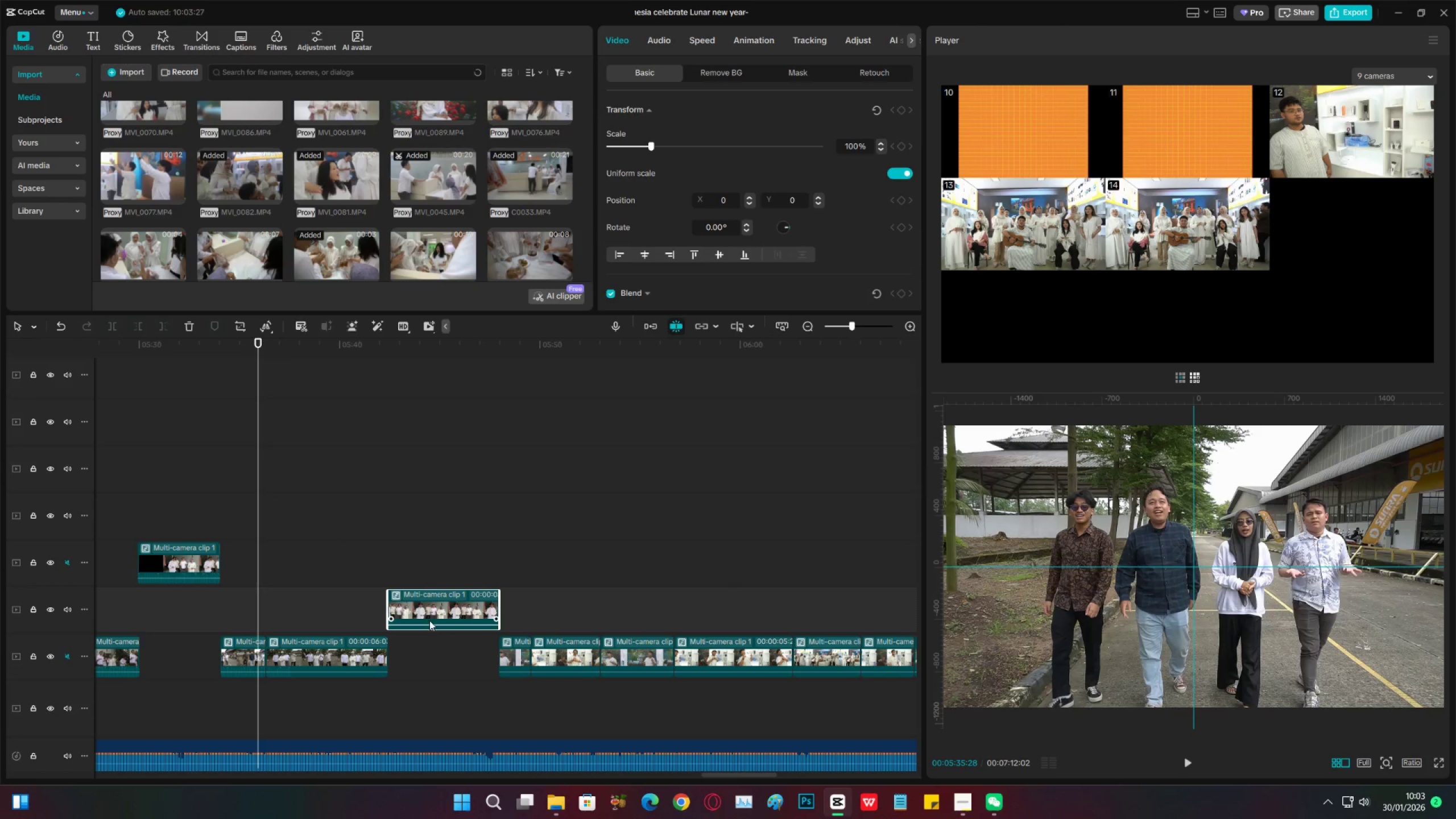 
left_click_drag(start_coordinate=[426, 613], to_coordinate=[425, 659])
 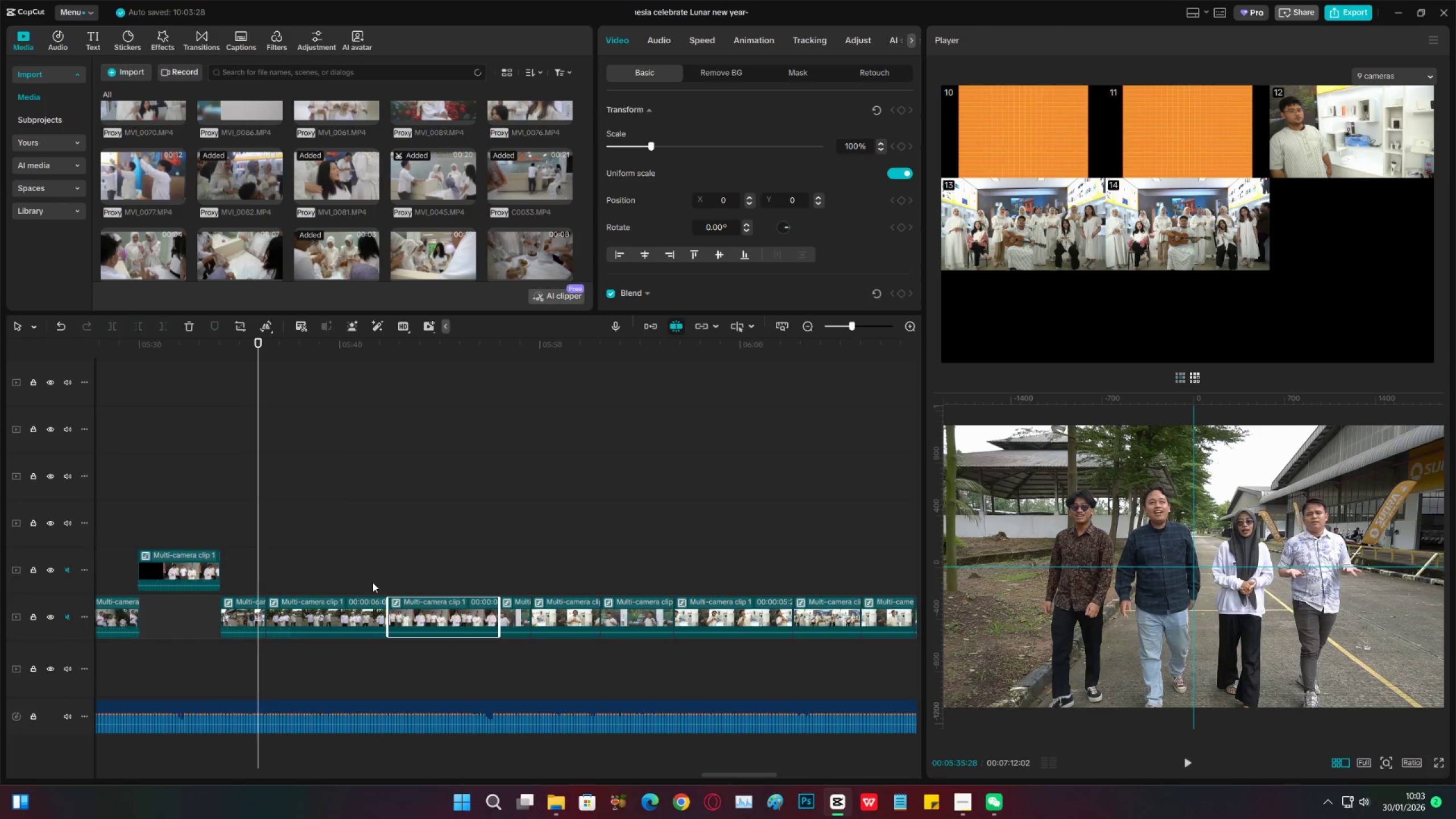 
key(Space)
 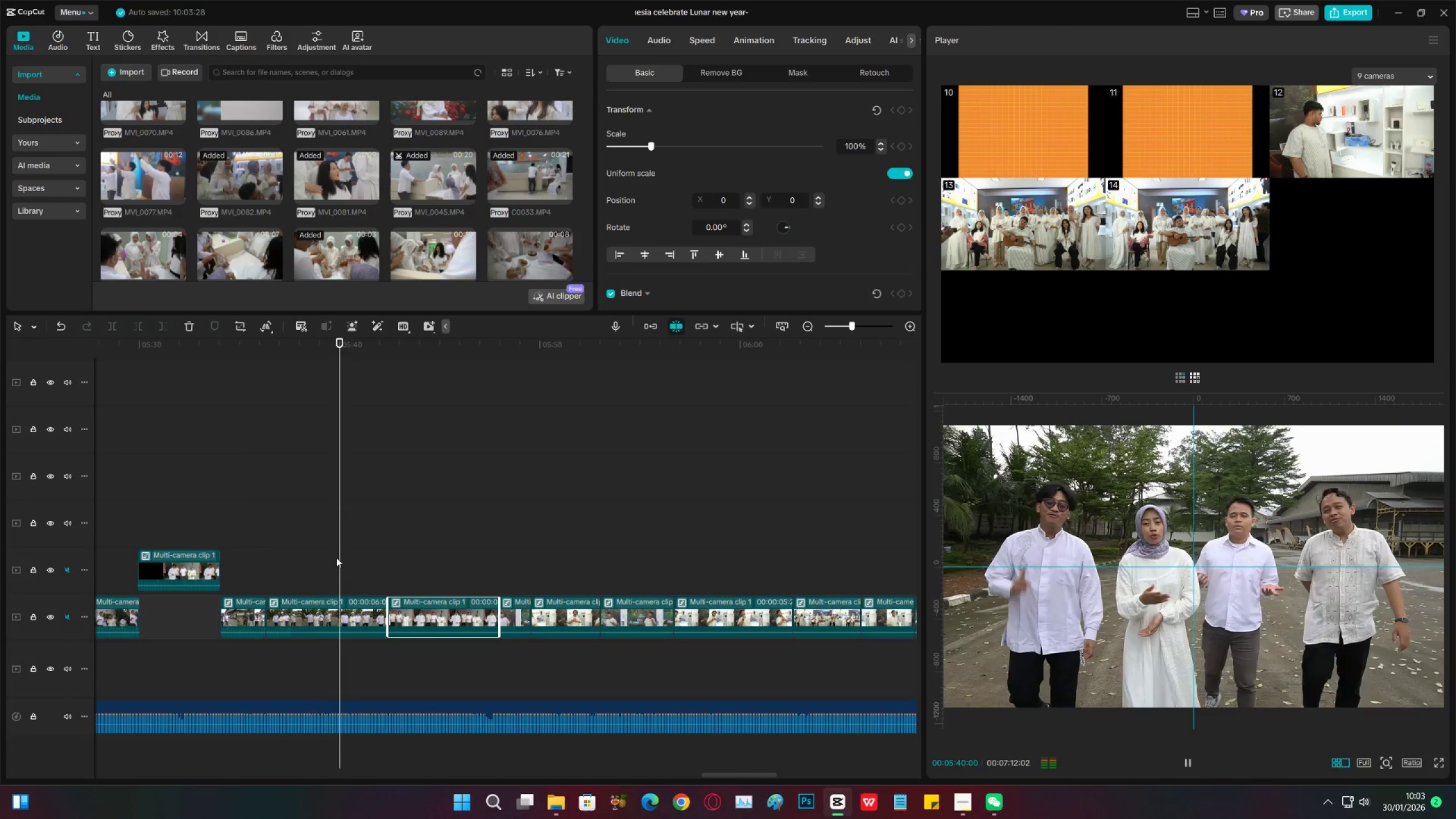 
wait(5.43)
 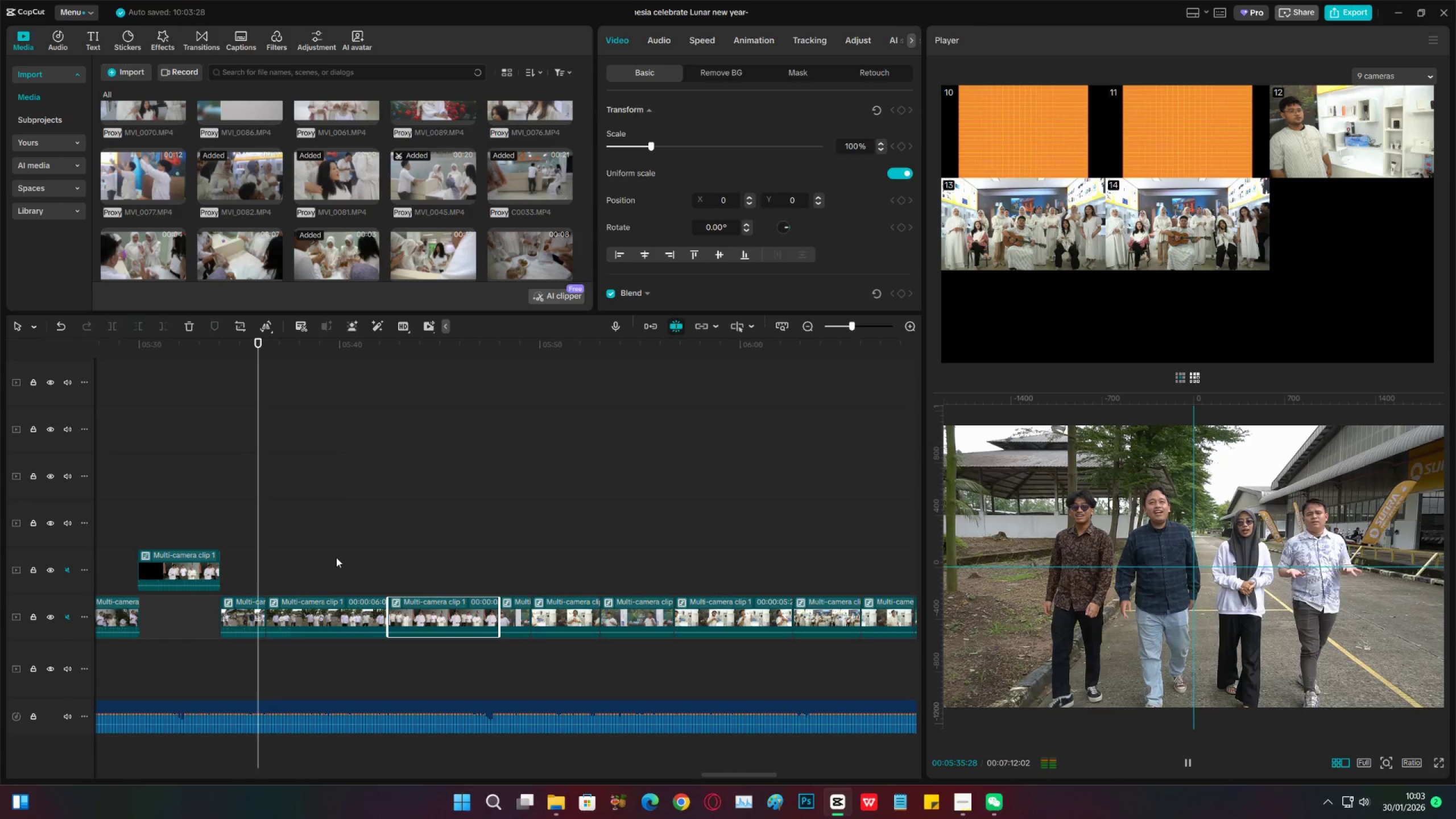 
key(Space)
 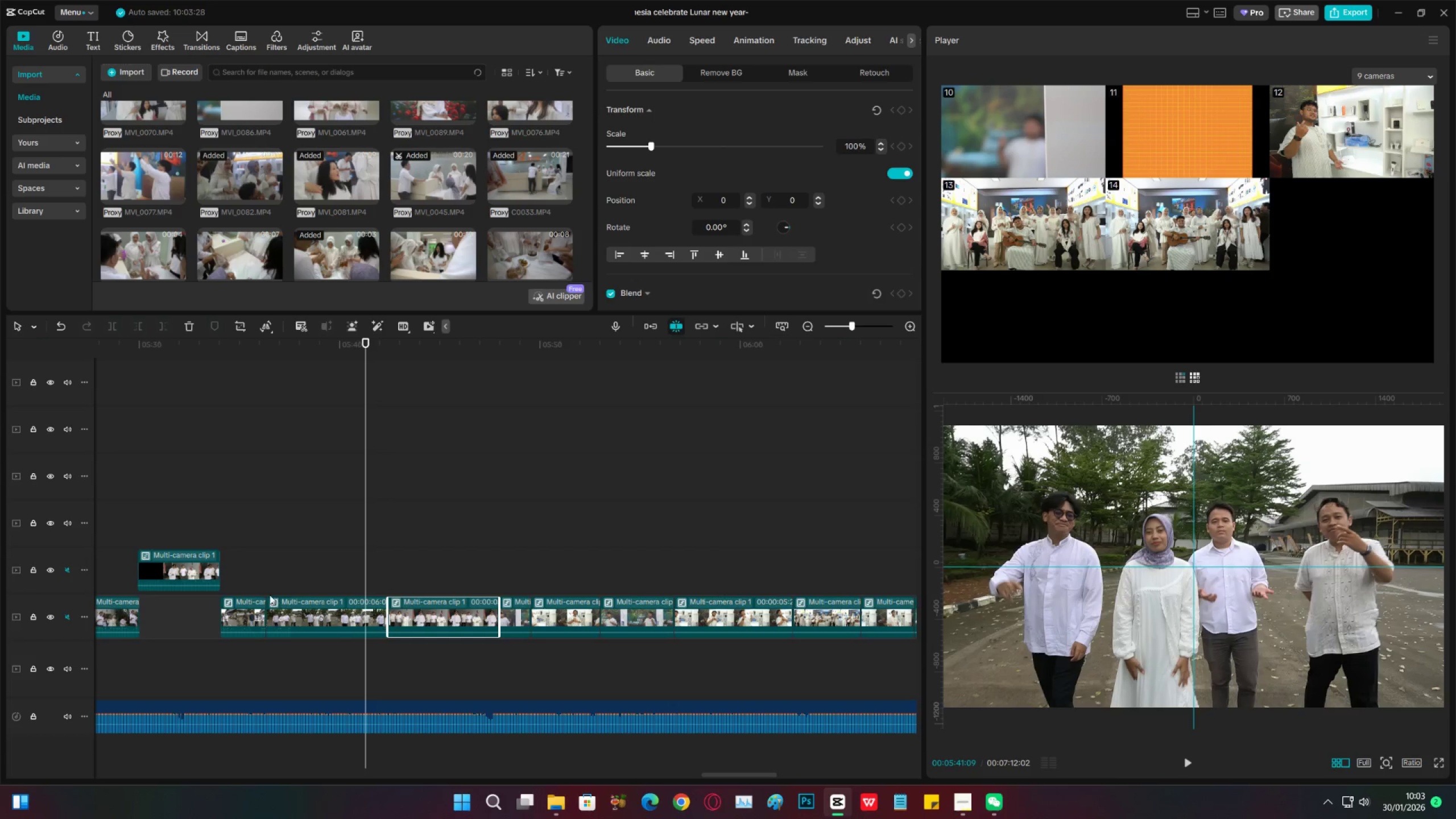 
left_click([266, 593])
 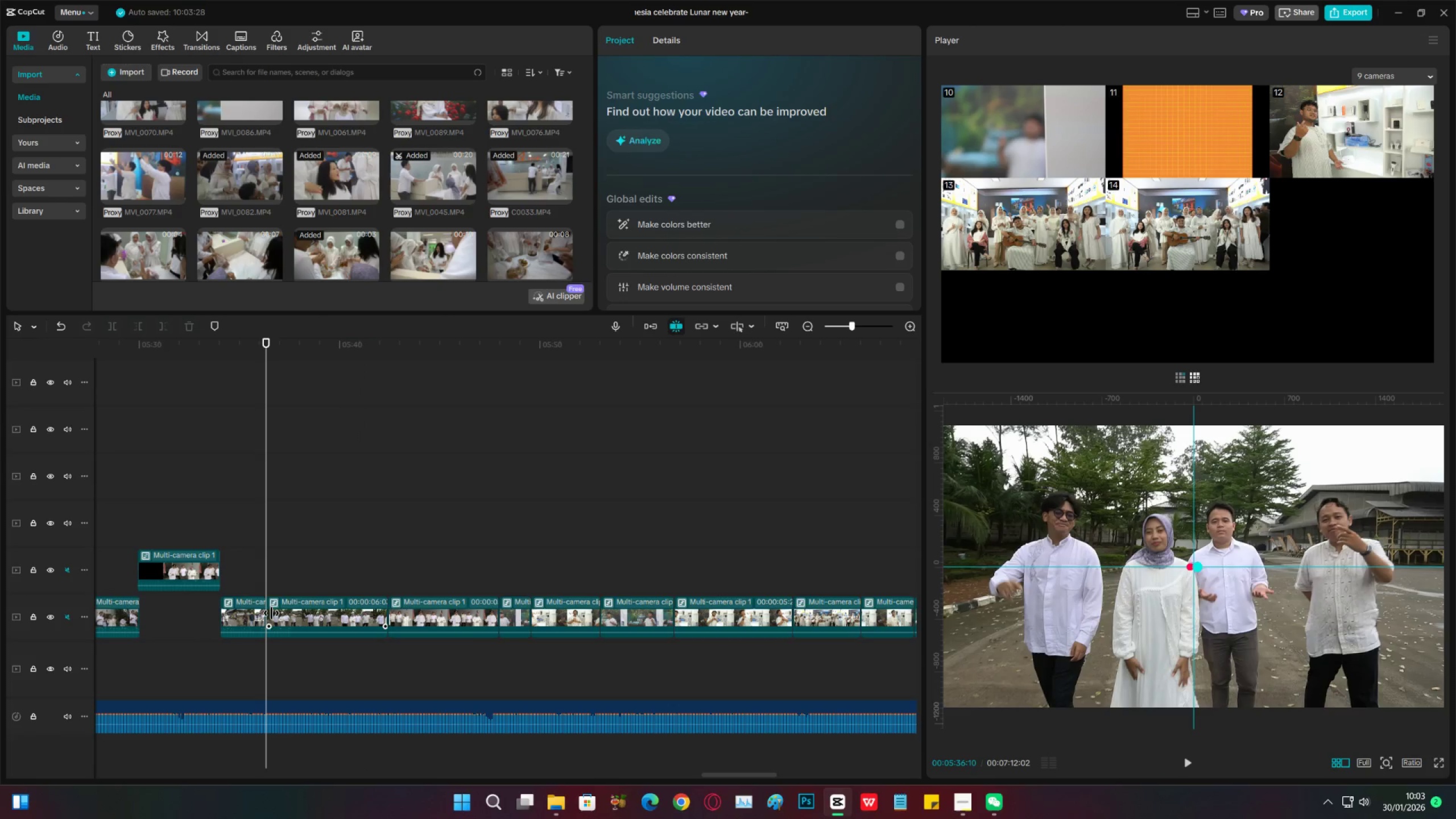 
left_click_drag(start_coordinate=[270, 613], to_coordinate=[274, 614])
 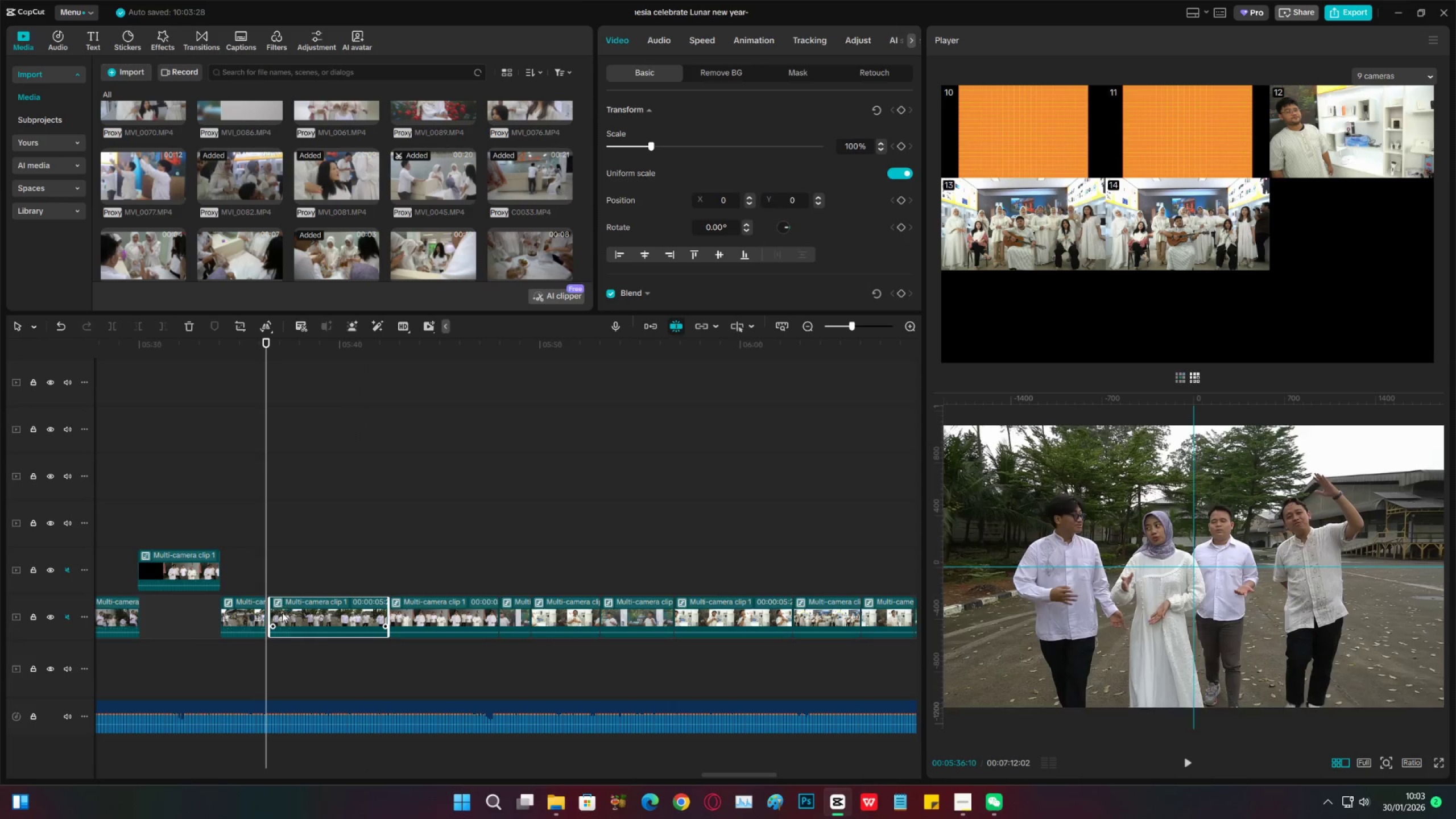 
left_click_drag(start_coordinate=[282, 613], to_coordinate=[274, 615])
 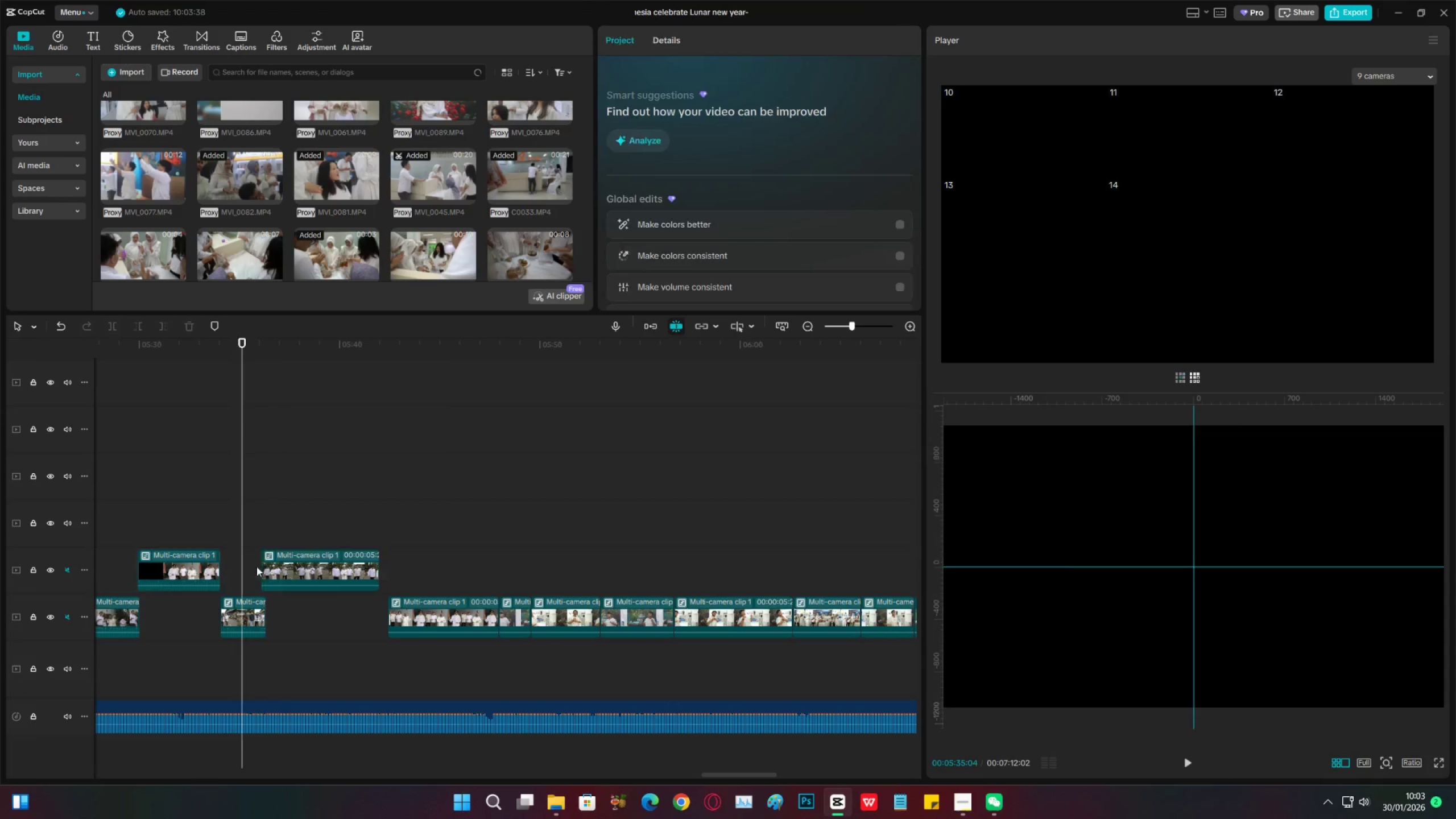 
left_click_drag(start_coordinate=[283, 570], to_coordinate=[289, 606])
 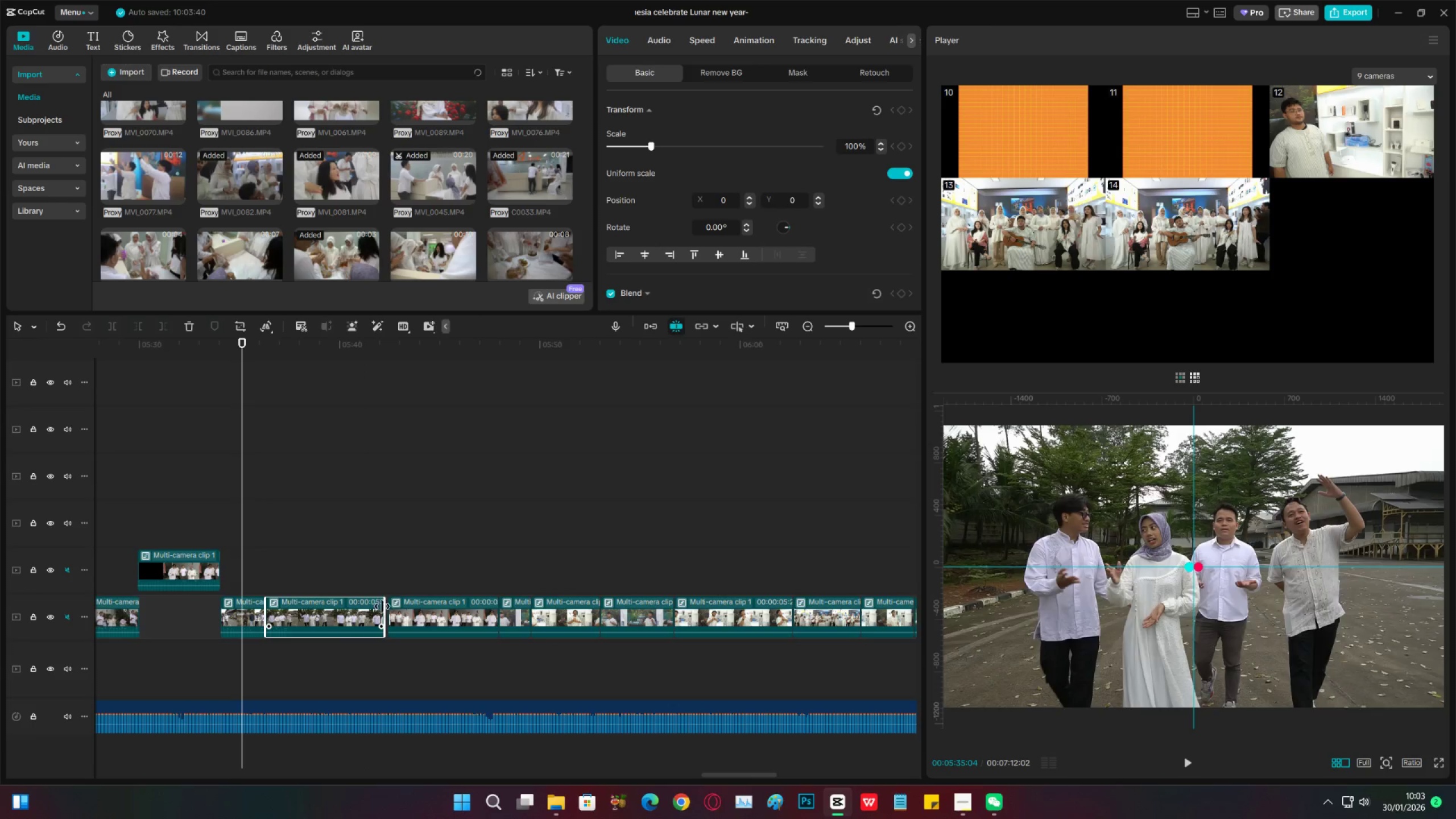 
left_click_drag(start_coordinate=[384, 607], to_coordinate=[400, 607])
 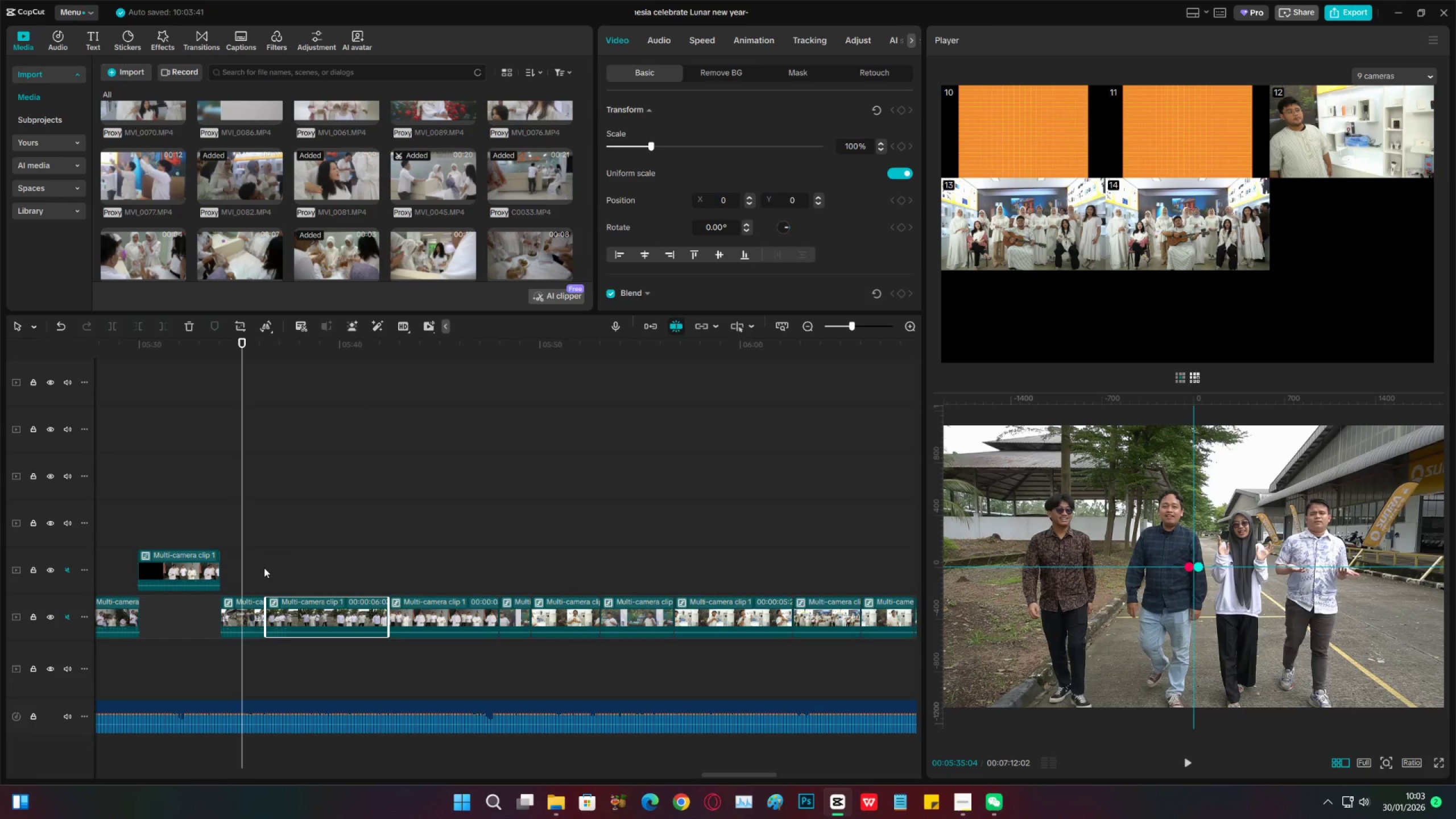 
left_click([264, 568])
 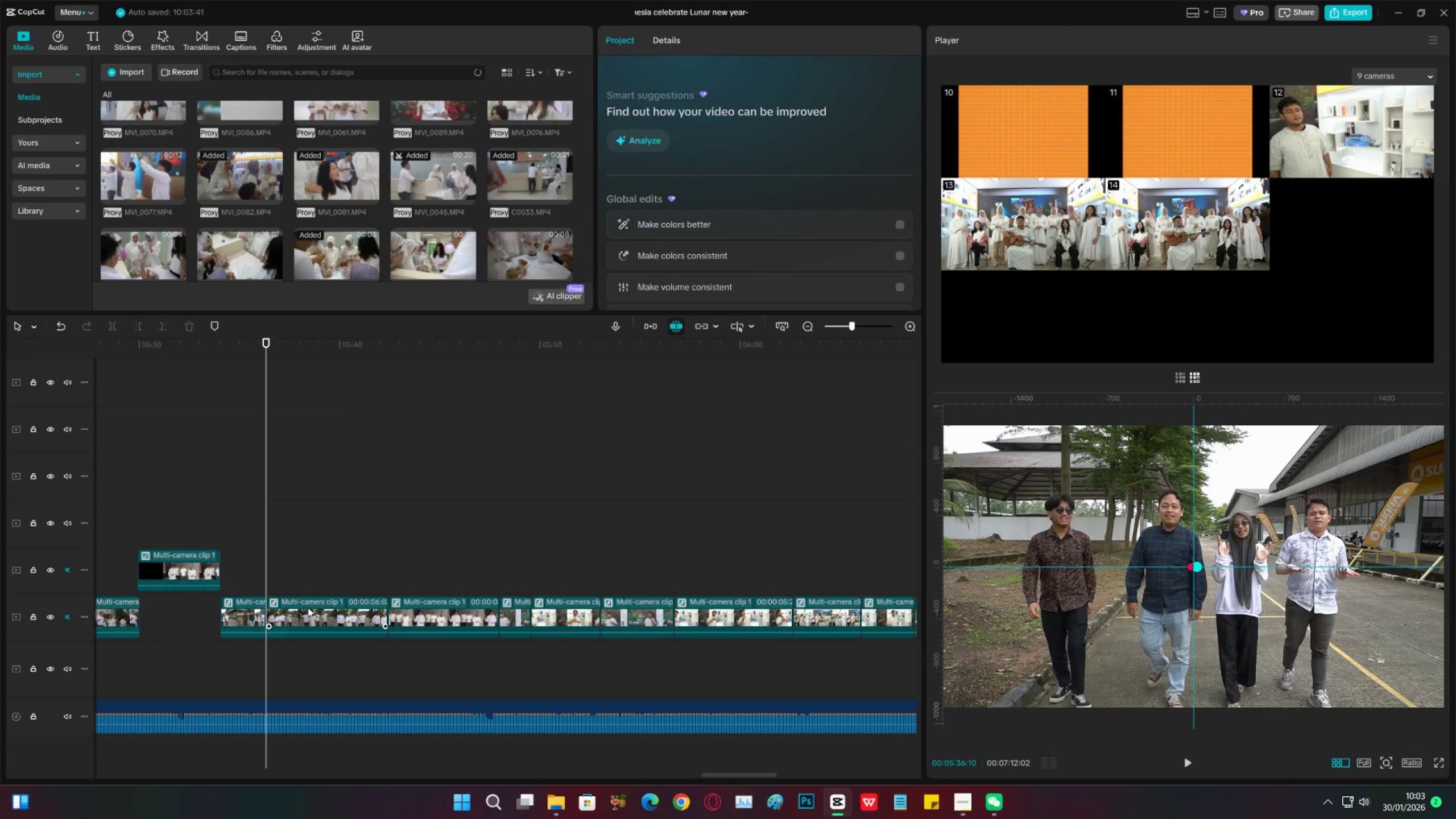 
key(Space)
 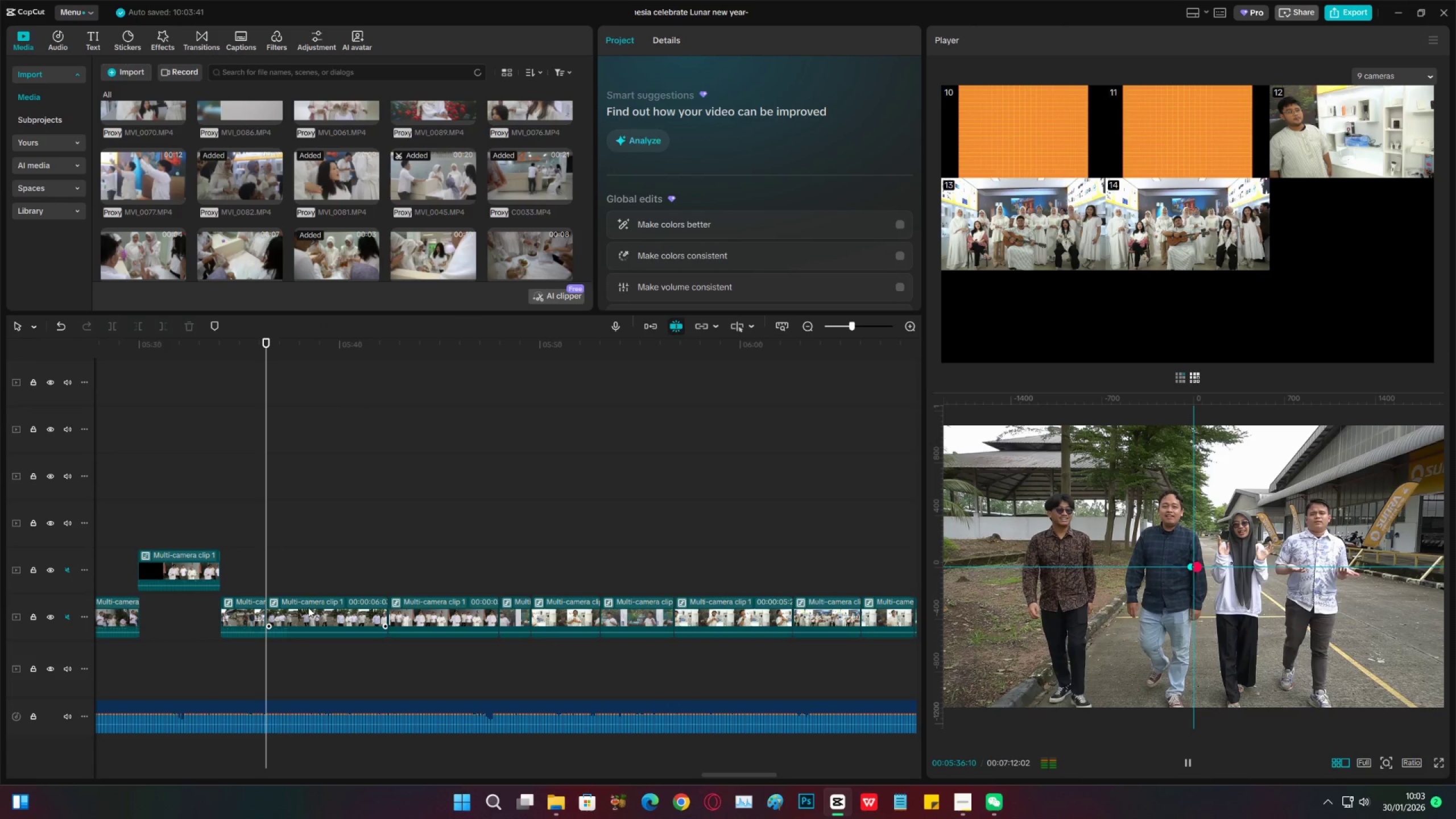 
key(Space)
 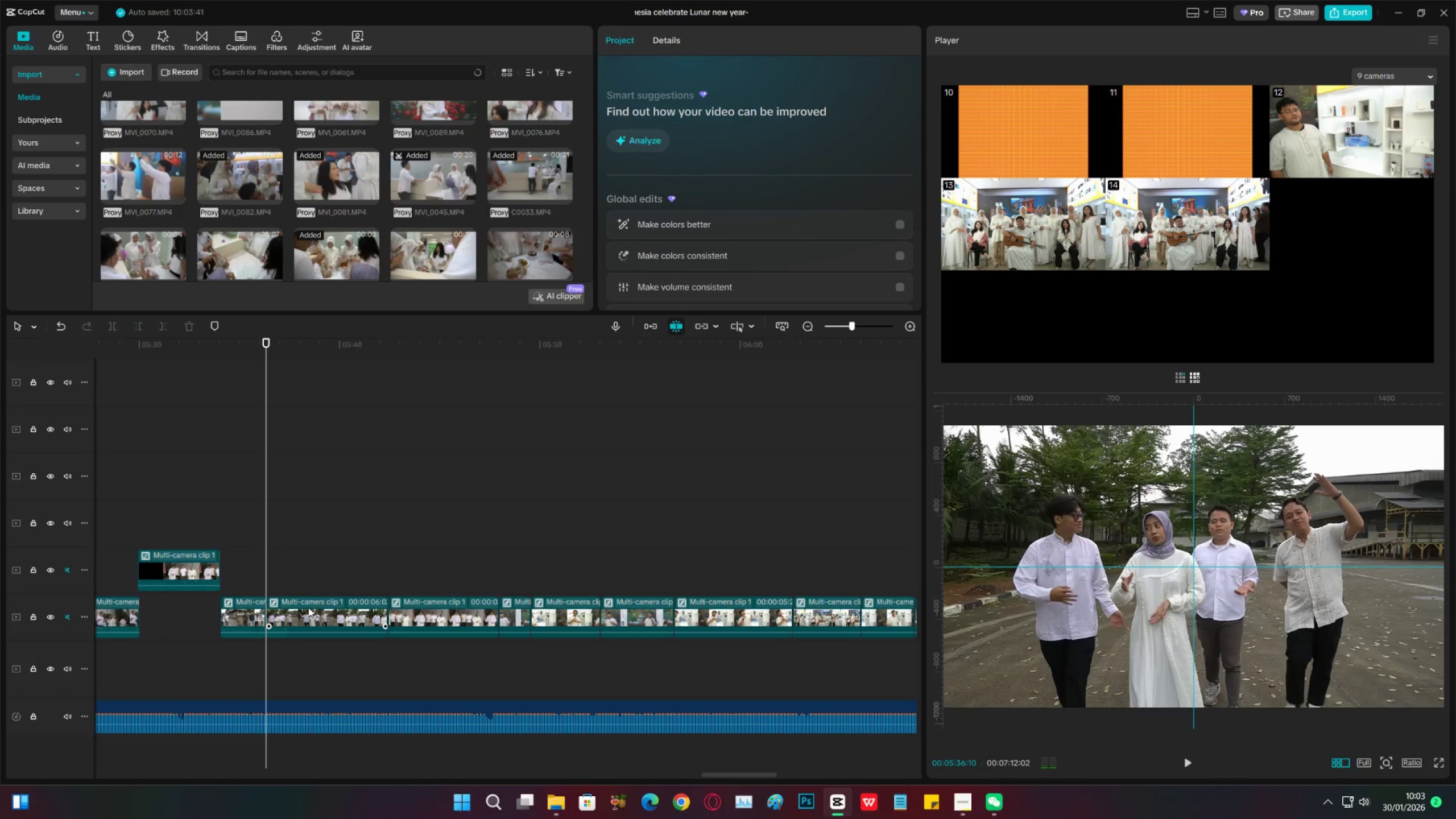 
left_click([308, 607])
 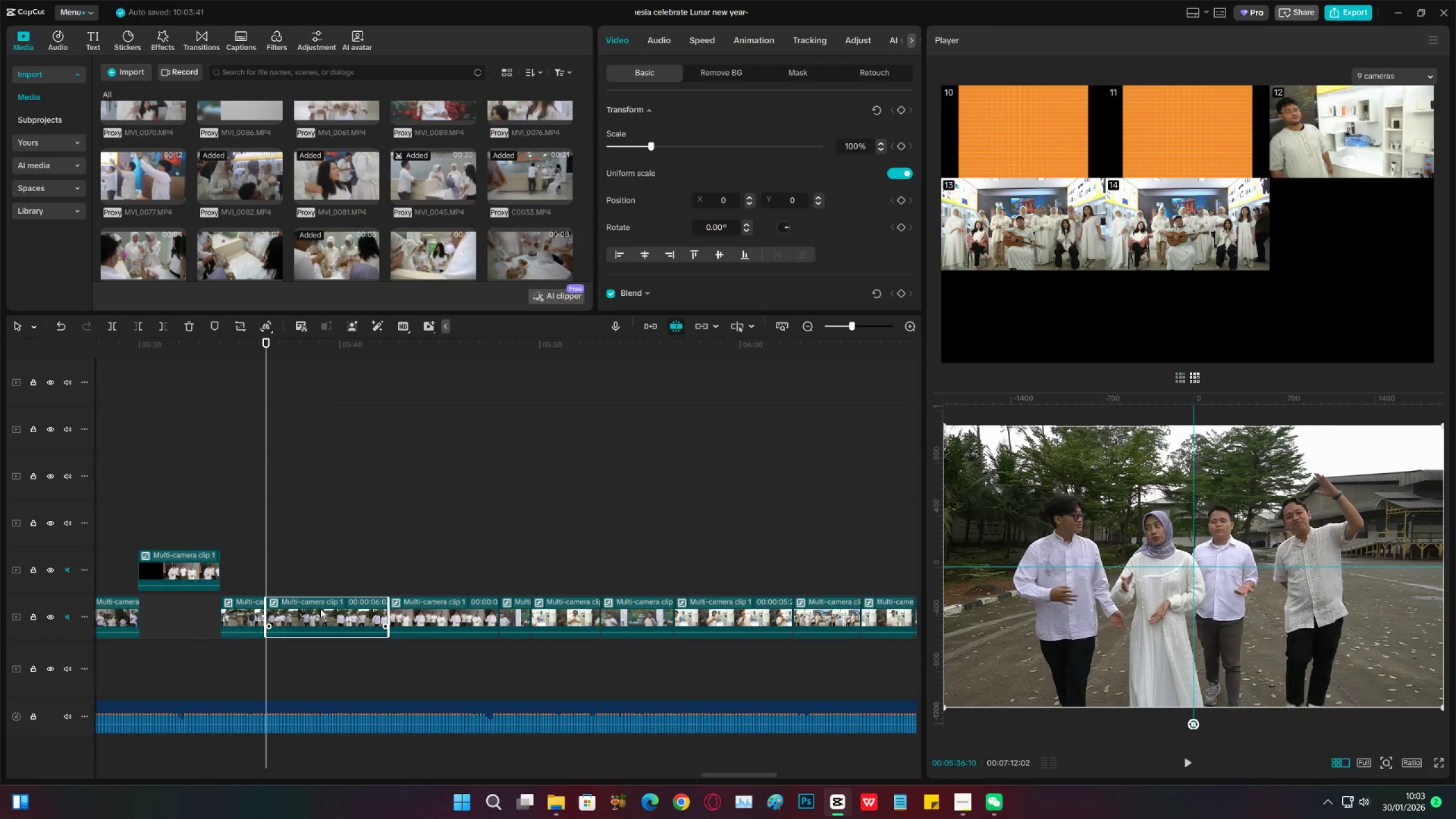 
key(Space)
 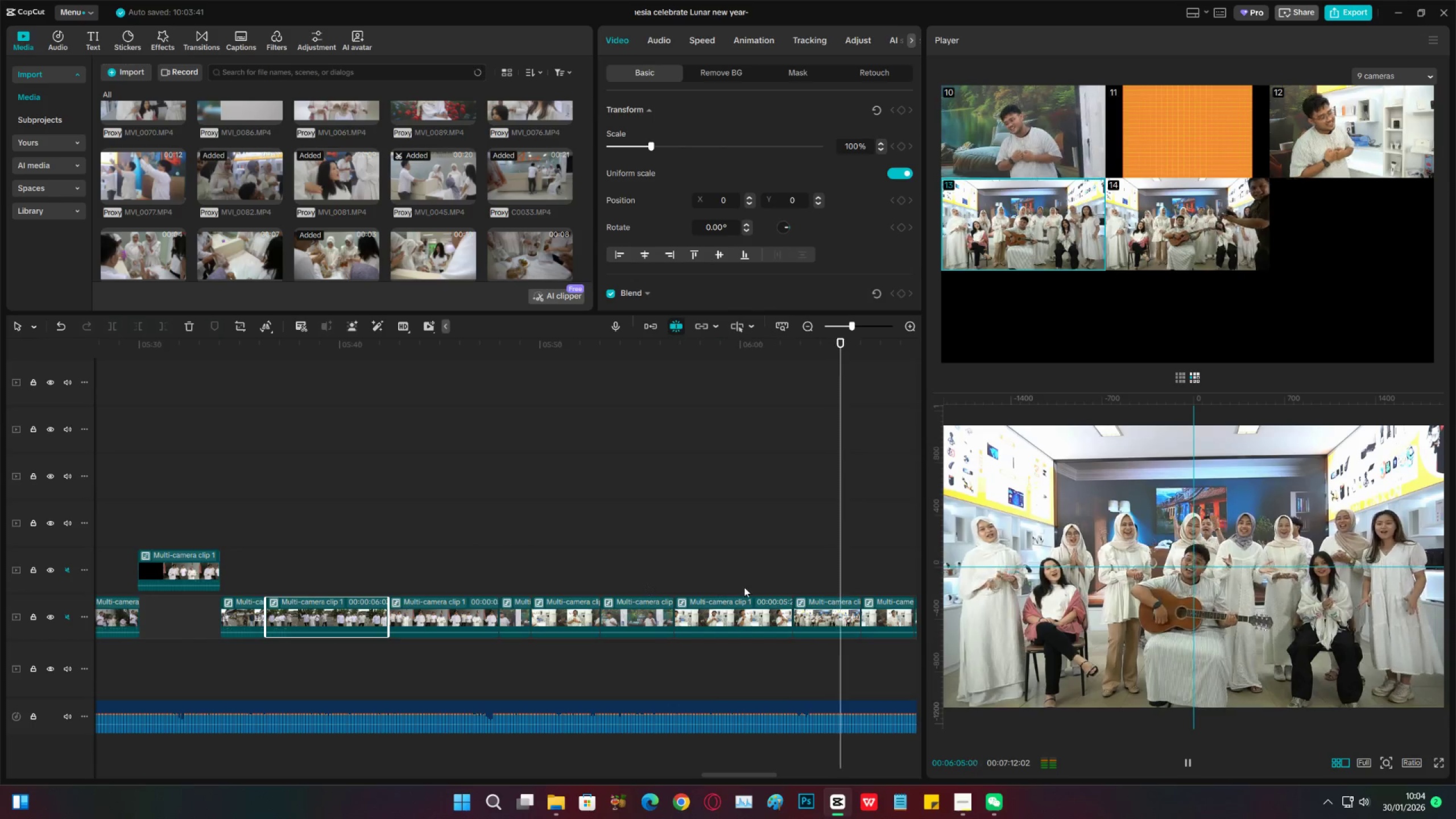 
wait(33.65)
 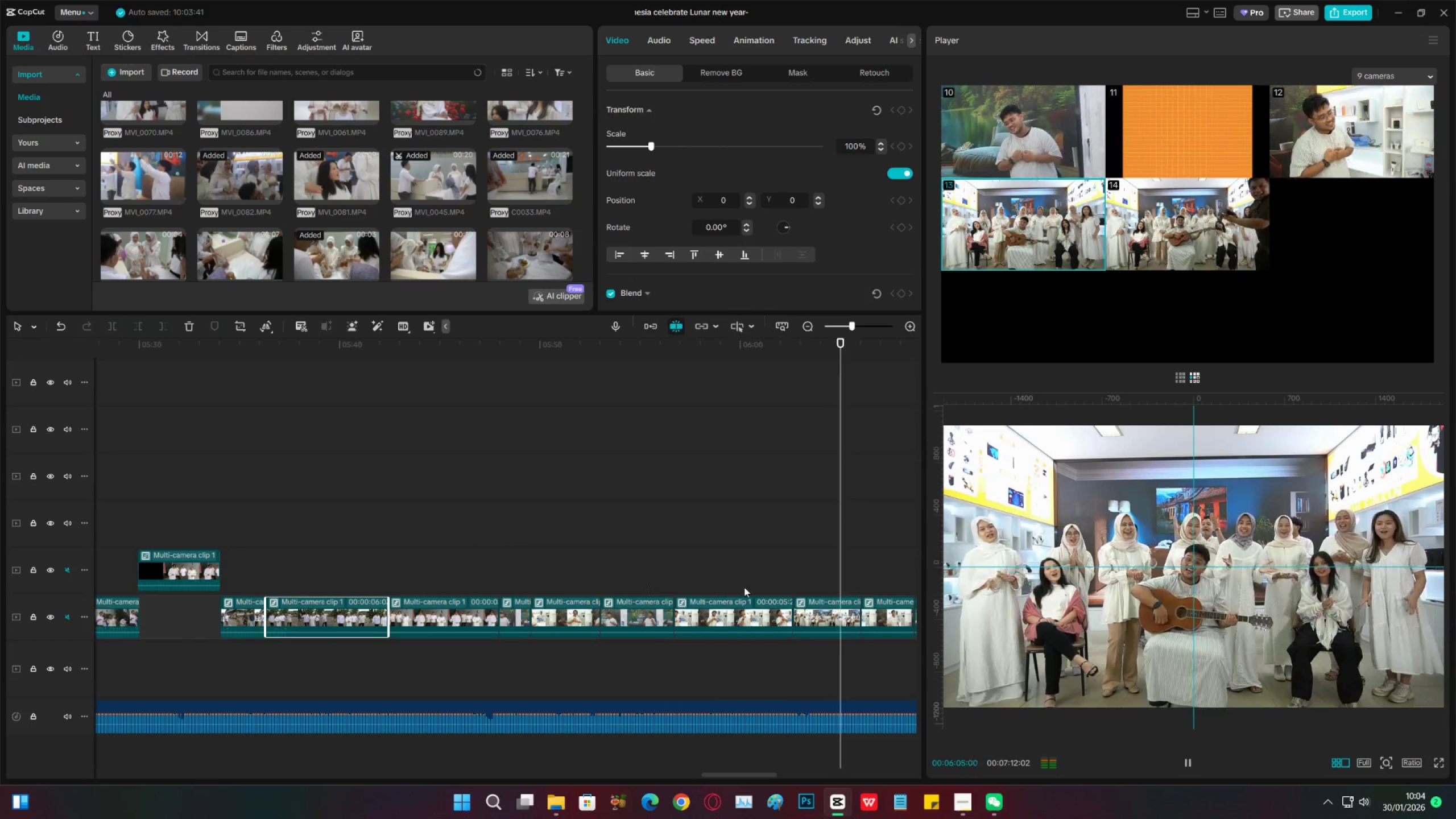 
key(Space)
 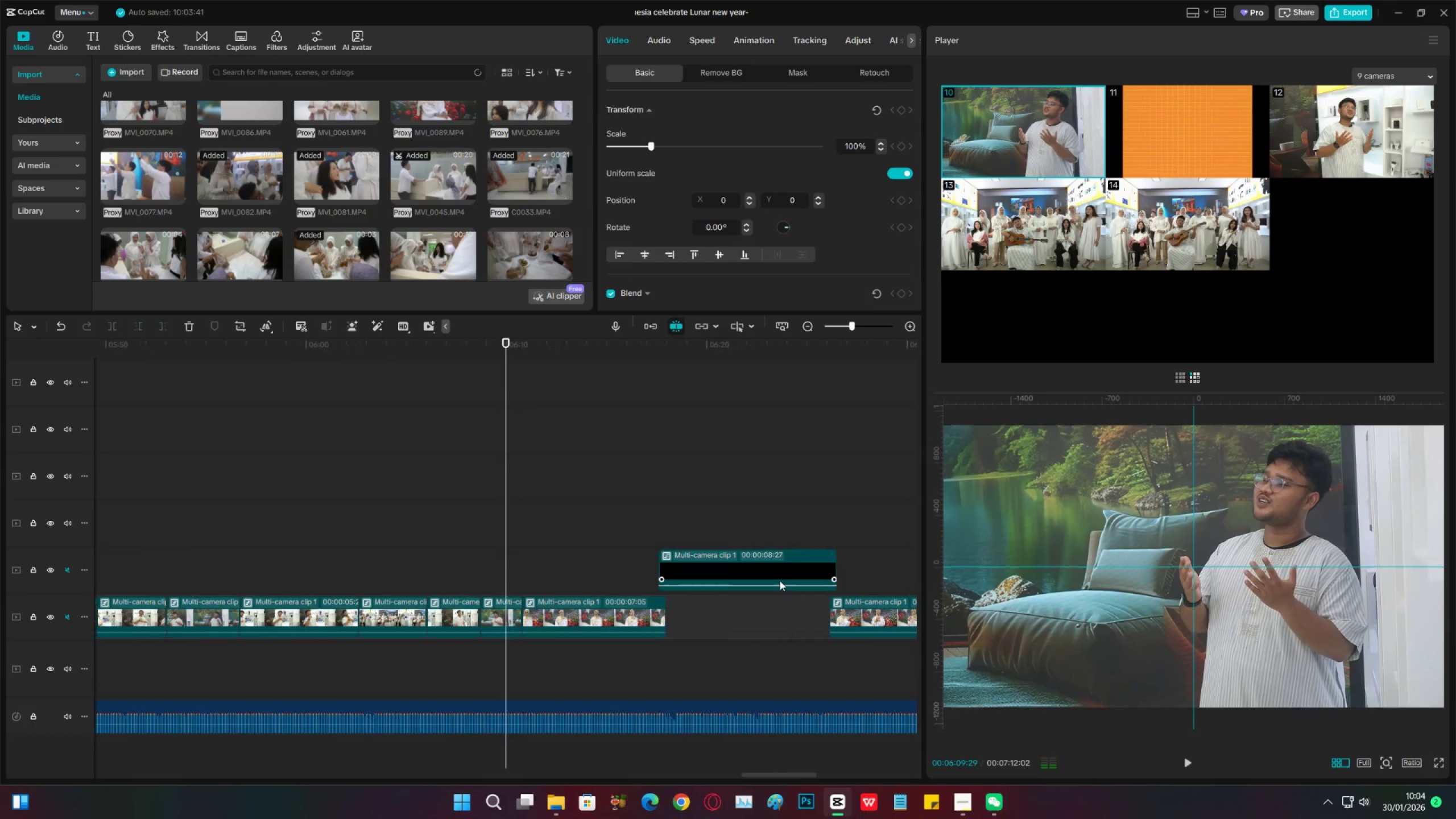 
key(Space)
 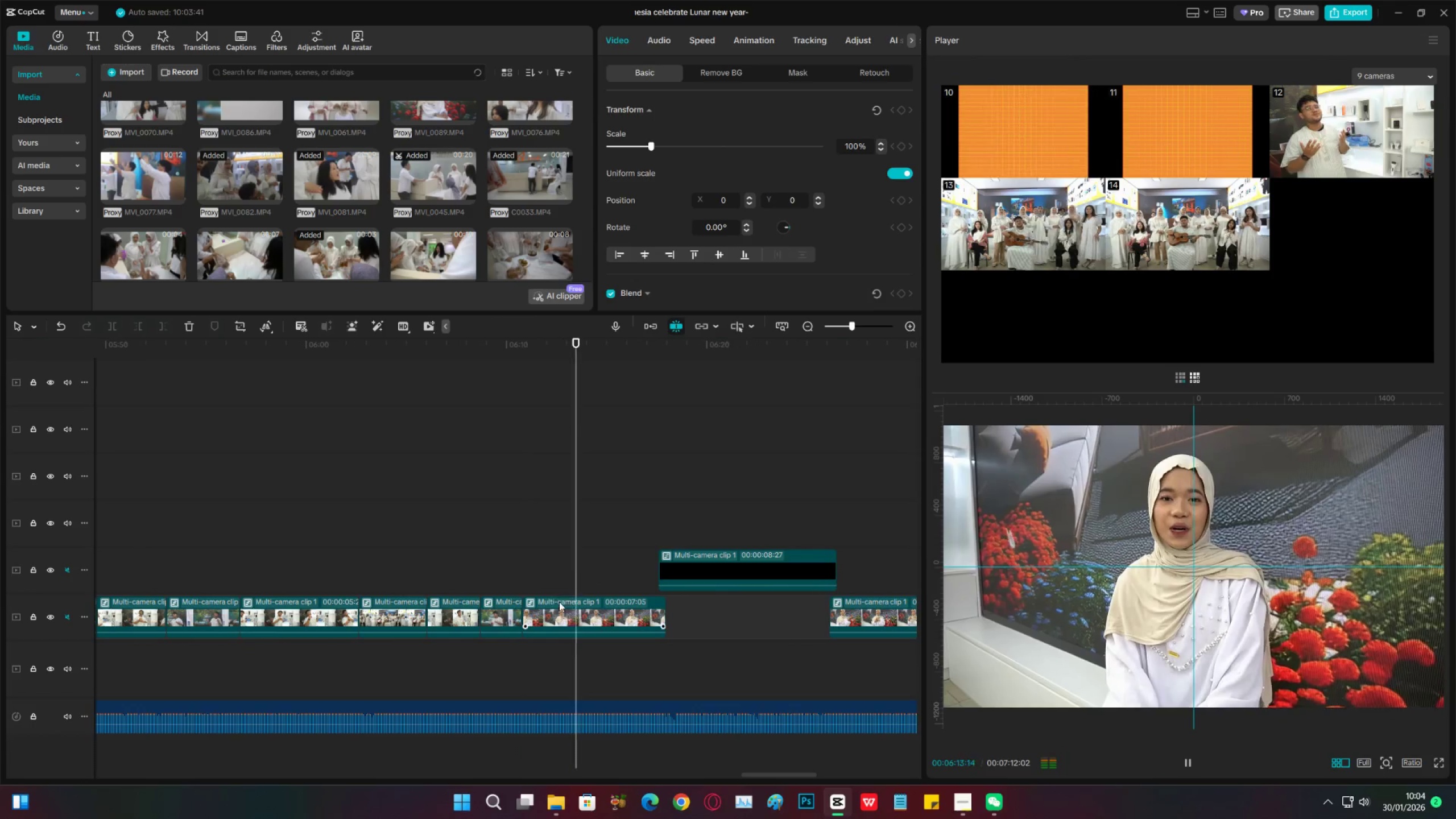 
left_click([626, 614])
 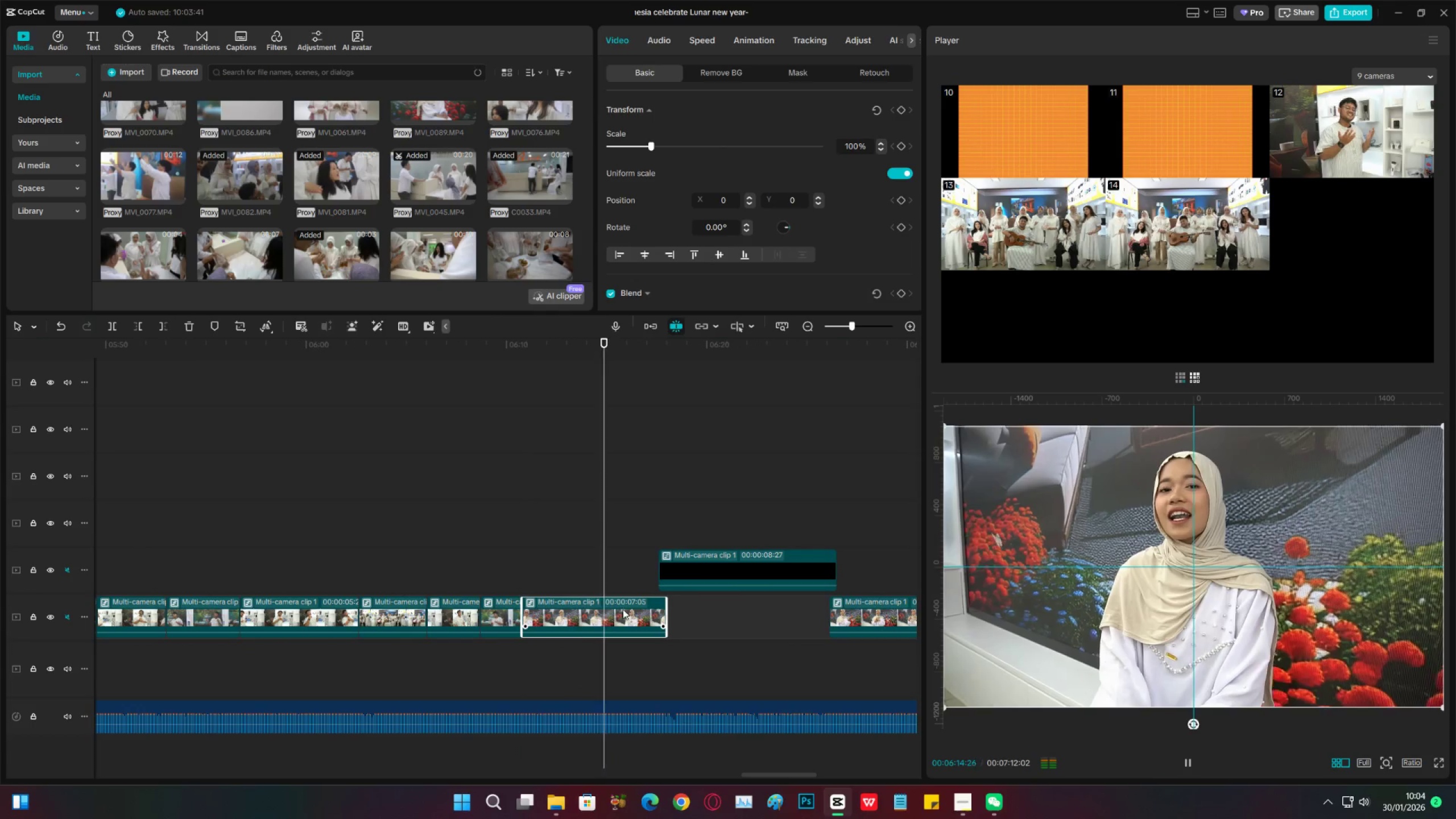 
key(Space)
 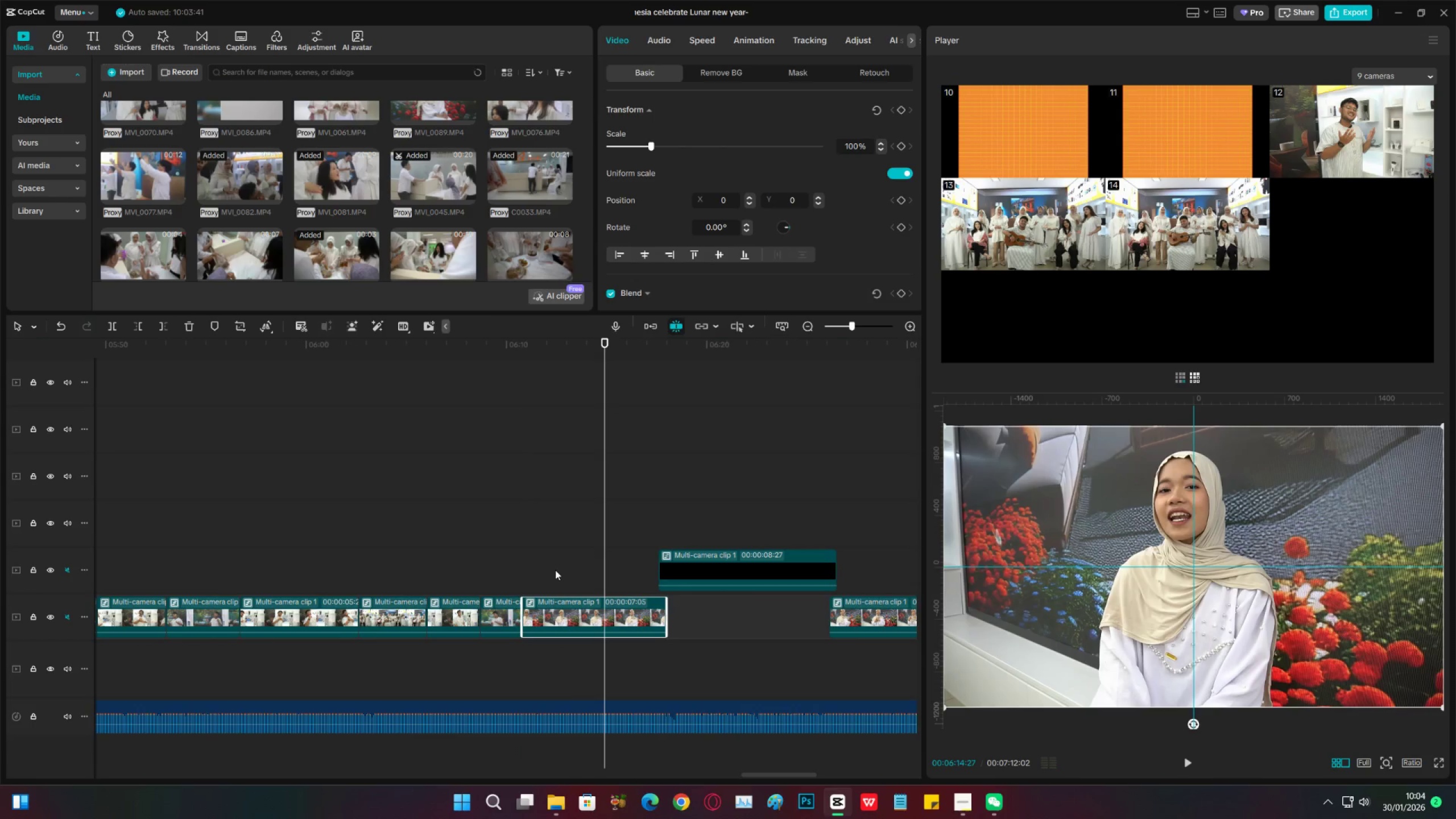 
key(Control+S)
 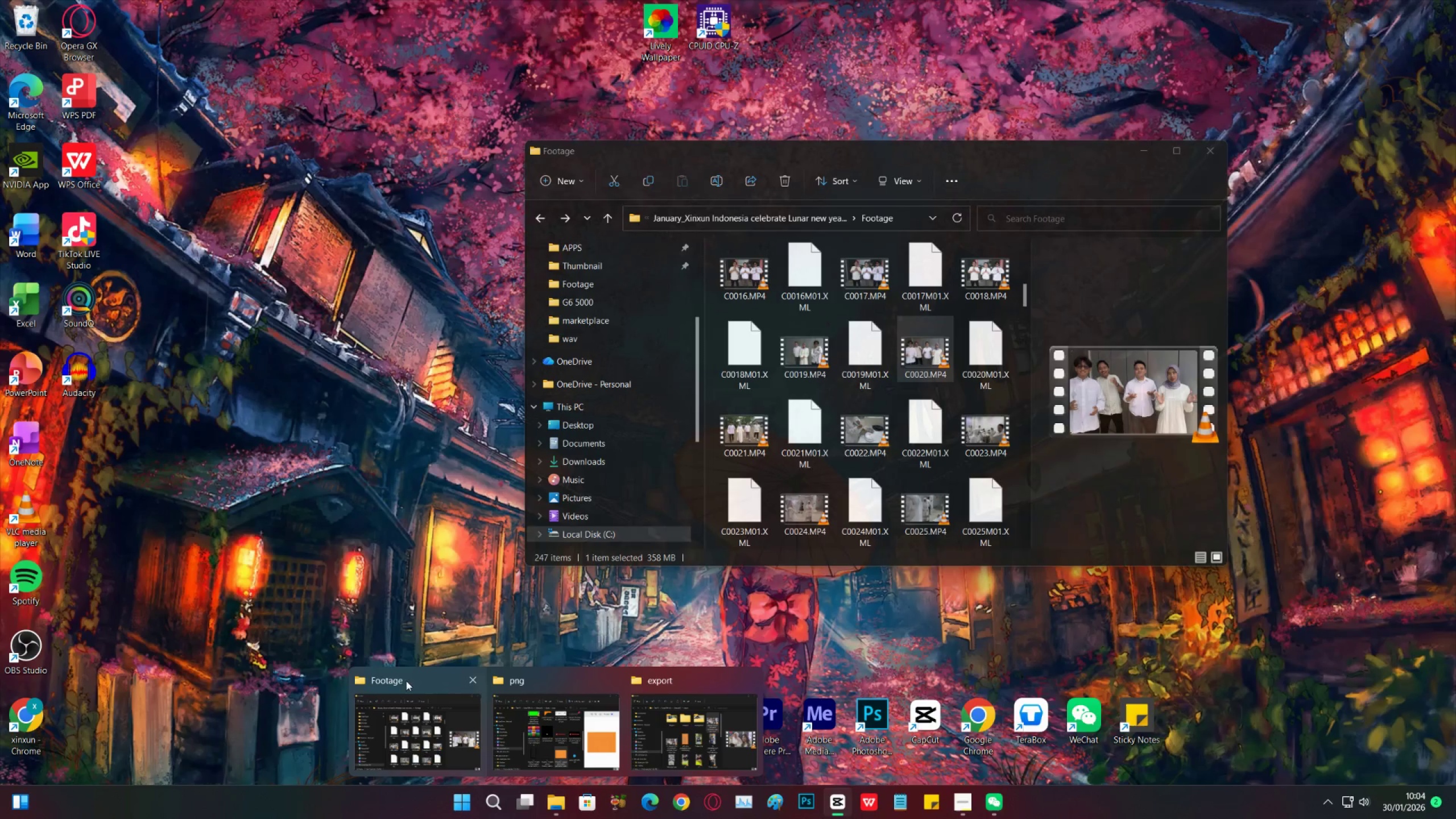 
scroll: coordinate [849, 437], scroll_direction: down, amount: 8.0
 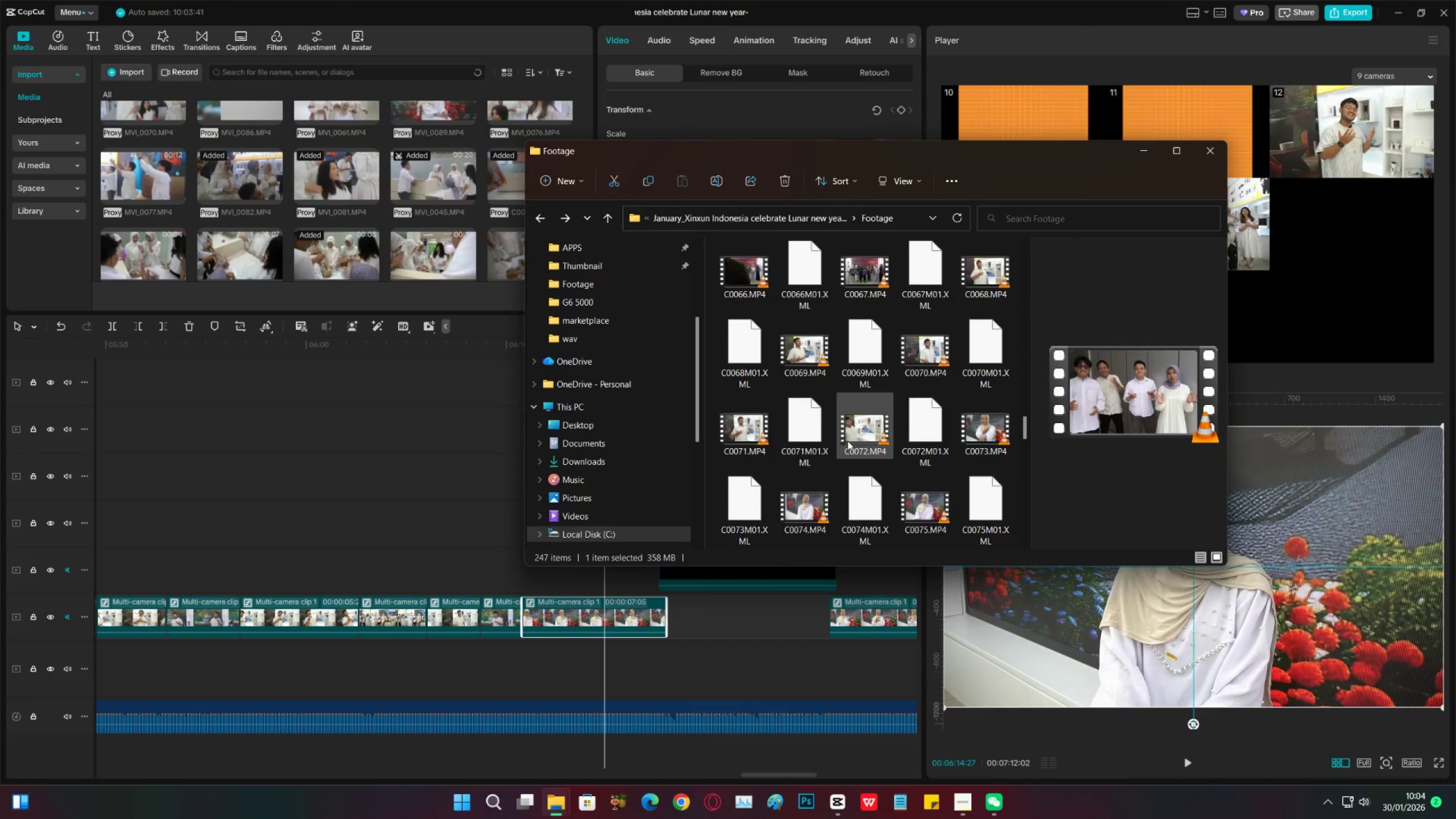 
scroll: coordinate [846, 441], scroll_direction: up, amount: 1.0
 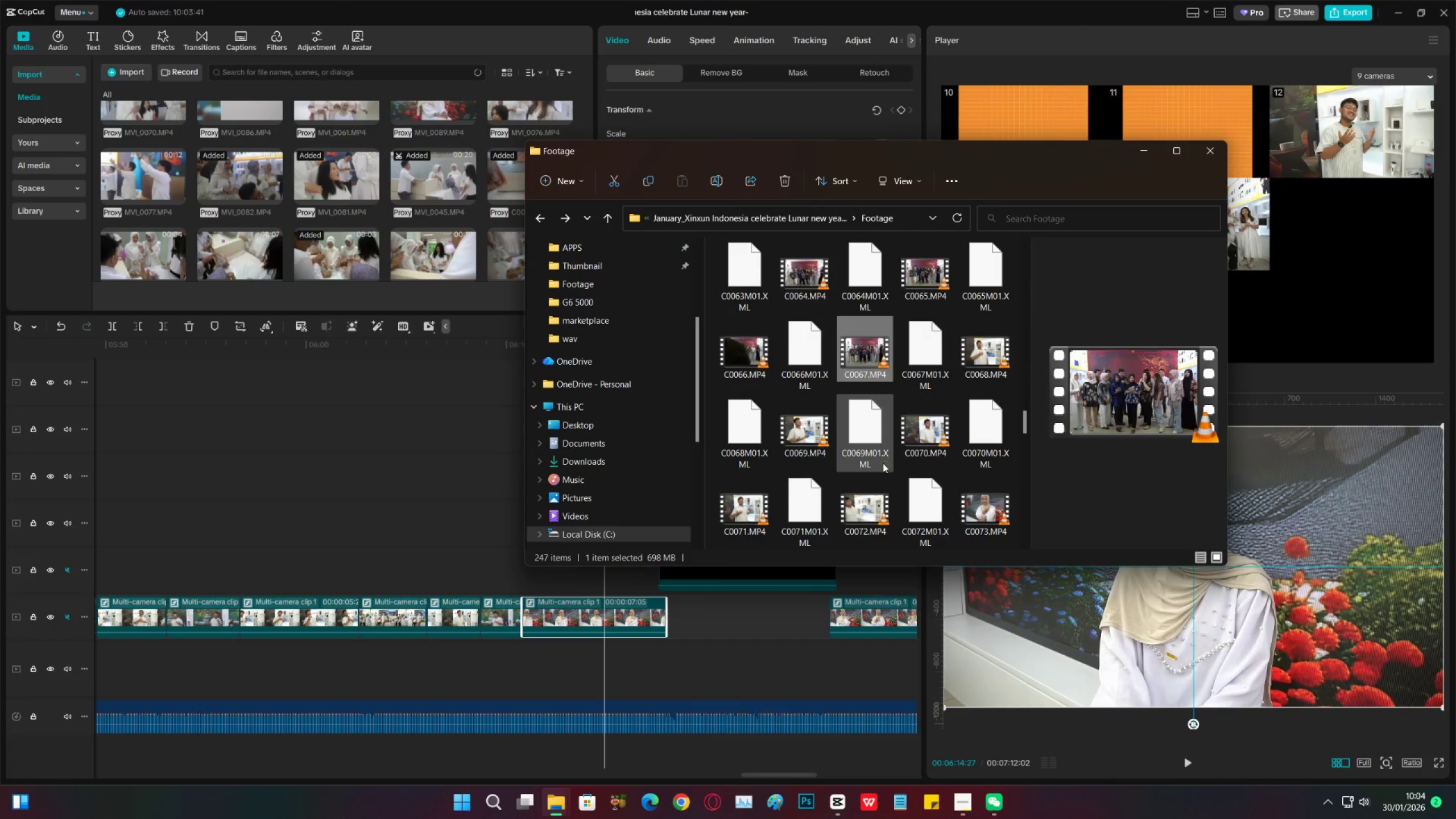 
scroll: coordinate [882, 463], scroll_direction: down, amount: 5.0
 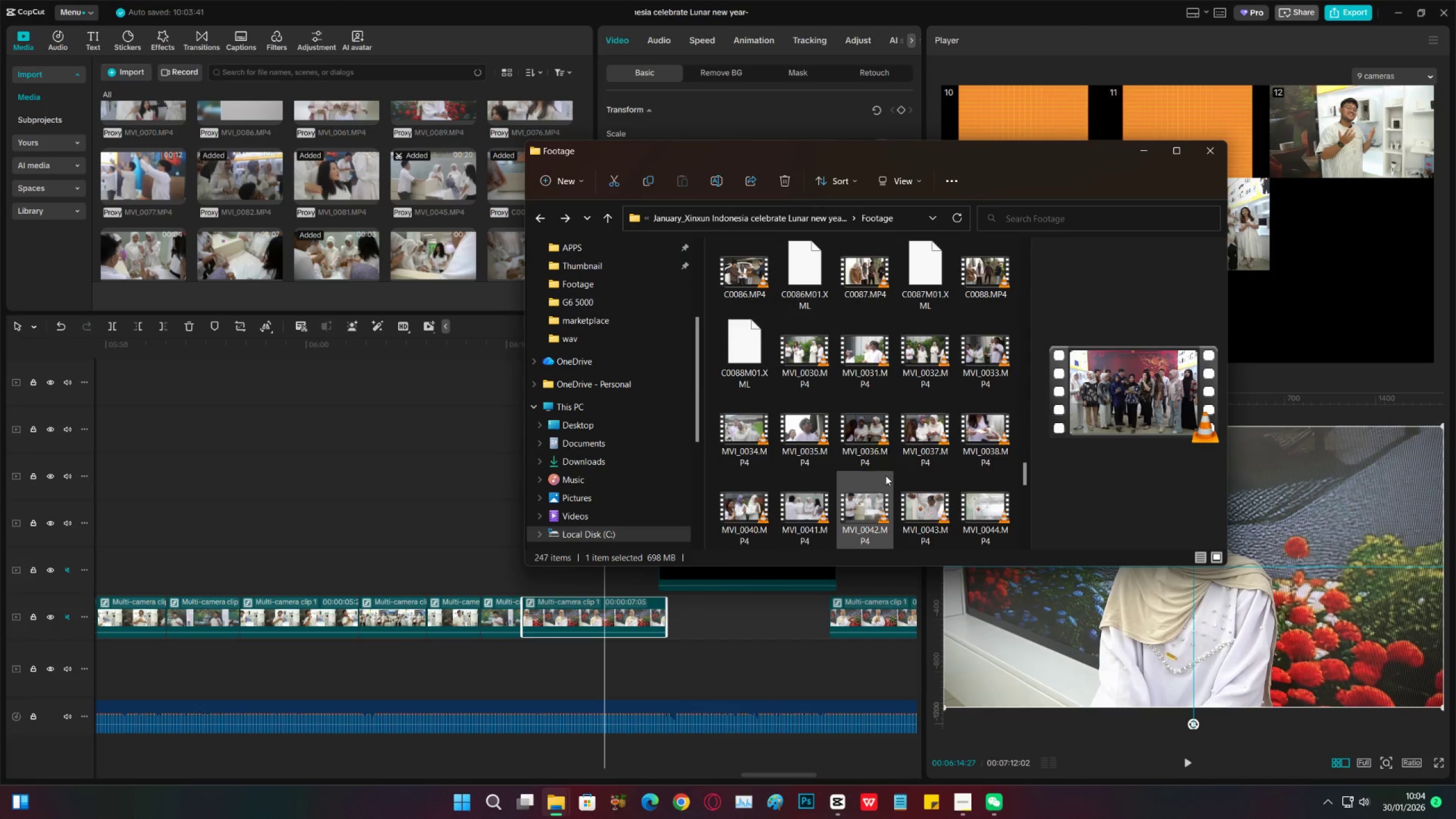 
scroll: coordinate [885, 477], scroll_direction: up, amount: 6.0
 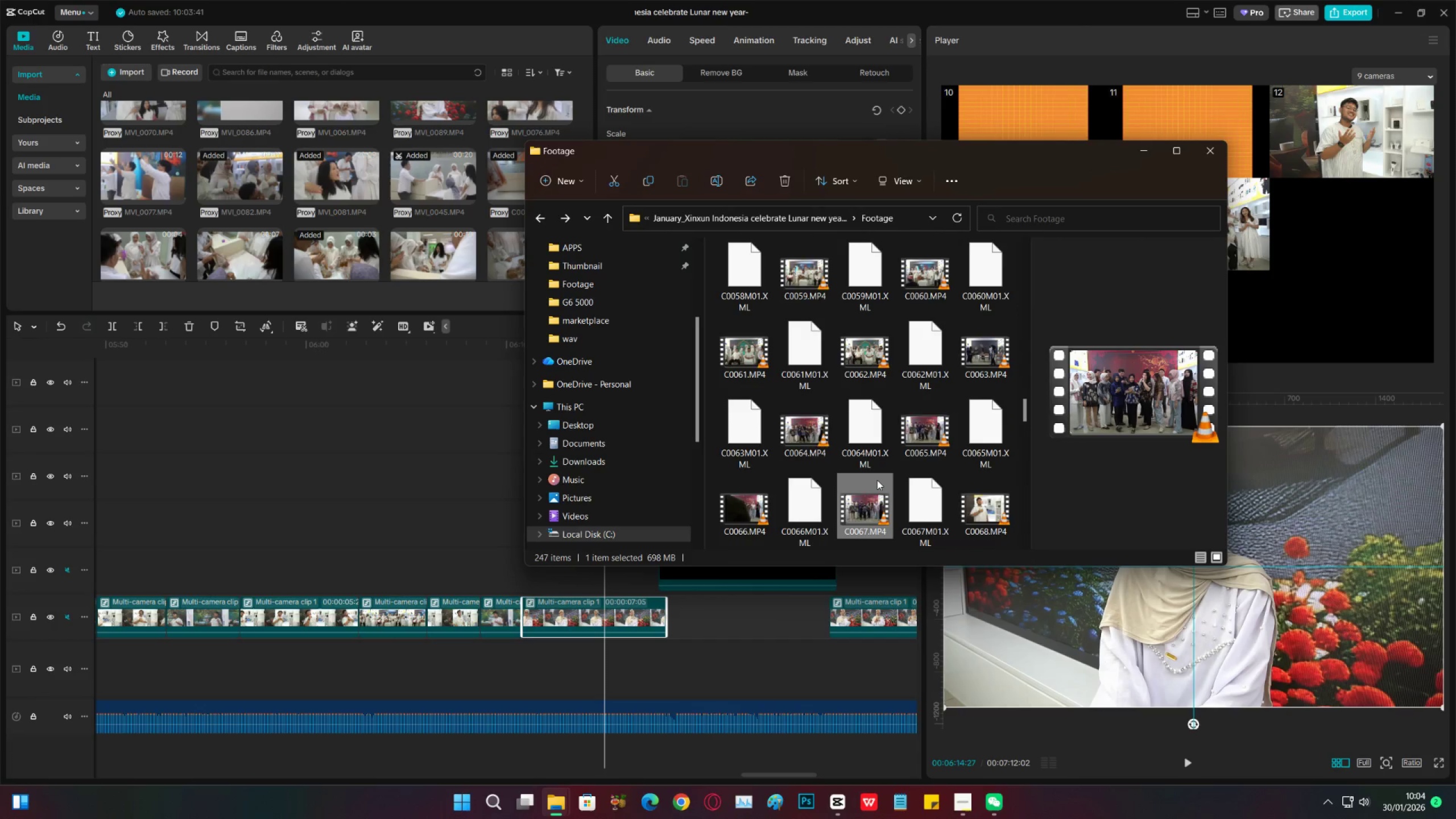 
scroll: coordinate [877, 480], scroll_direction: down, amount: 1.0
 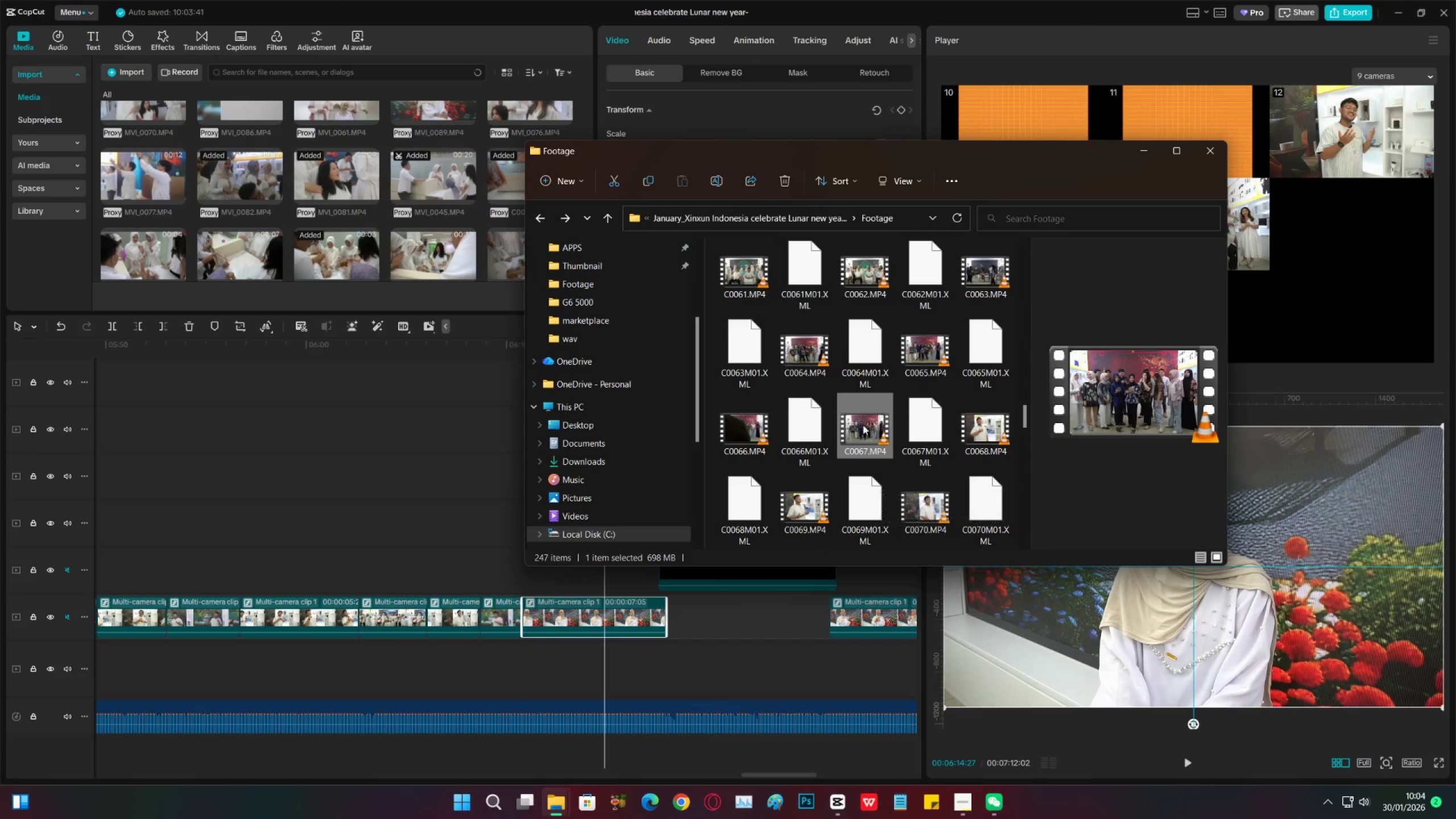 
left_click_drag(start_coordinate=[868, 442], to_coordinate=[857, 632])
 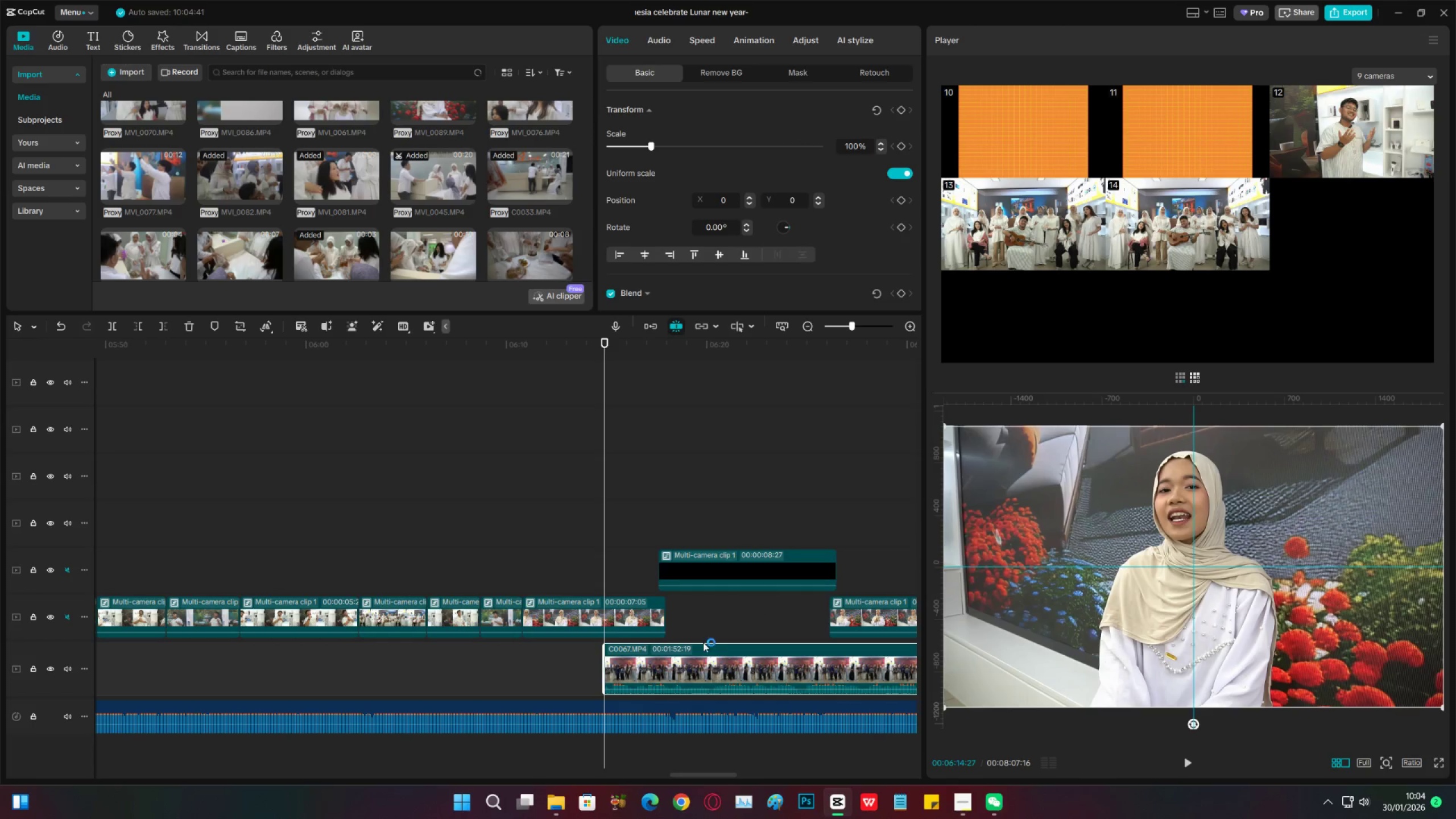 
left_click_drag(start_coordinate=[697, 663], to_coordinate=[350, 613])
 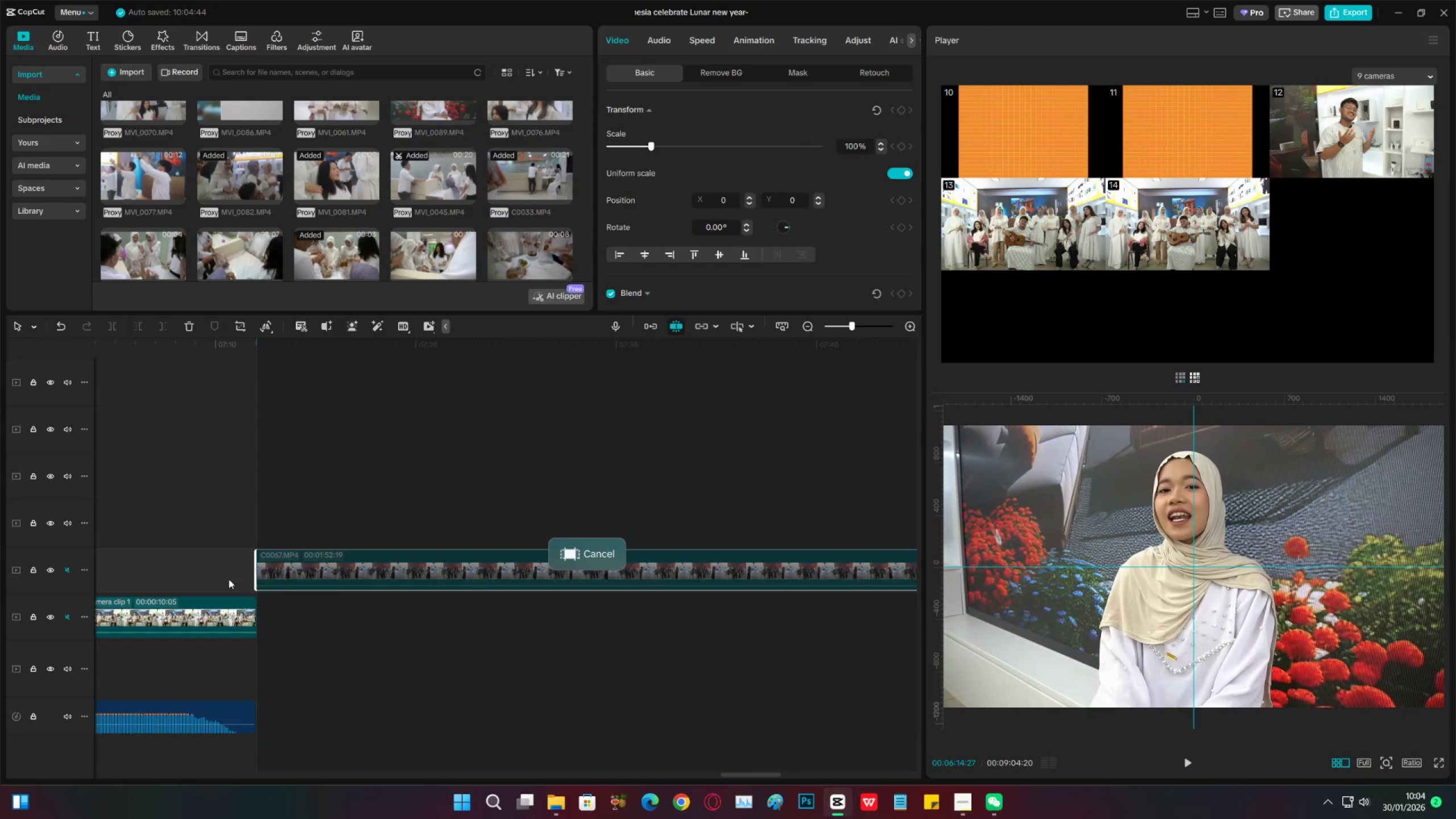 
left_click([225, 576])
 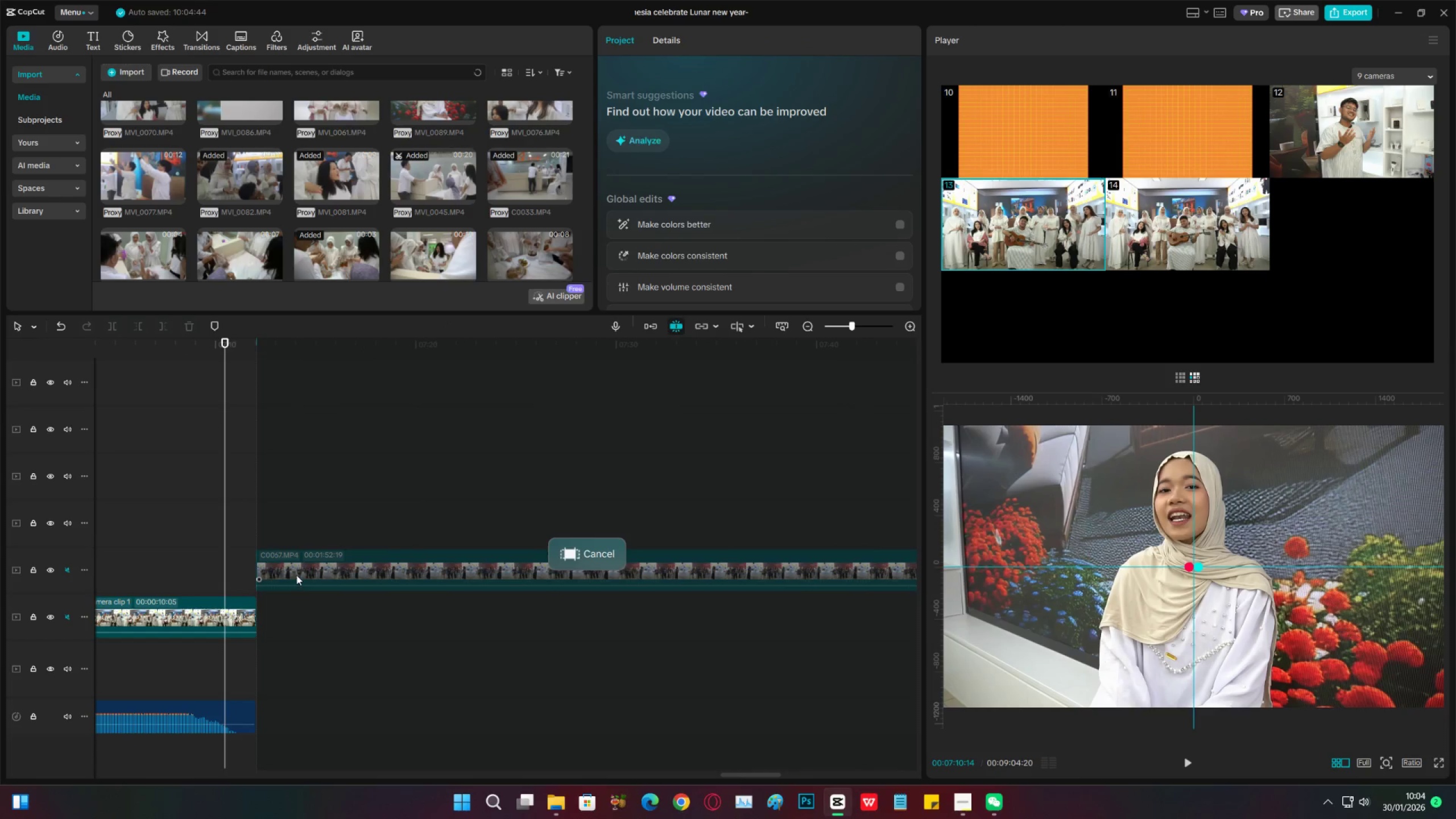 
left_click_drag(start_coordinate=[296, 575], to_coordinate=[301, 626])
 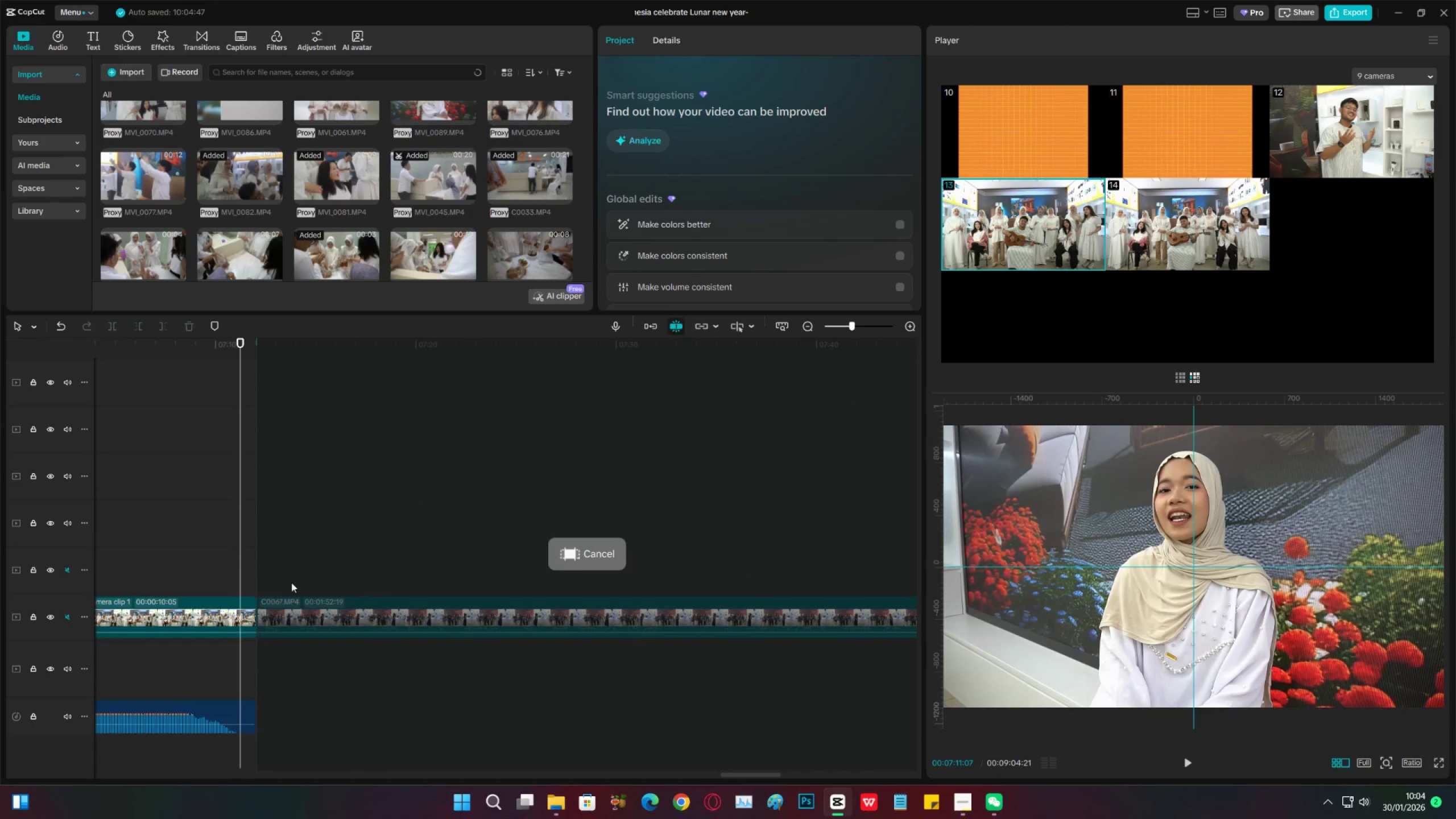 
double_click([311, 580])
 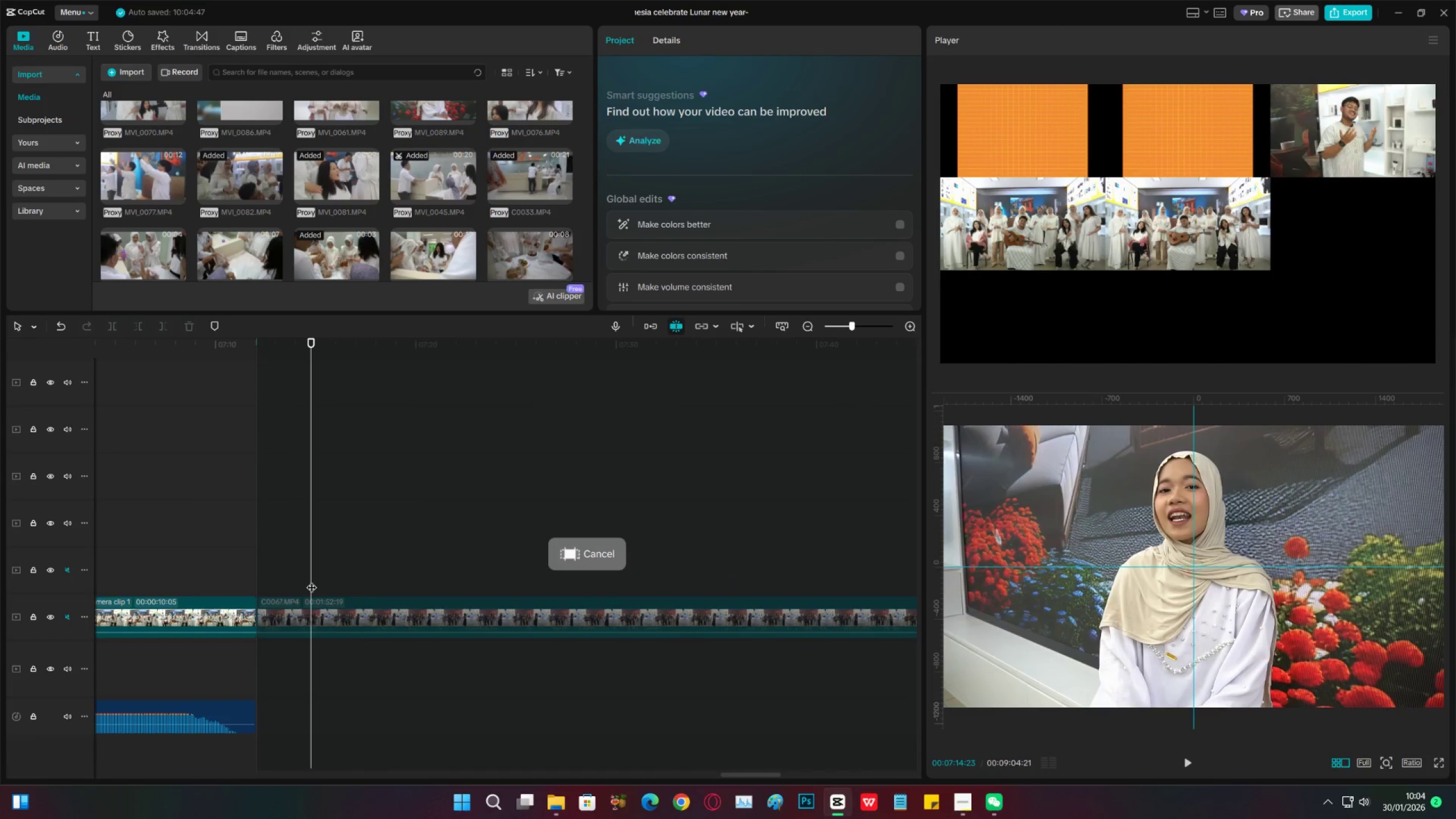 
left_click_drag(start_coordinate=[312, 580], to_coordinate=[663, 669])
 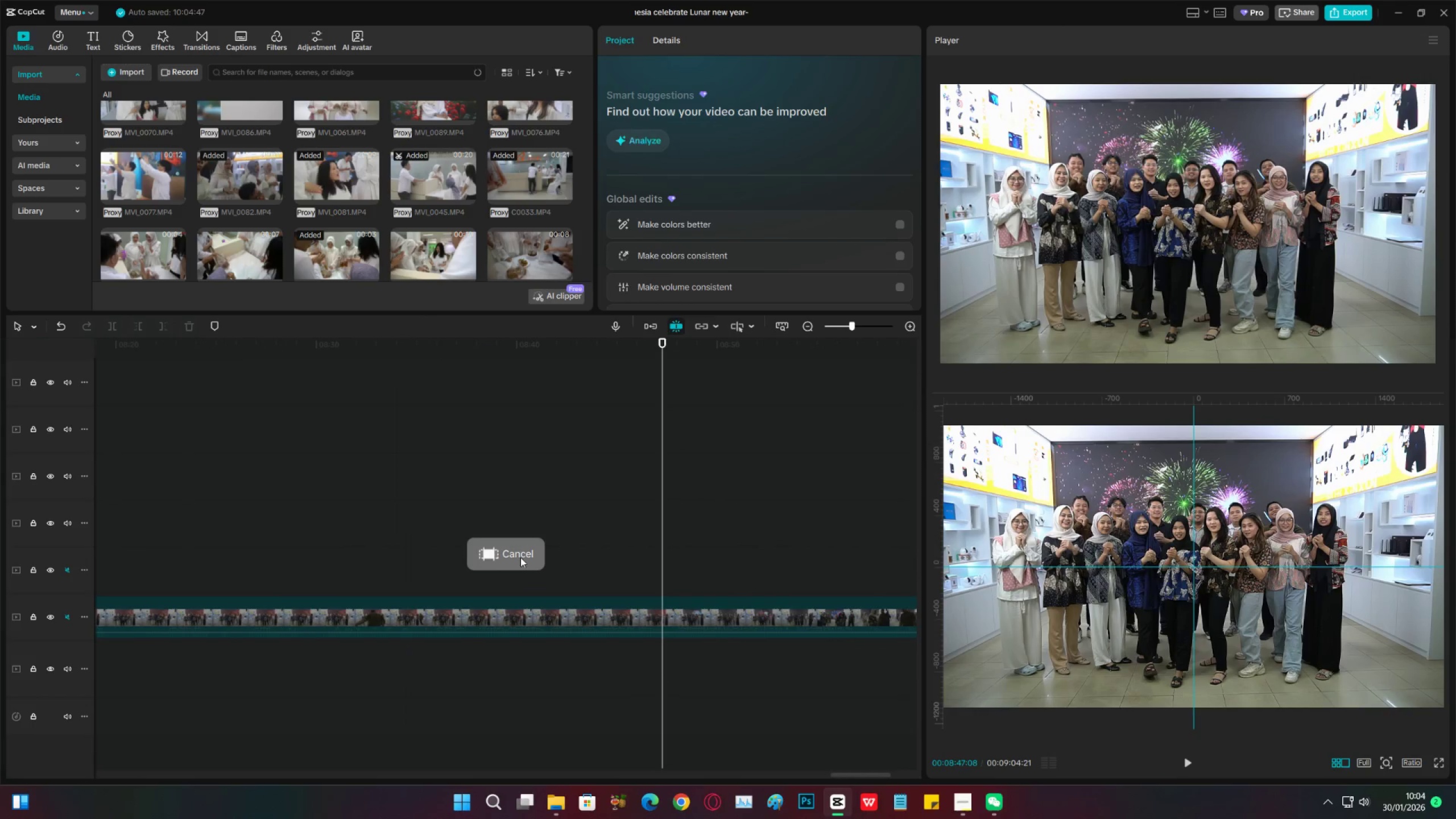 
left_click([520, 557])
 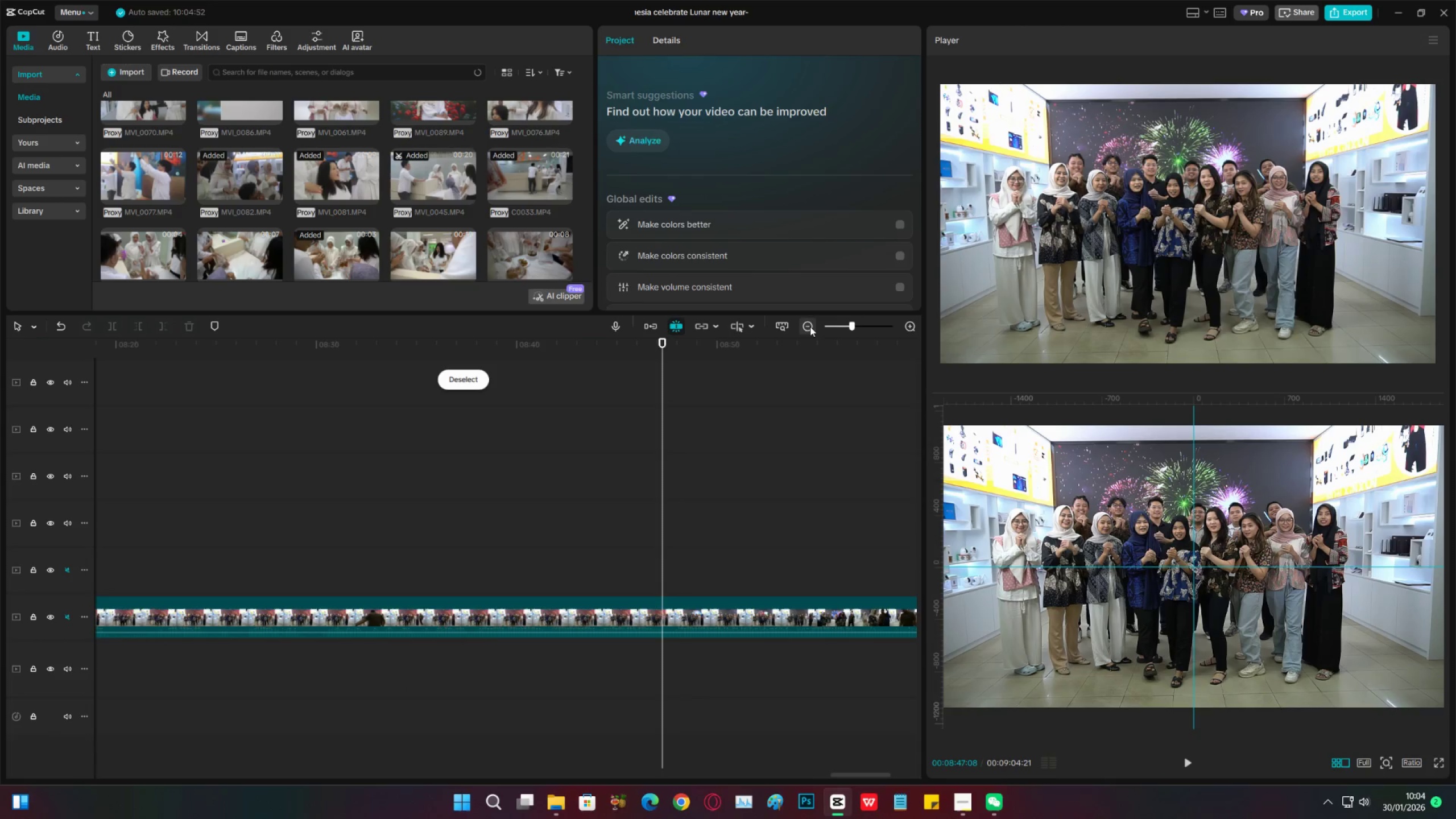 
double_click([810, 326])
 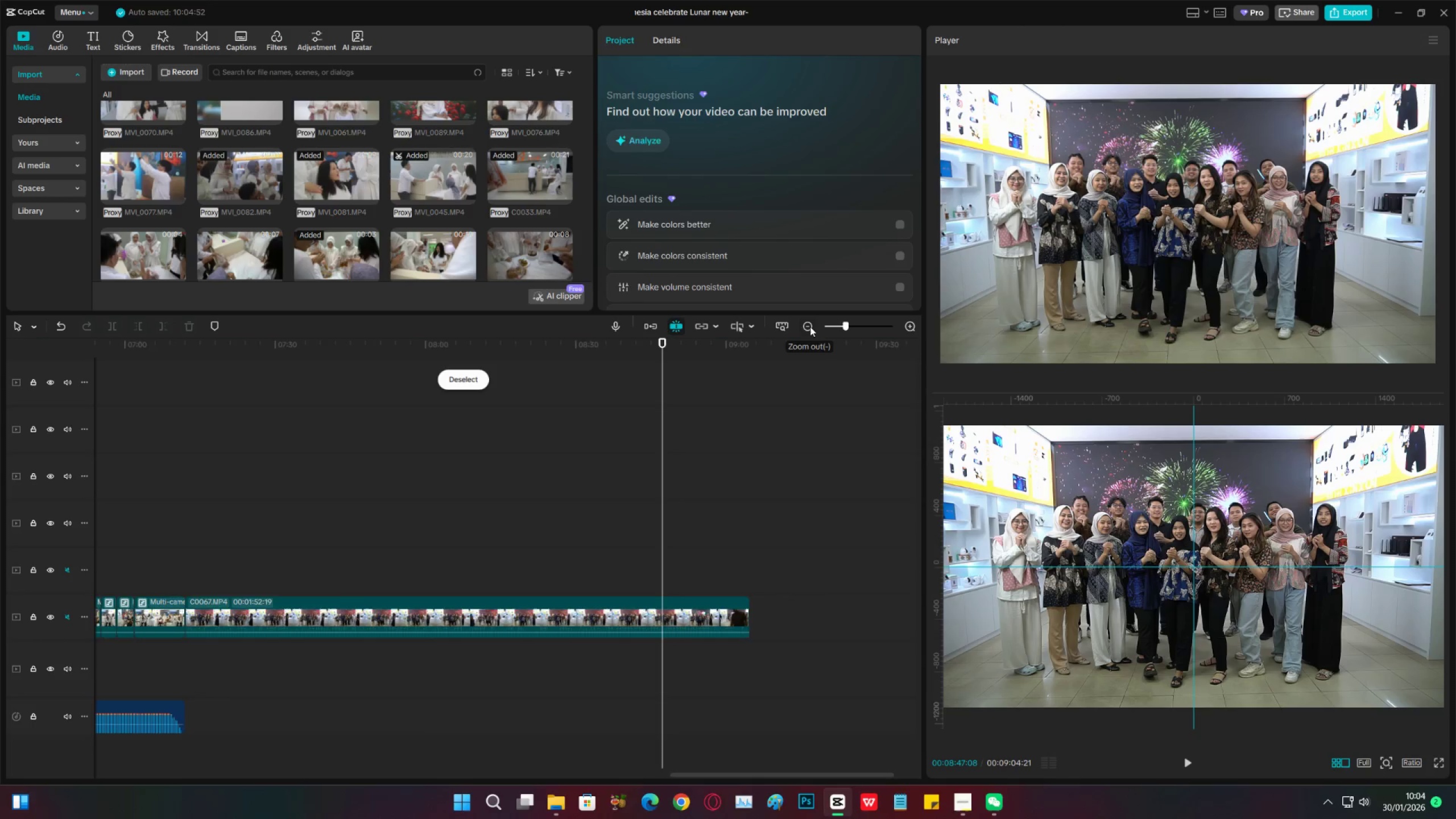 
triple_click([810, 326])
 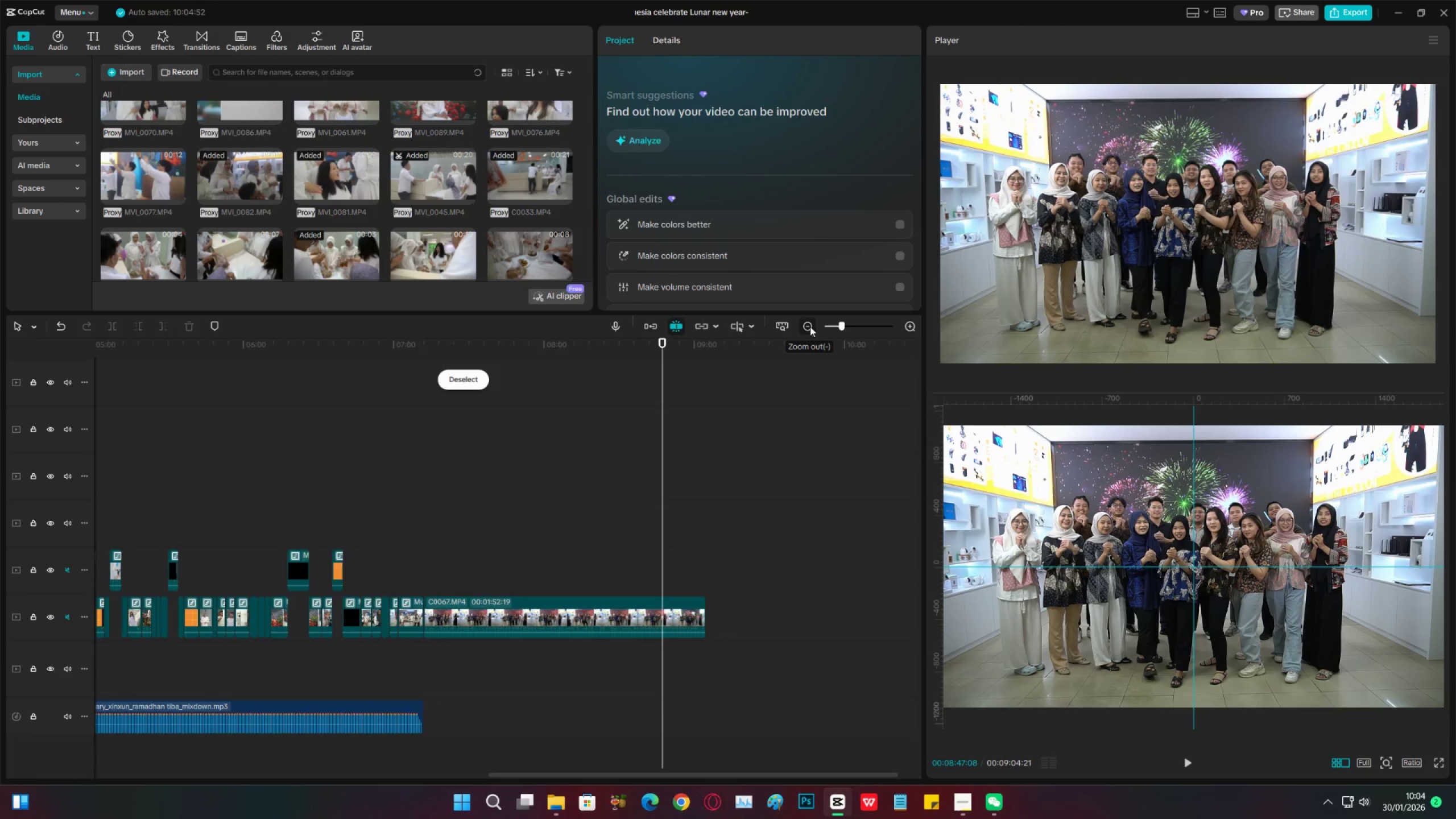 
triple_click([810, 326])
 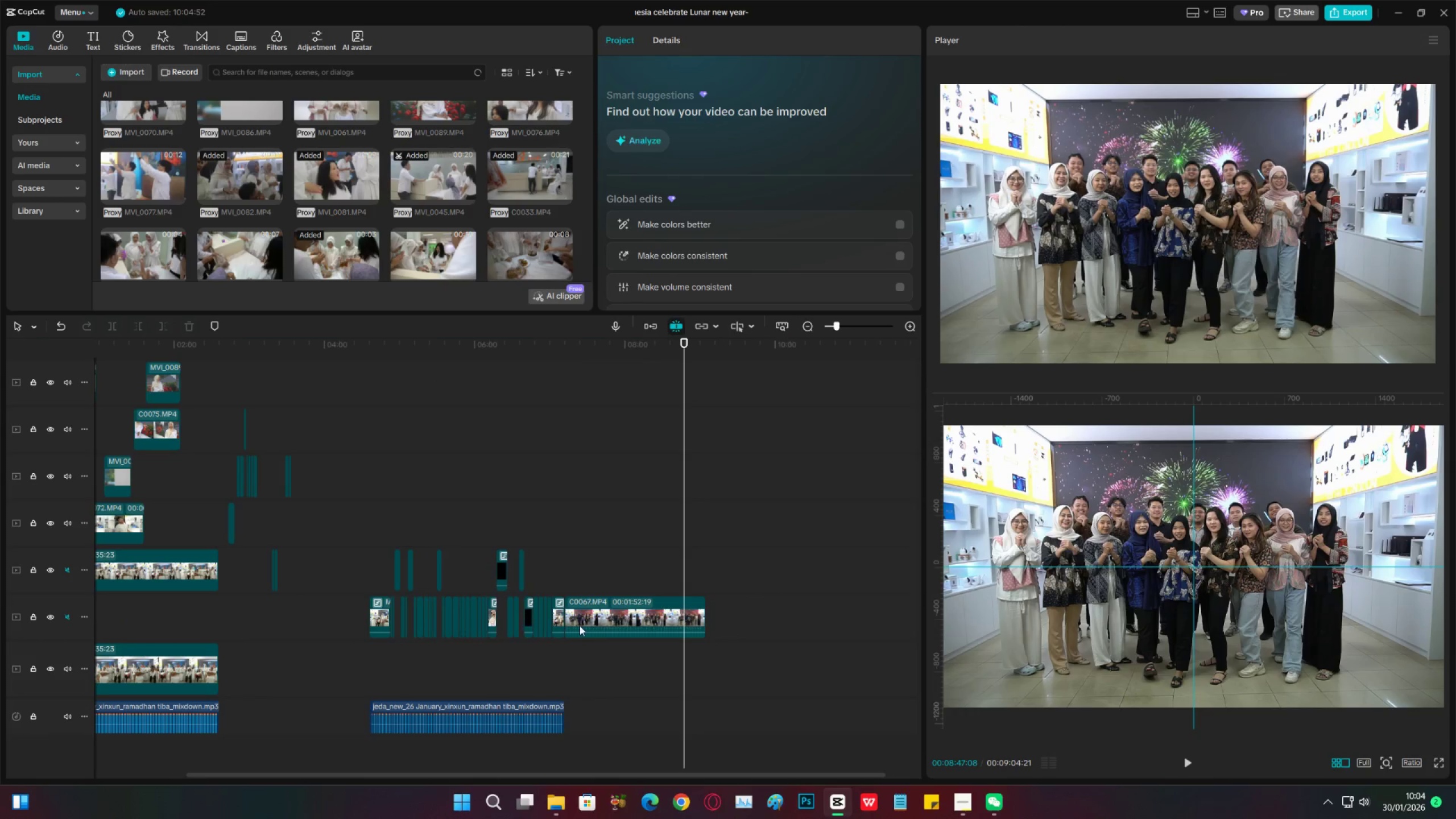 
left_click_drag(start_coordinate=[617, 617], to_coordinate=[617, 681])
 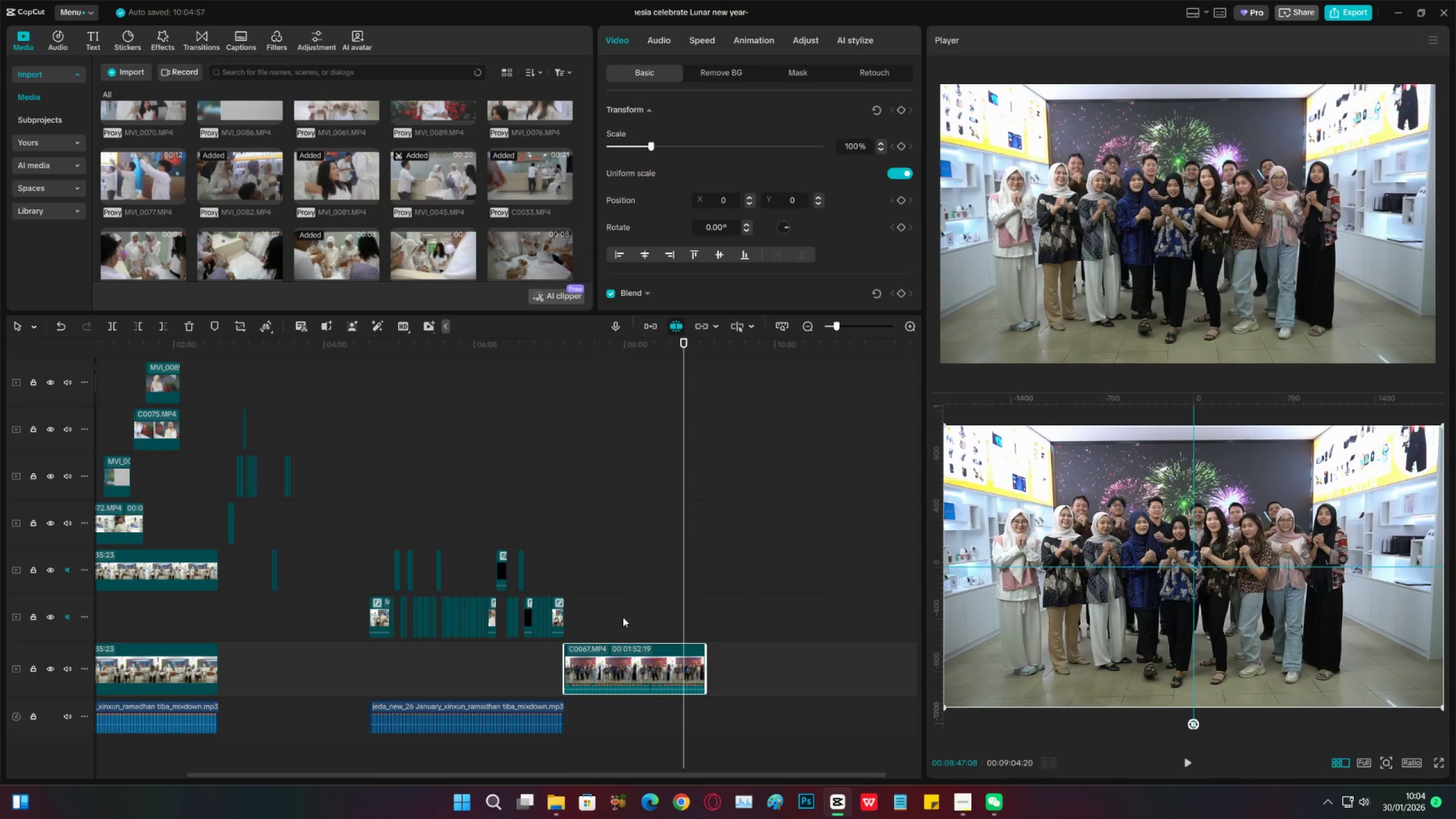 
left_click([624, 617])
 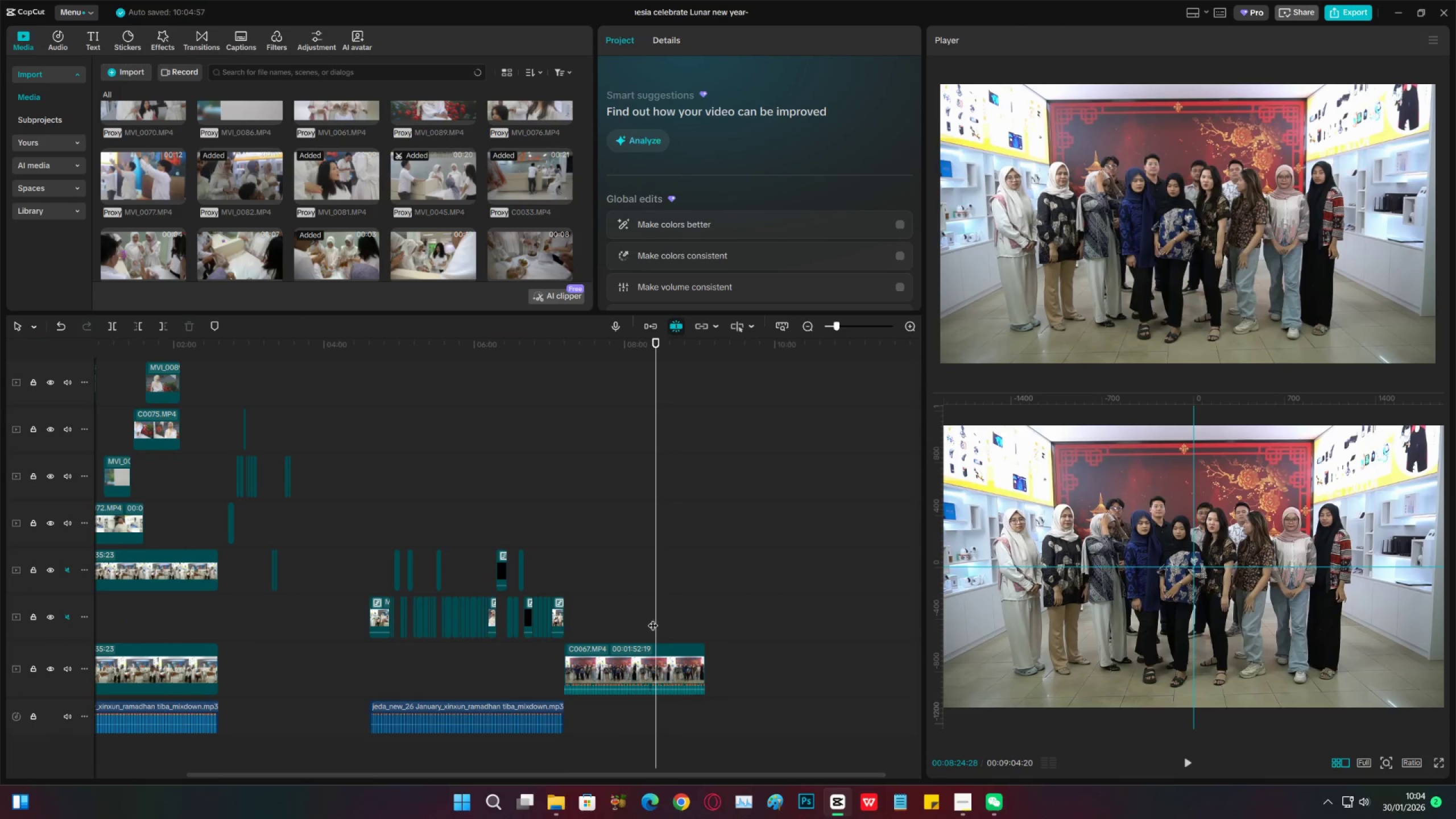 
left_click([649, 621])
 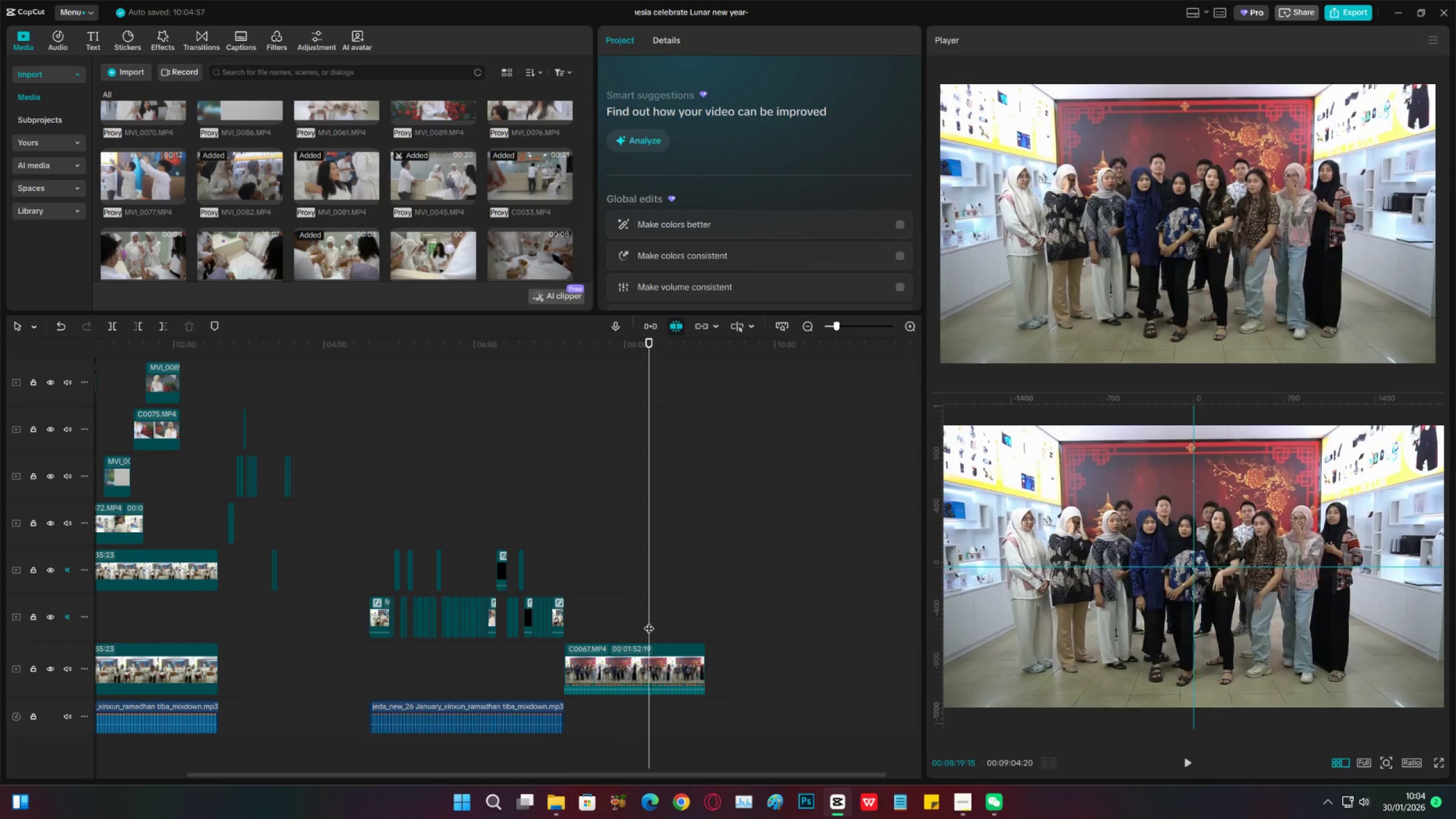 
key(Space)
 